 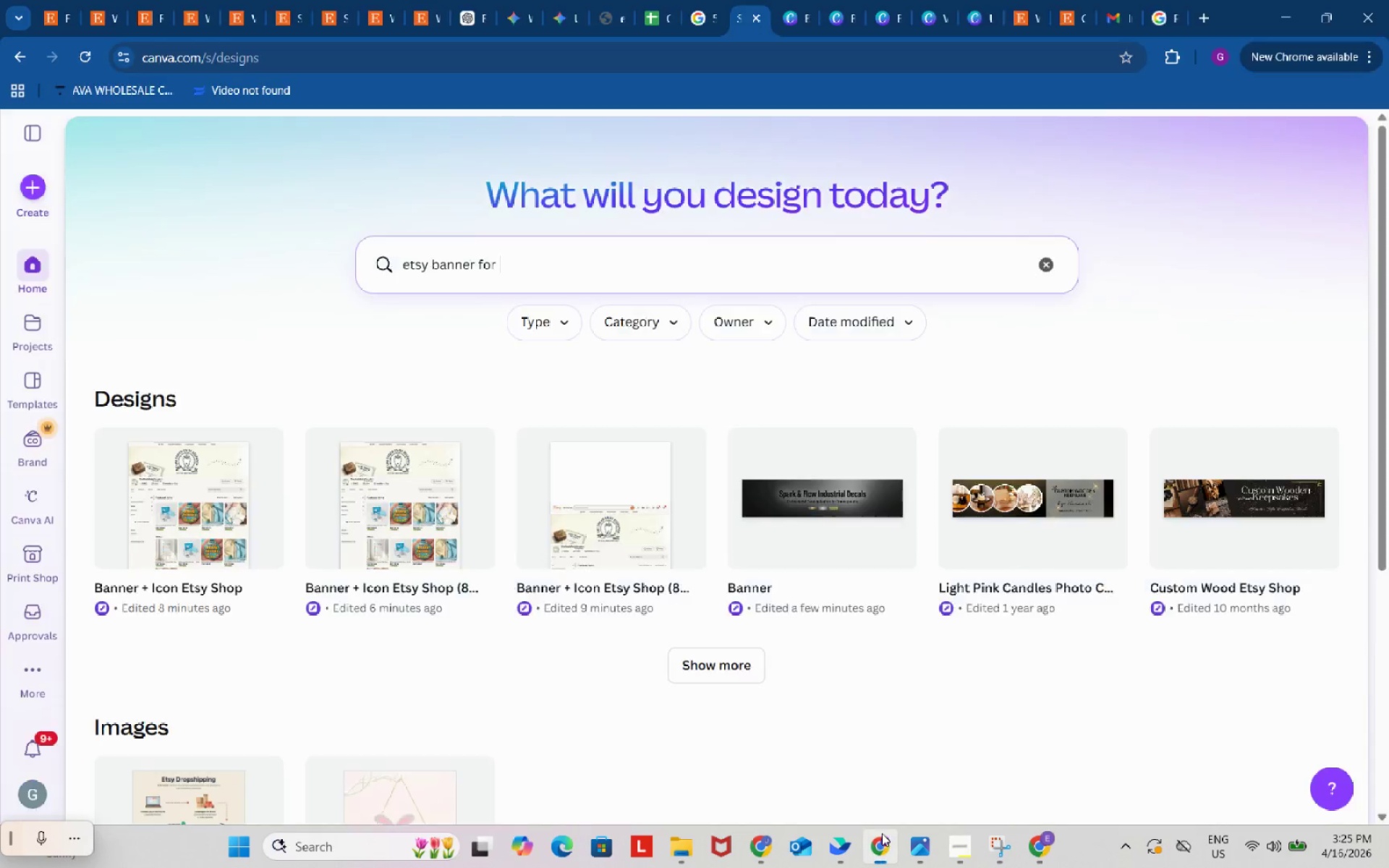 
key(Control+ControlLeft)
 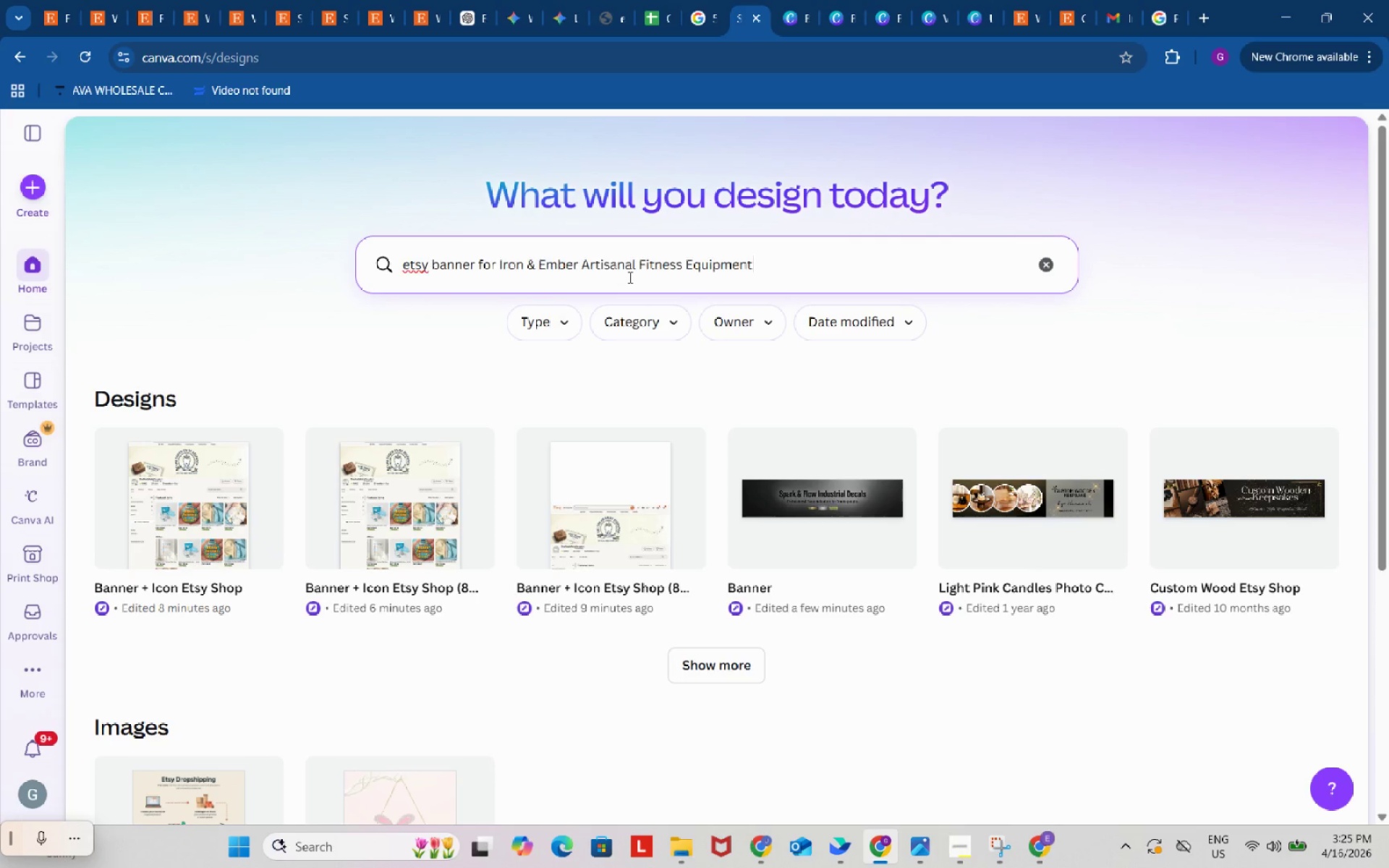 
key(Control+V)
 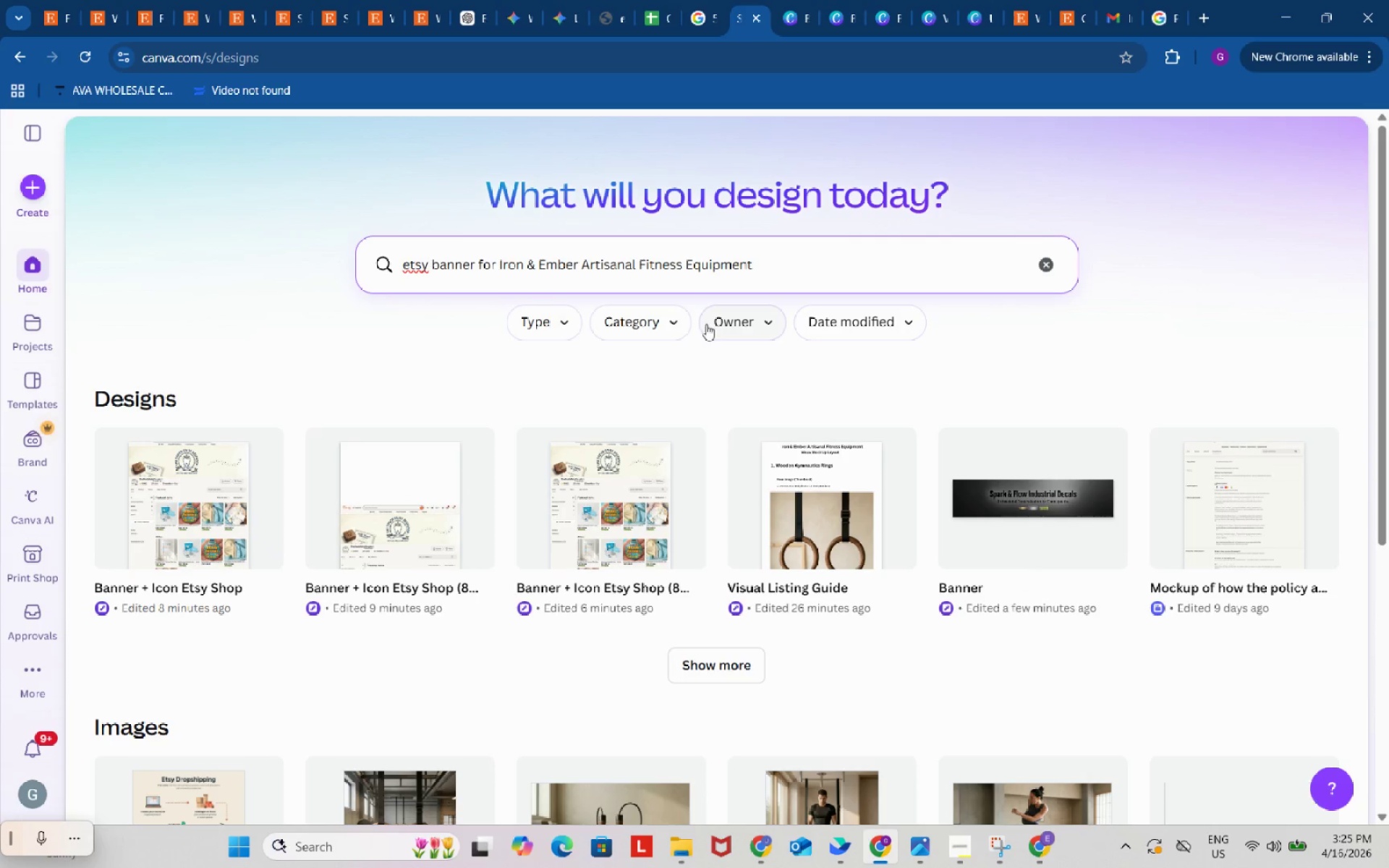 
left_click([562, 326])
 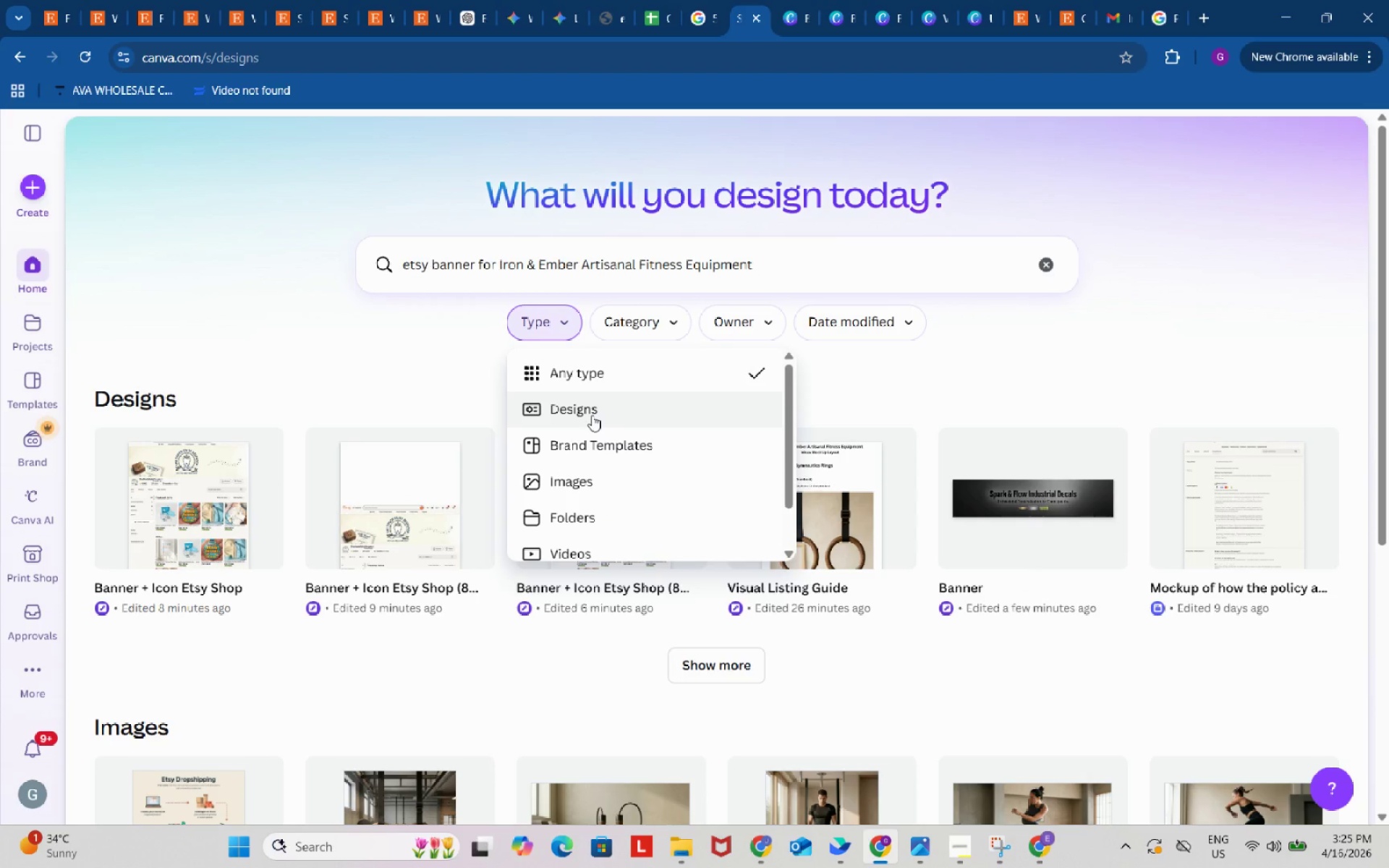 
left_click([590, 415])
 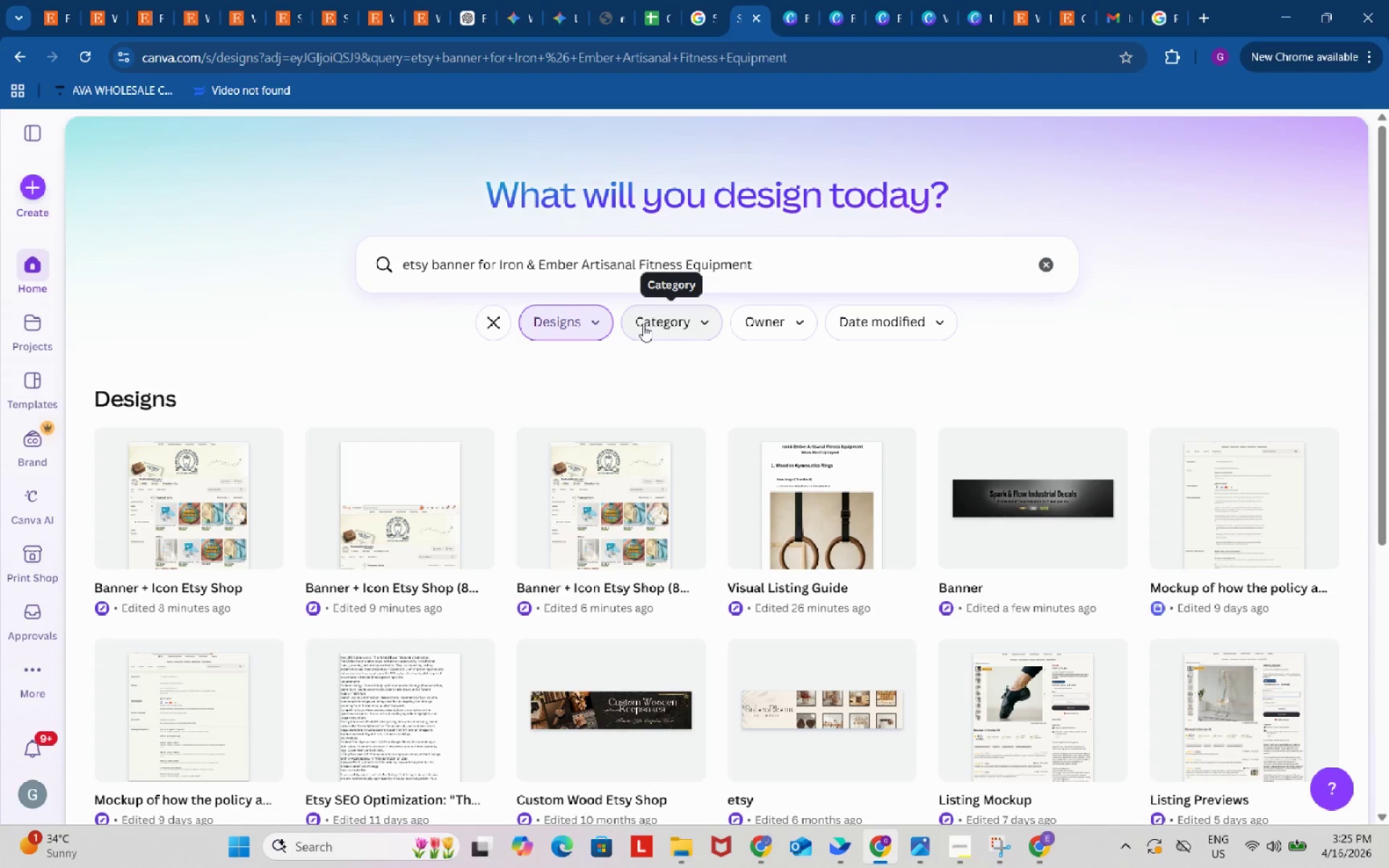 
left_click([585, 326])
 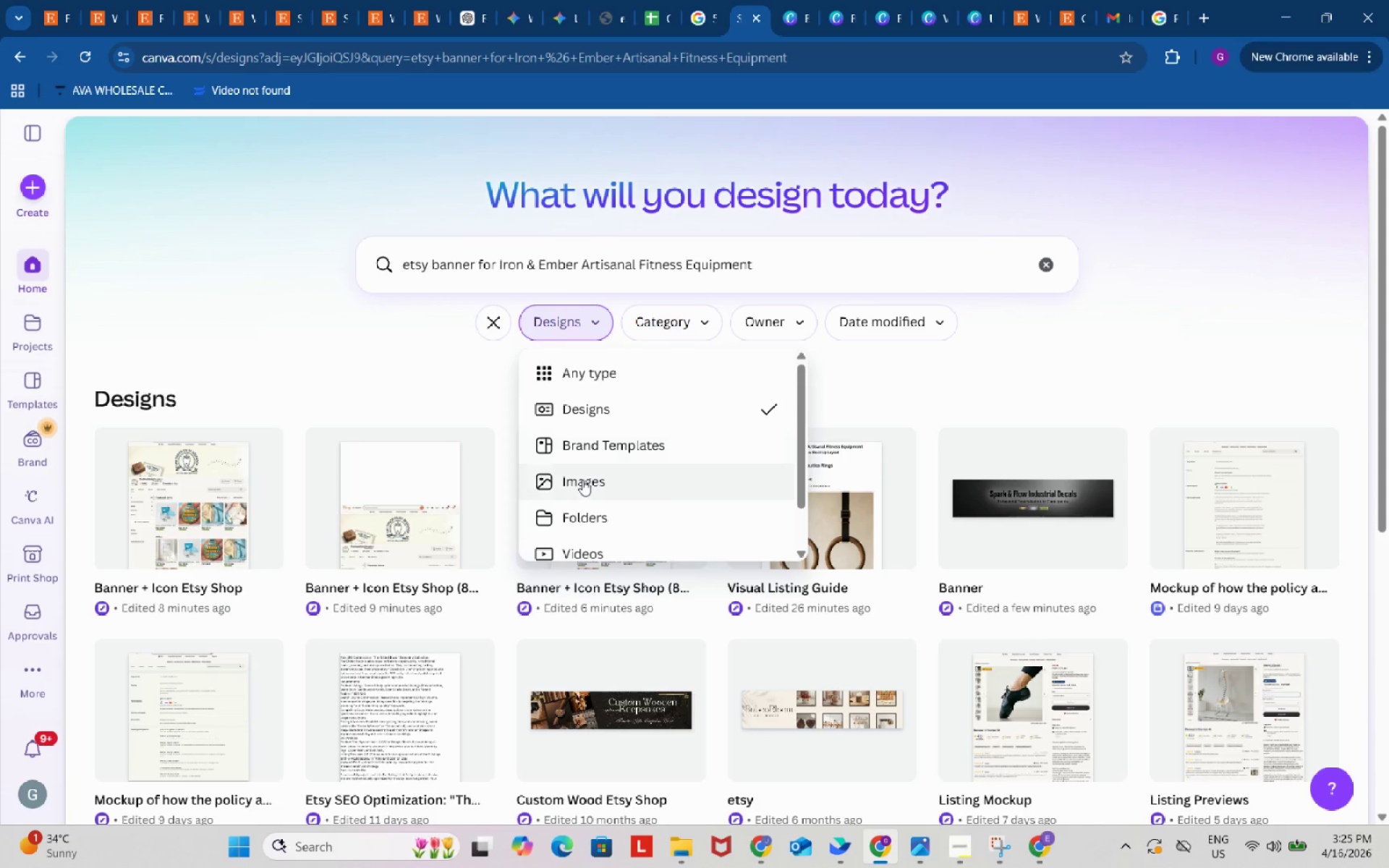 
left_click([582, 480])
 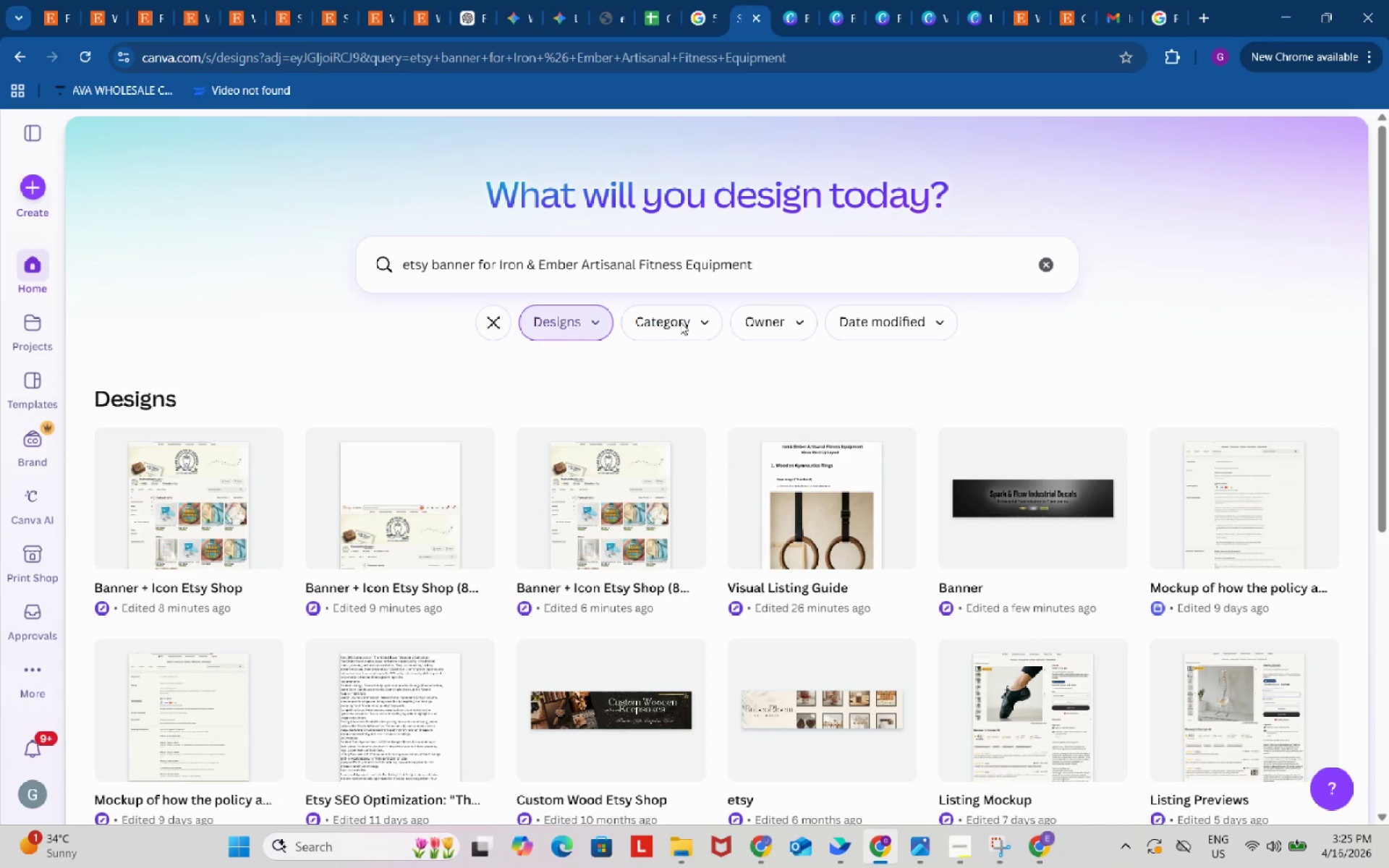 
left_click([680, 322])
 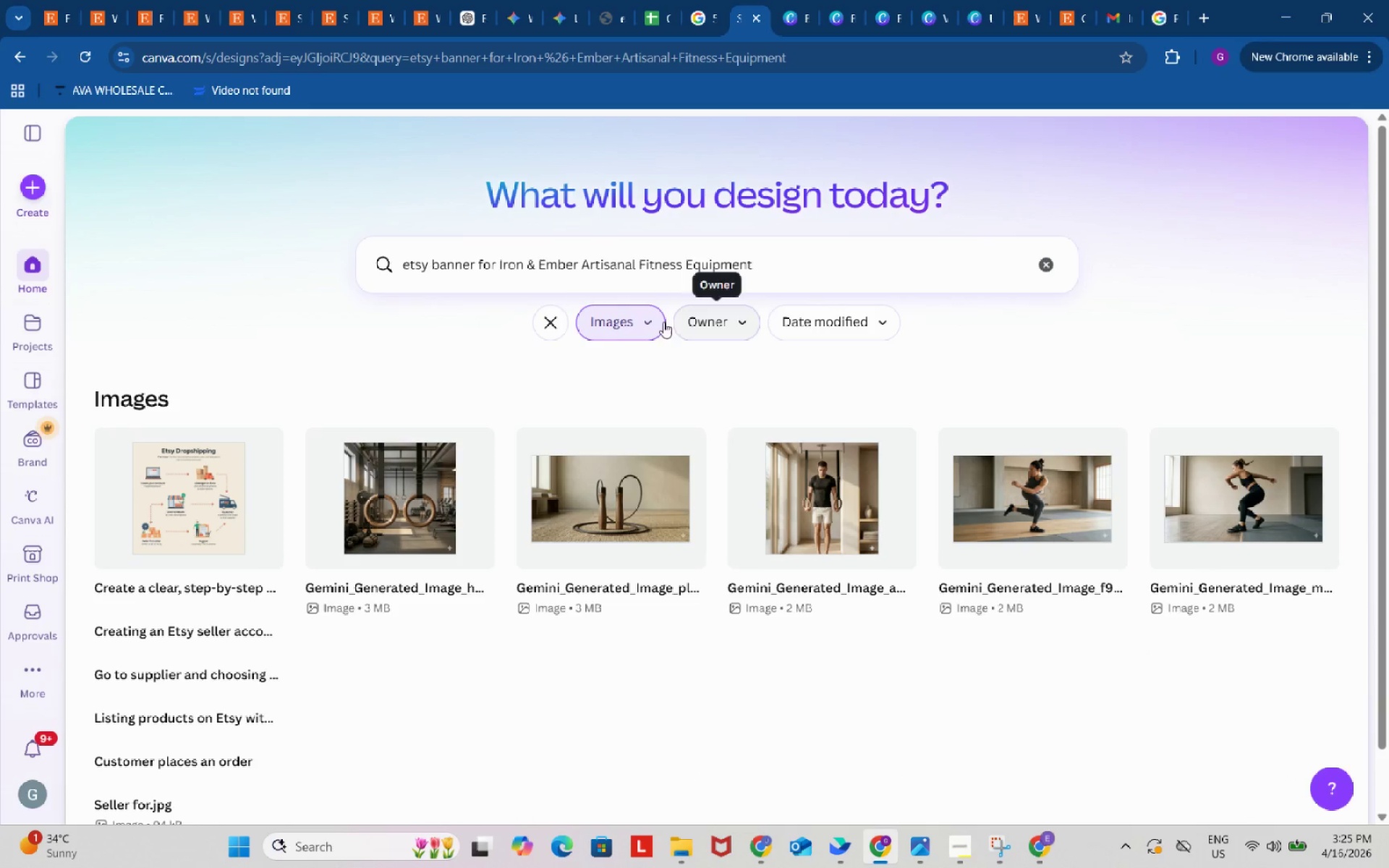 
left_click([629, 320])
 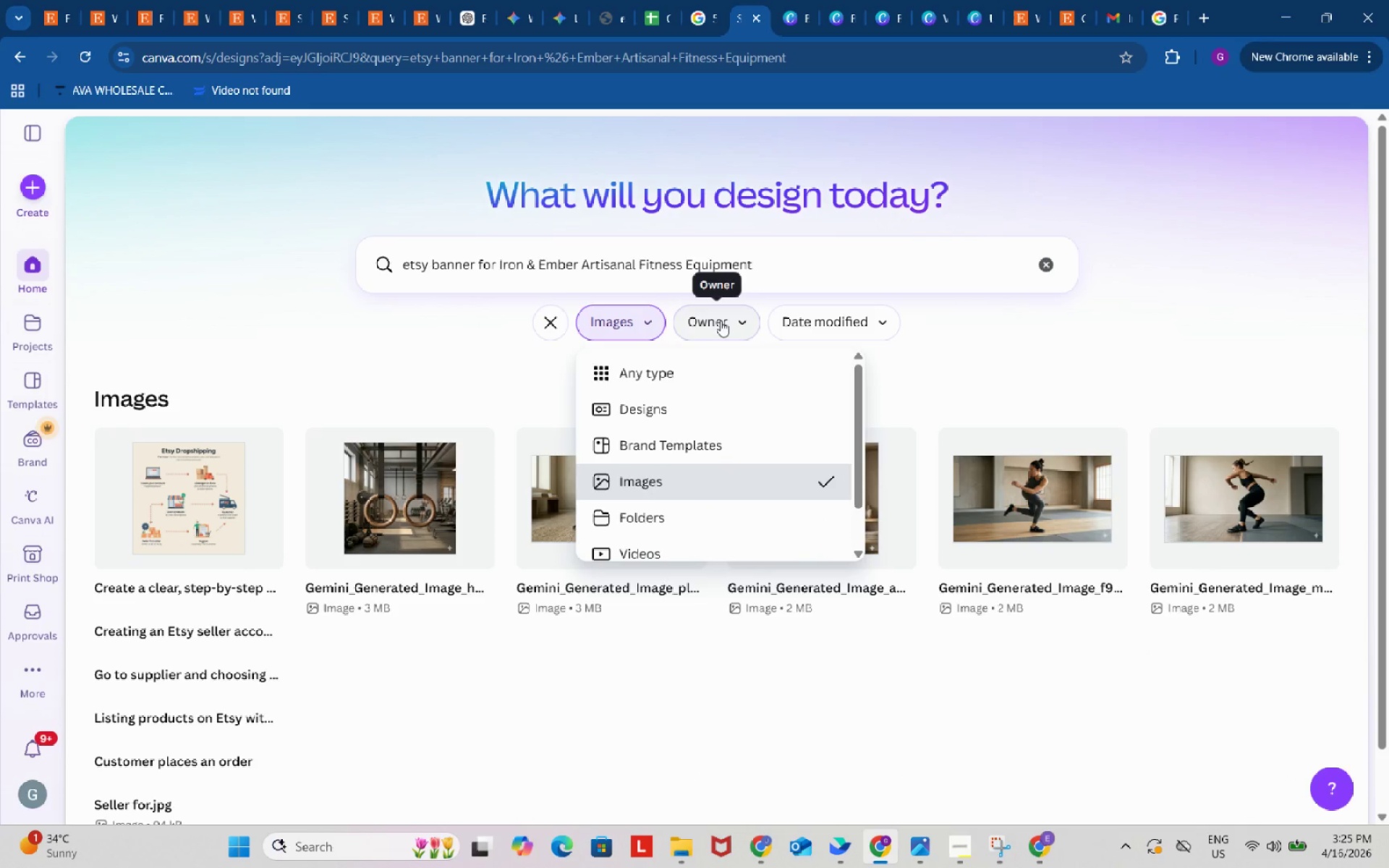 
left_click([721, 320])
 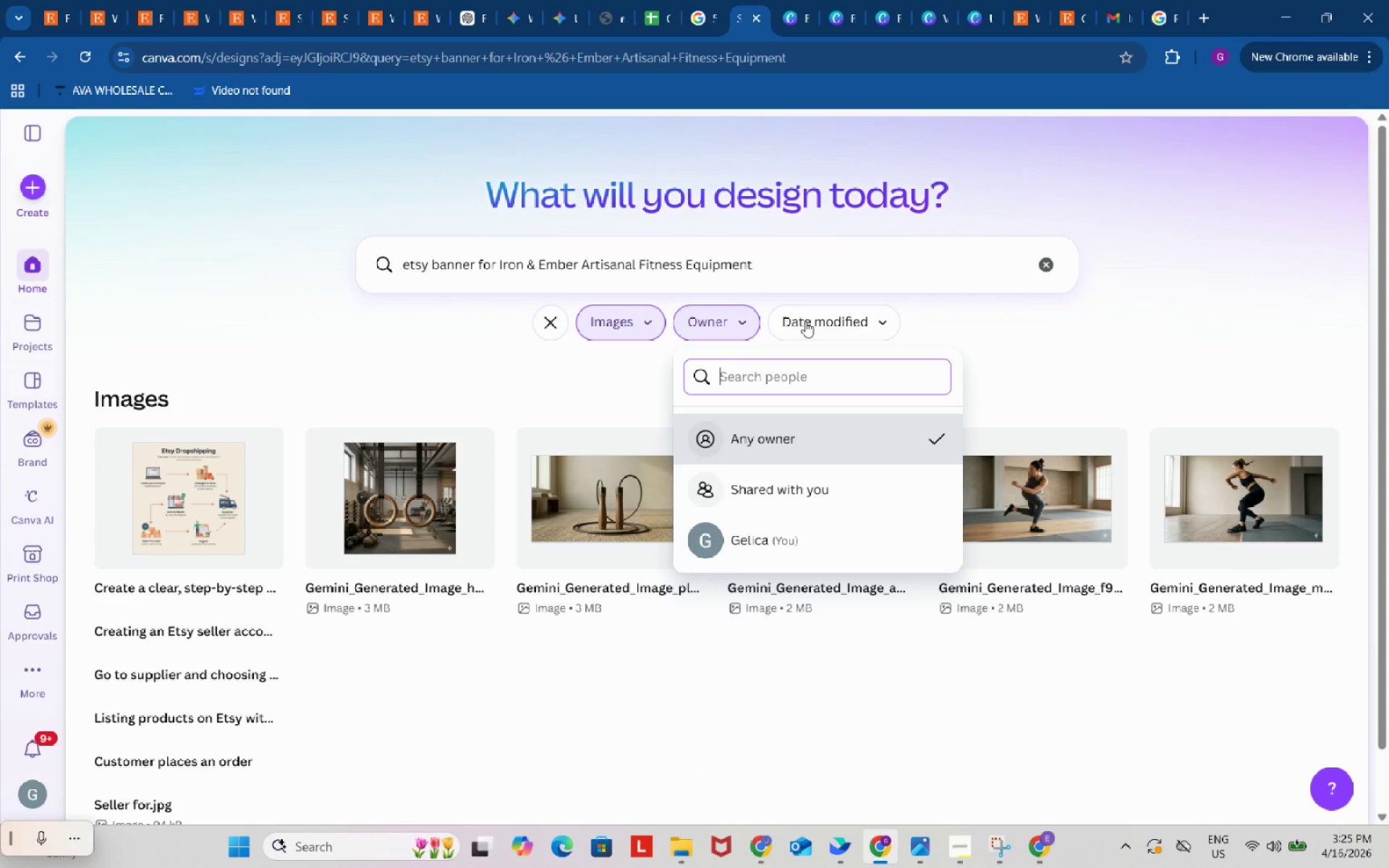 
left_click([836, 321])
 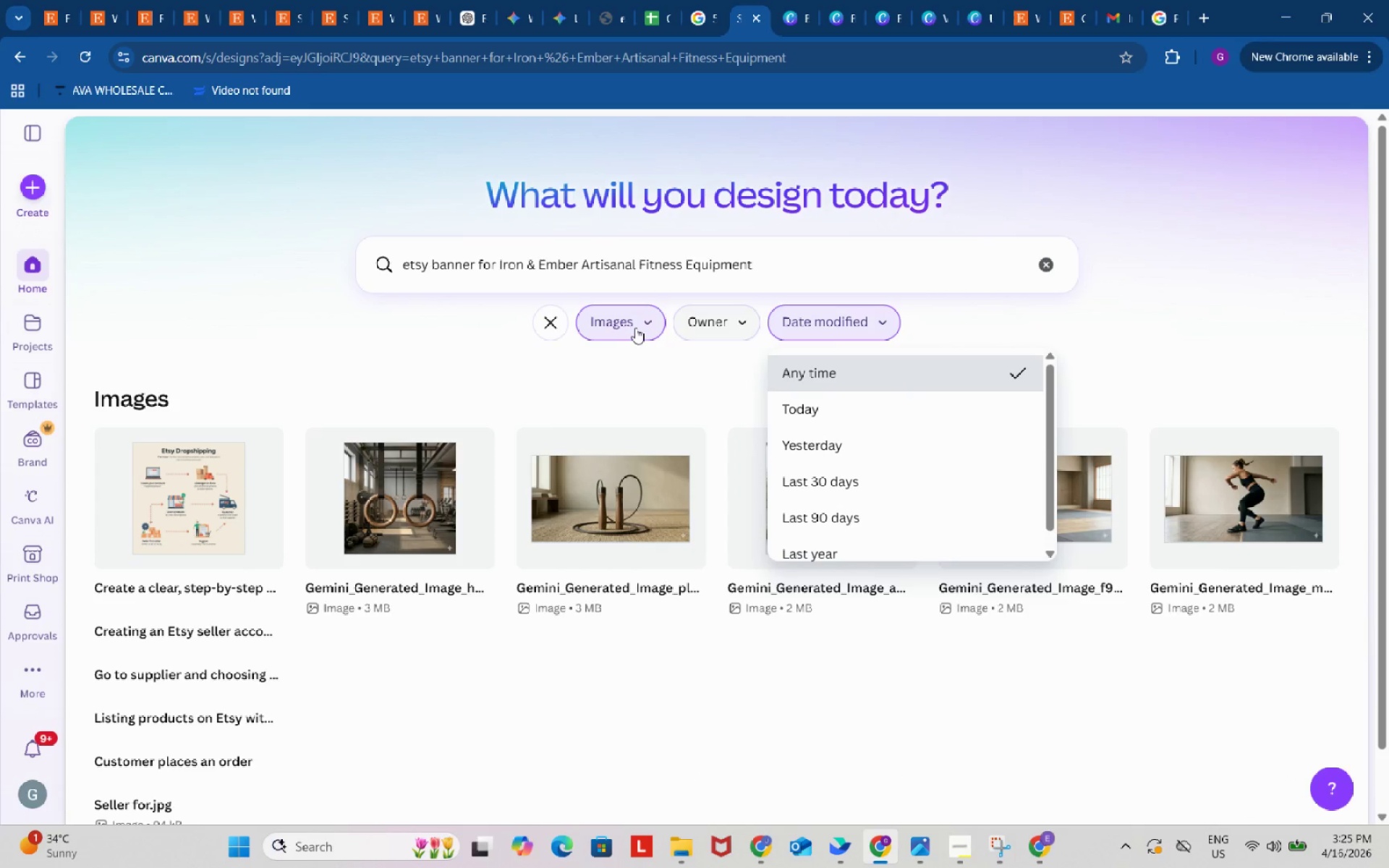 
left_click([633, 328])
 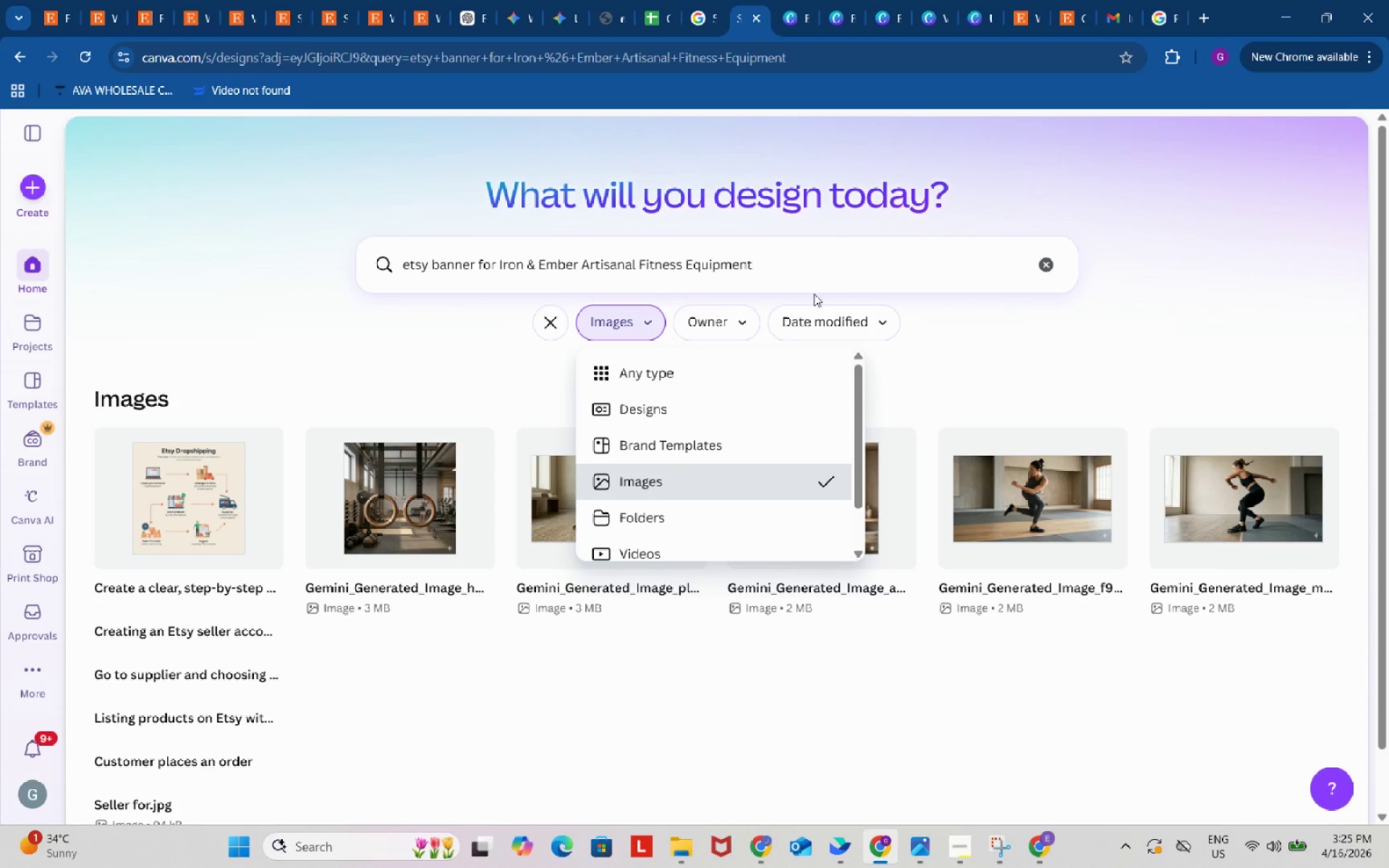 
left_click([870, 279])
 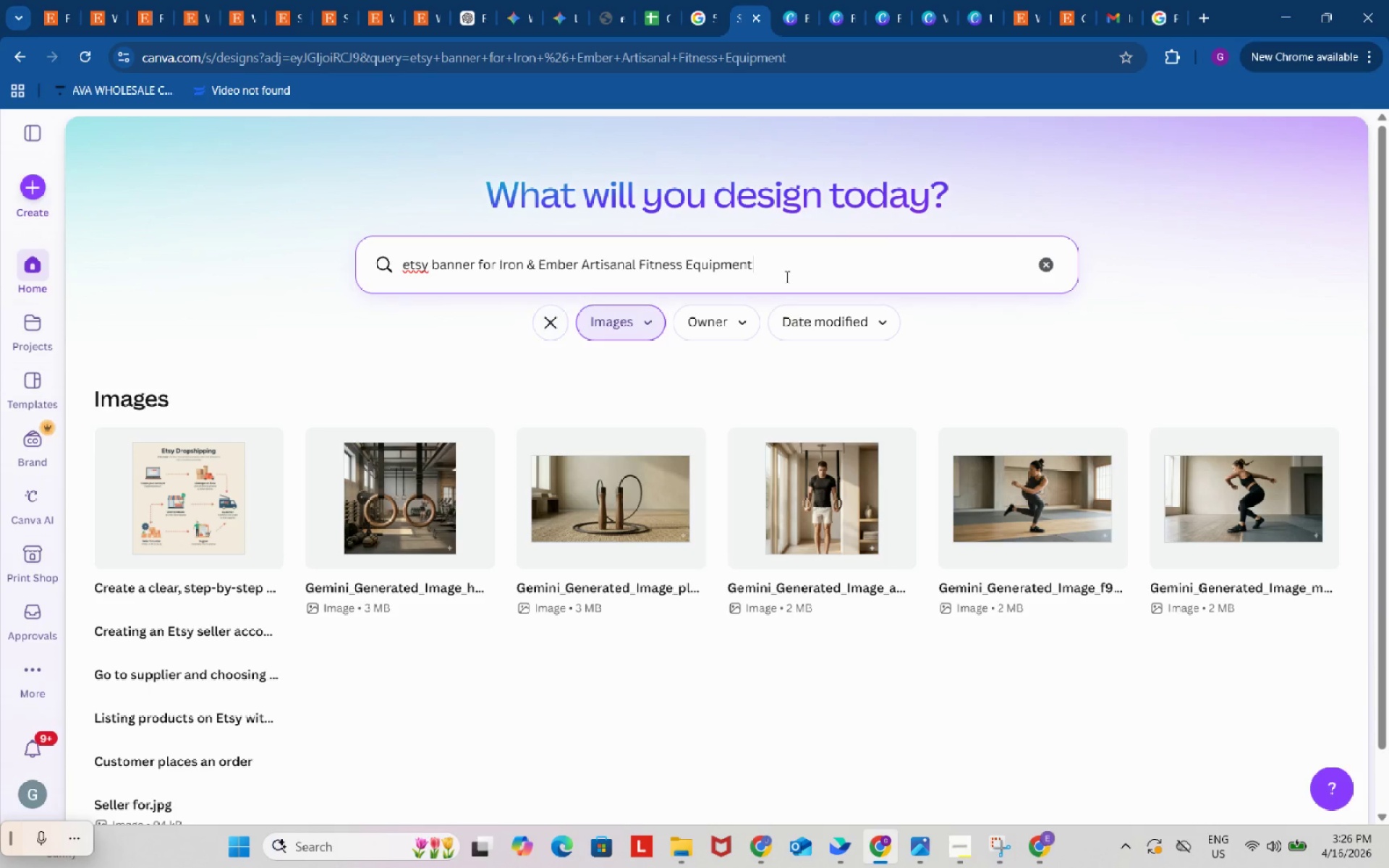 
key(Enter)
 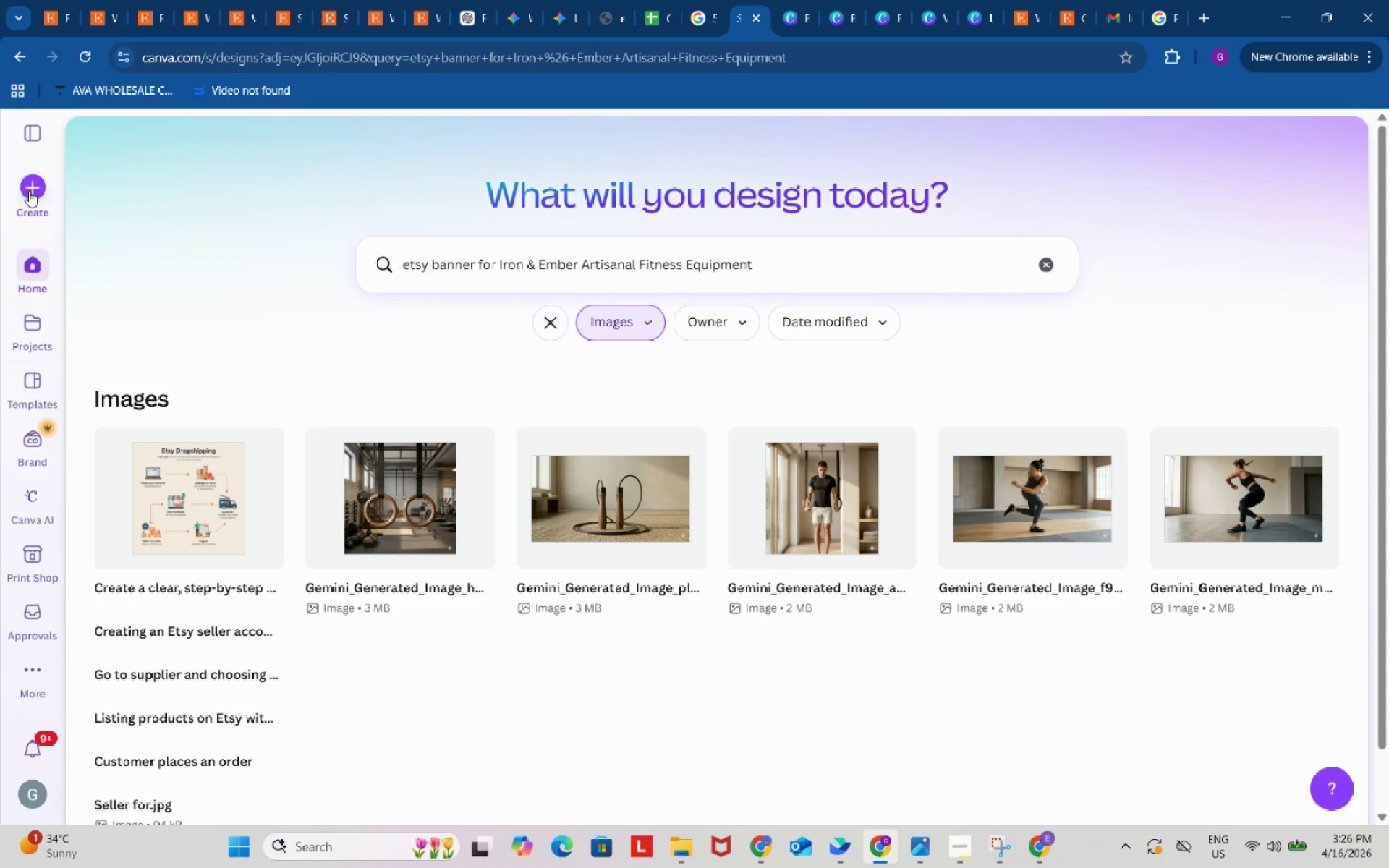 
scroll: coordinate [33, 182], scroll_direction: up, amount: 3.0
 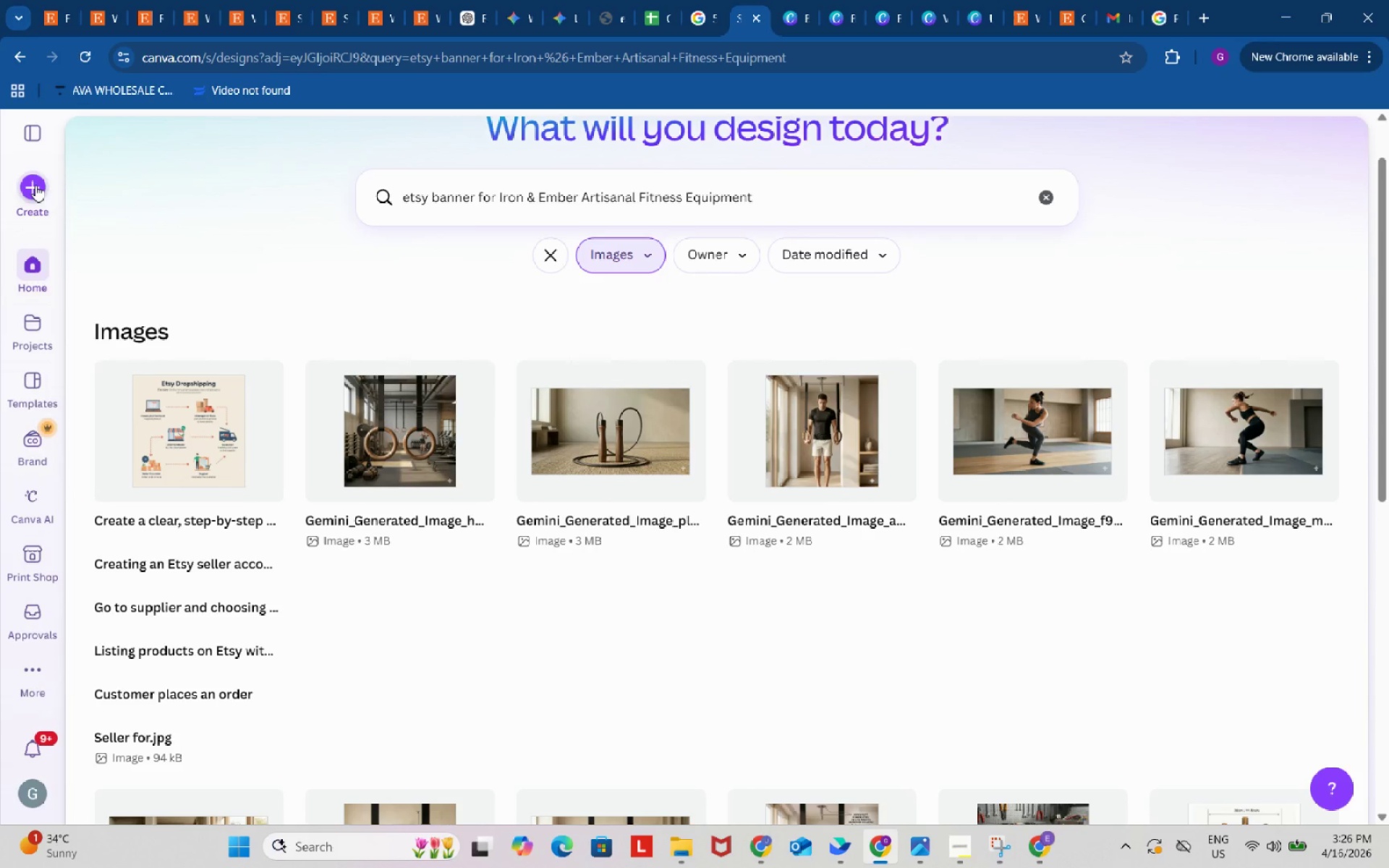 
left_click([35, 186])
 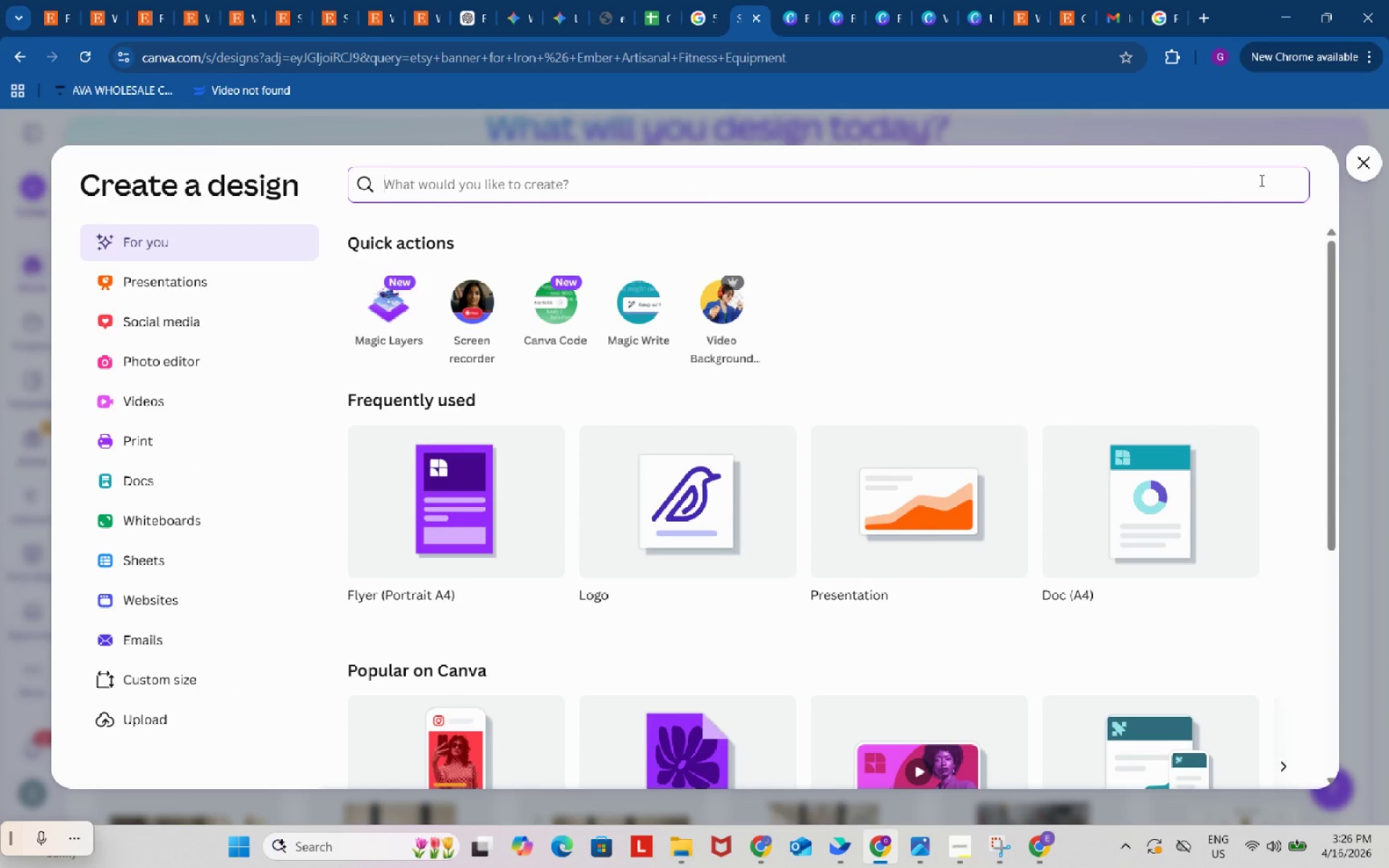 
left_click_drag(start_coordinate=[1361, 166], to_coordinate=[1356, 168])
 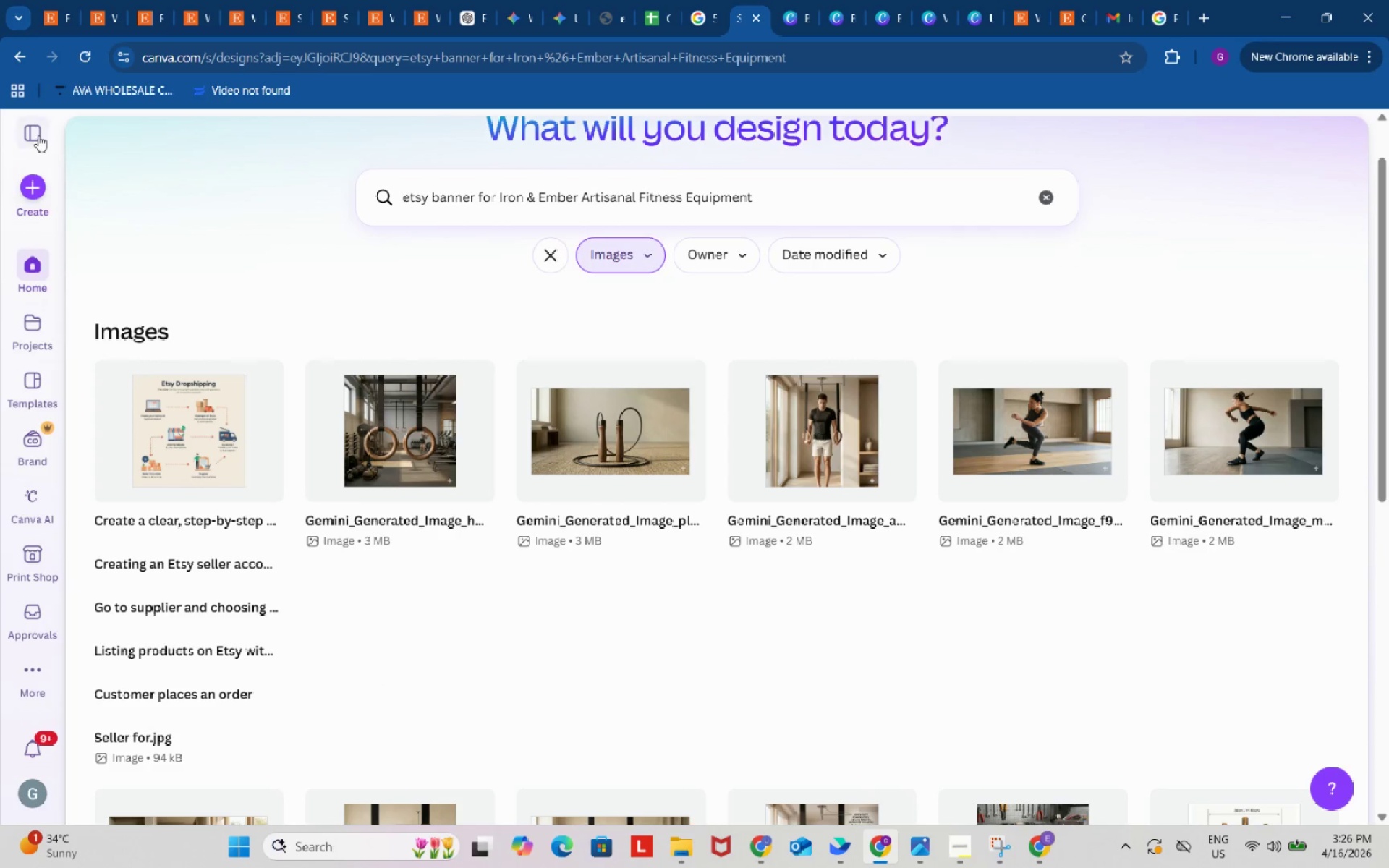 
left_click([37, 129])
 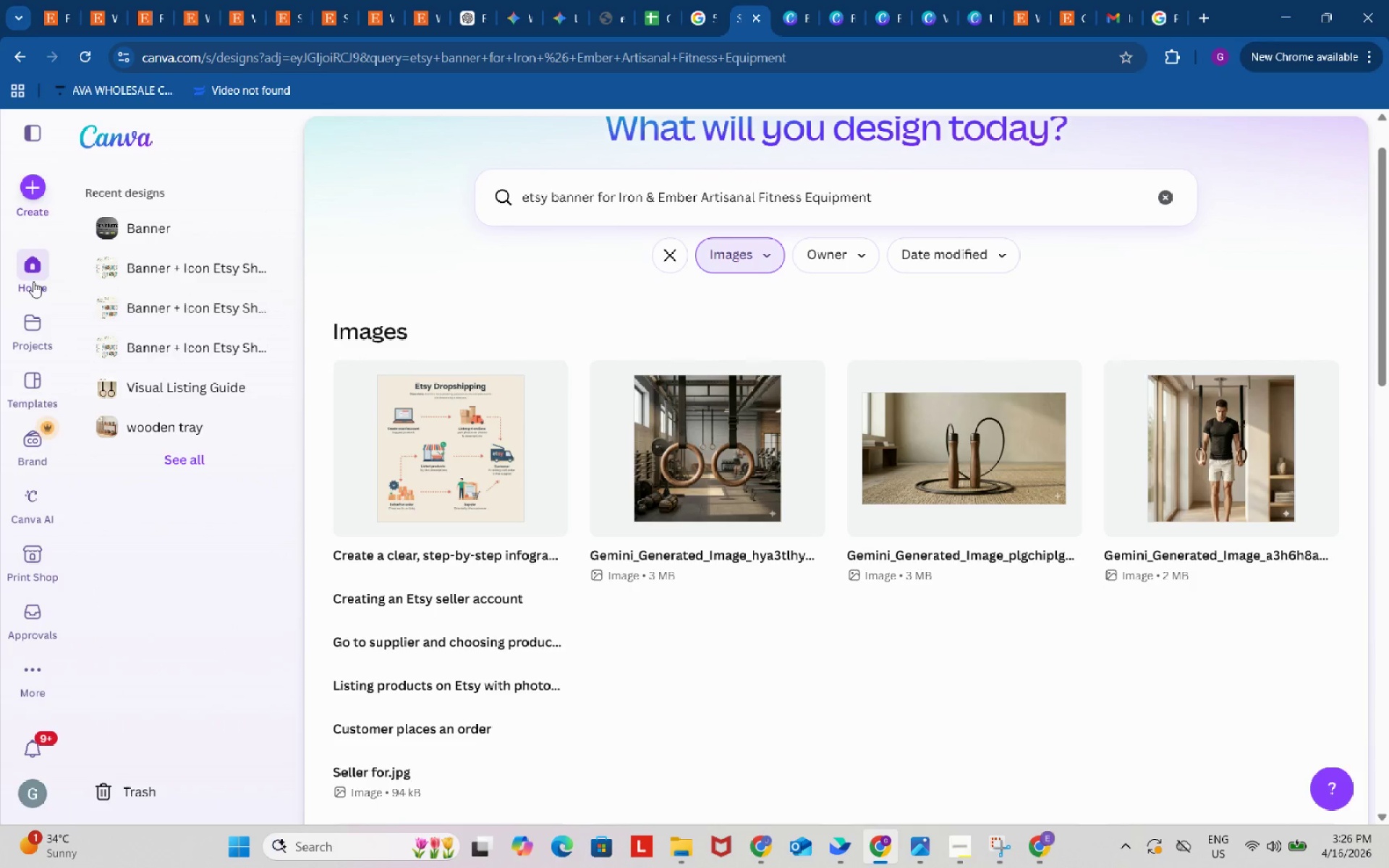 
left_click([25, 265])
 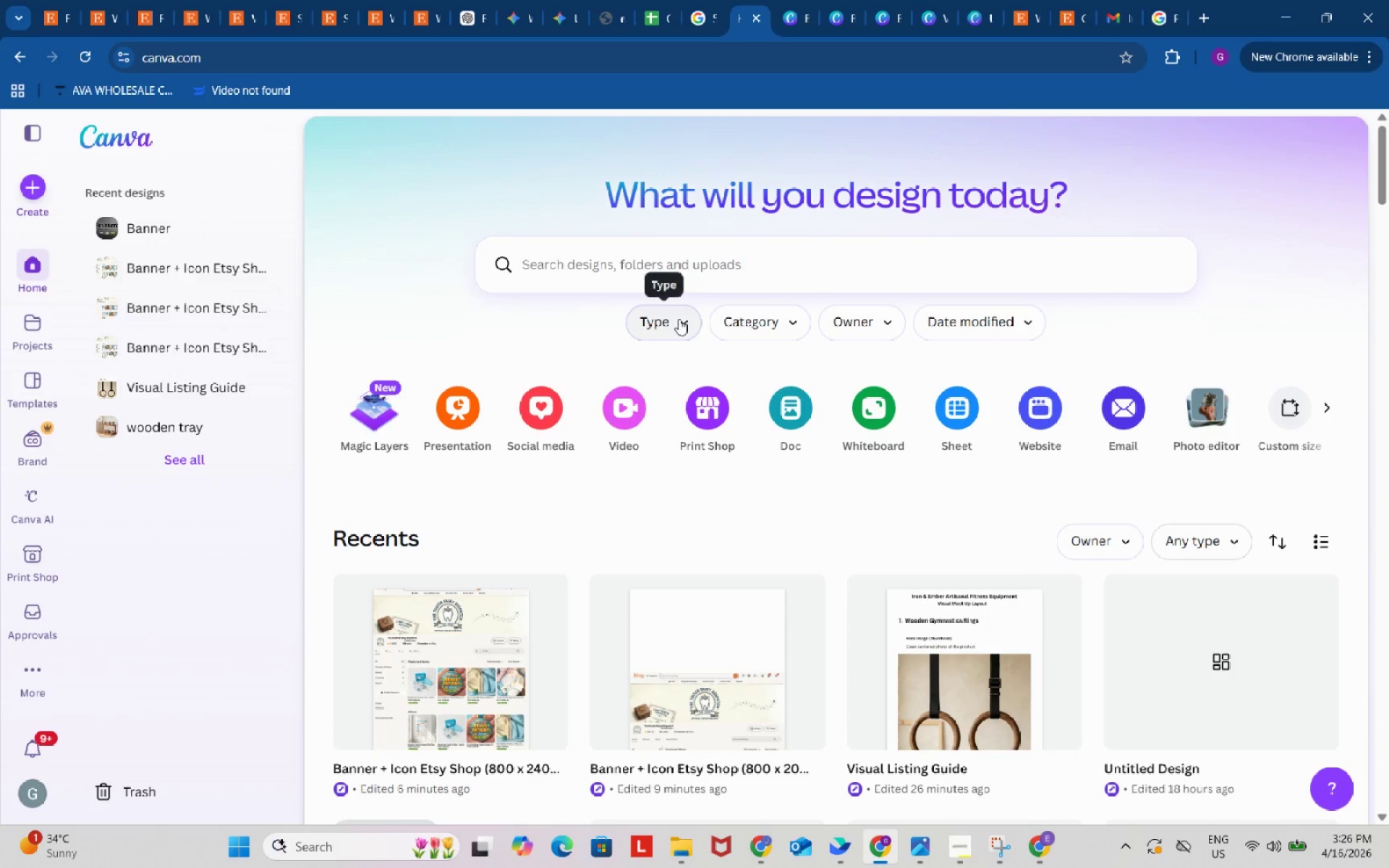 
left_click([1093, 247])
 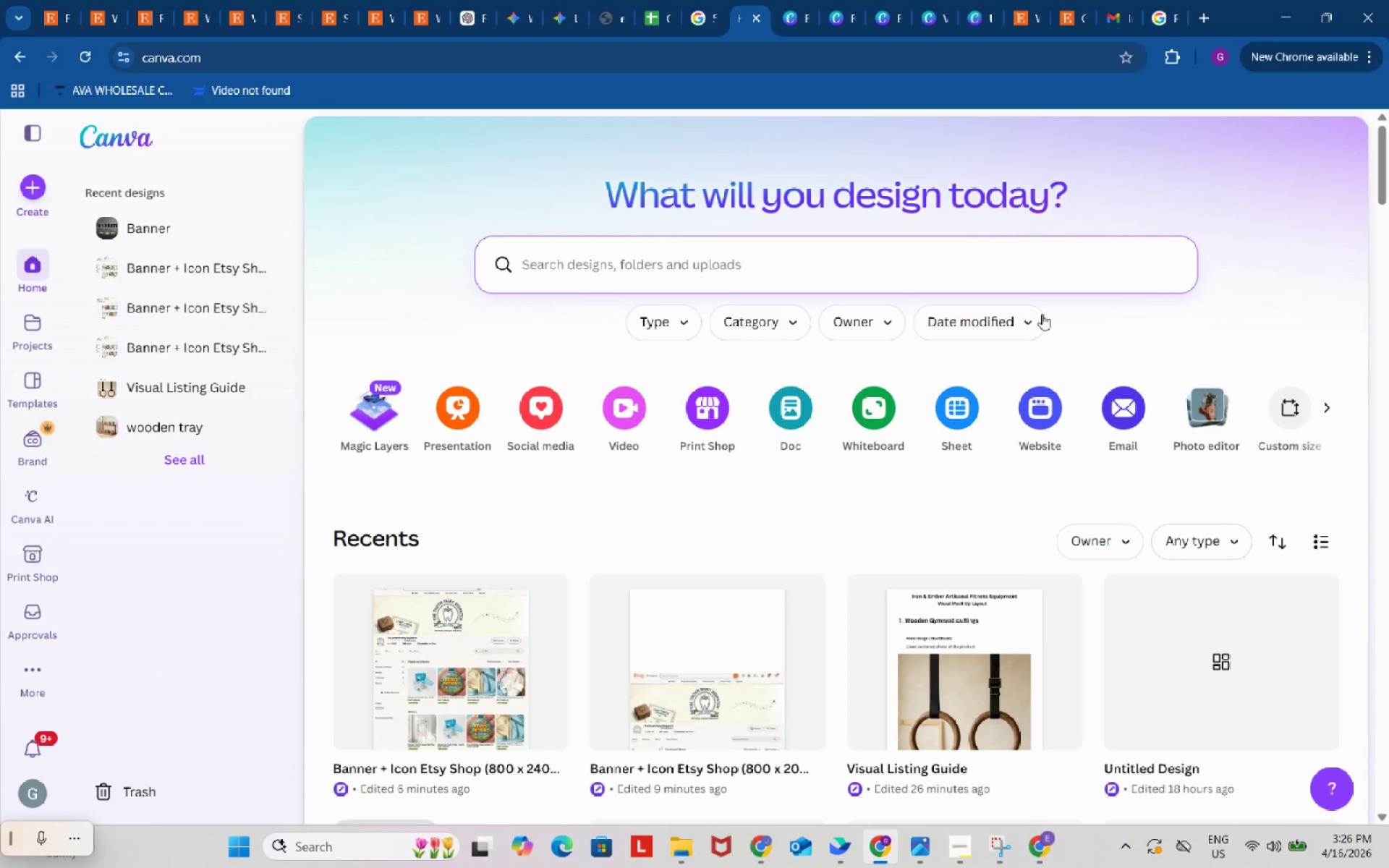 
left_click([1042, 314])
 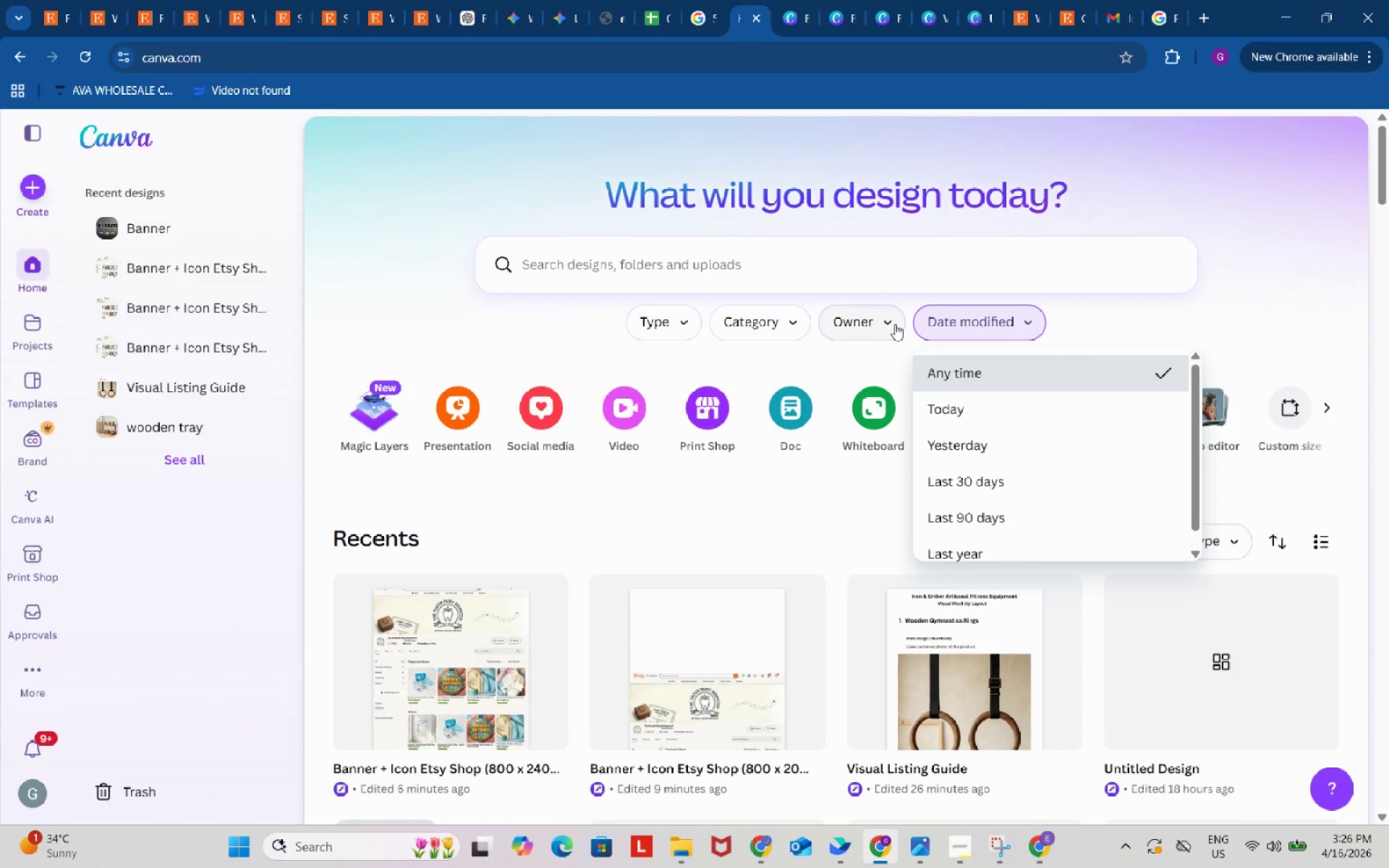 
left_click([894, 324])
 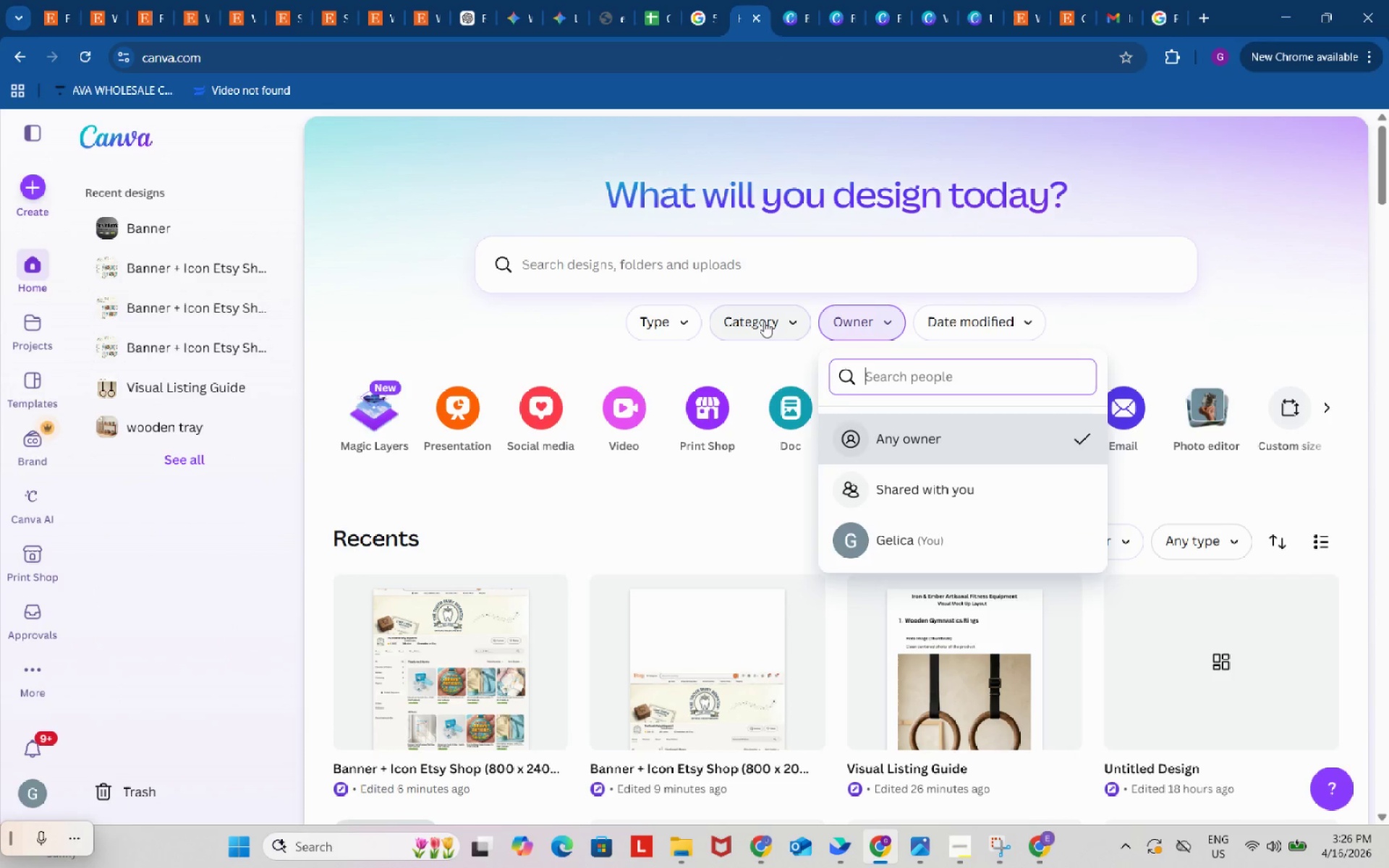 
left_click([764, 321])
 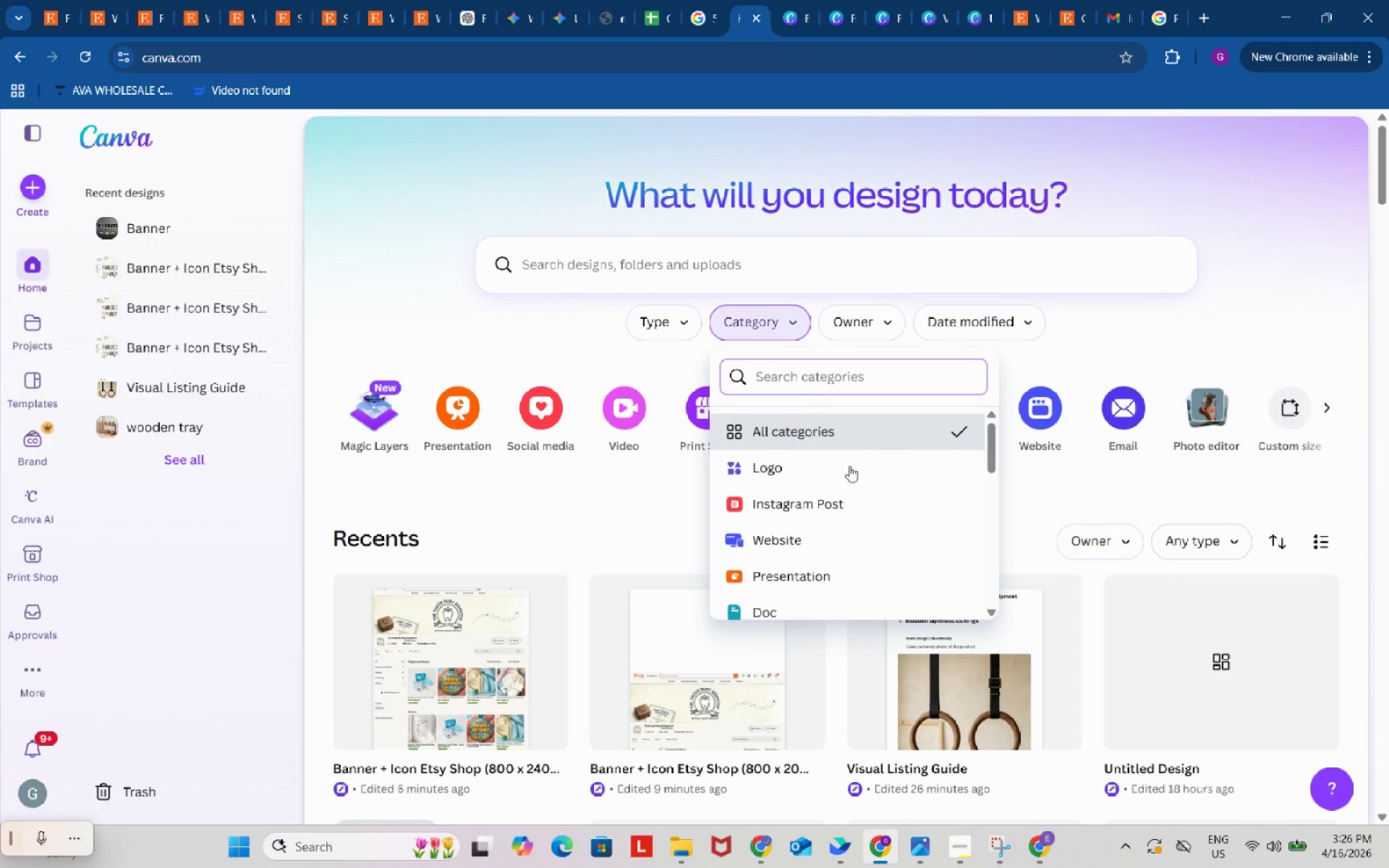 
scroll: coordinate [851, 483], scroll_direction: down, amount: 9.0
 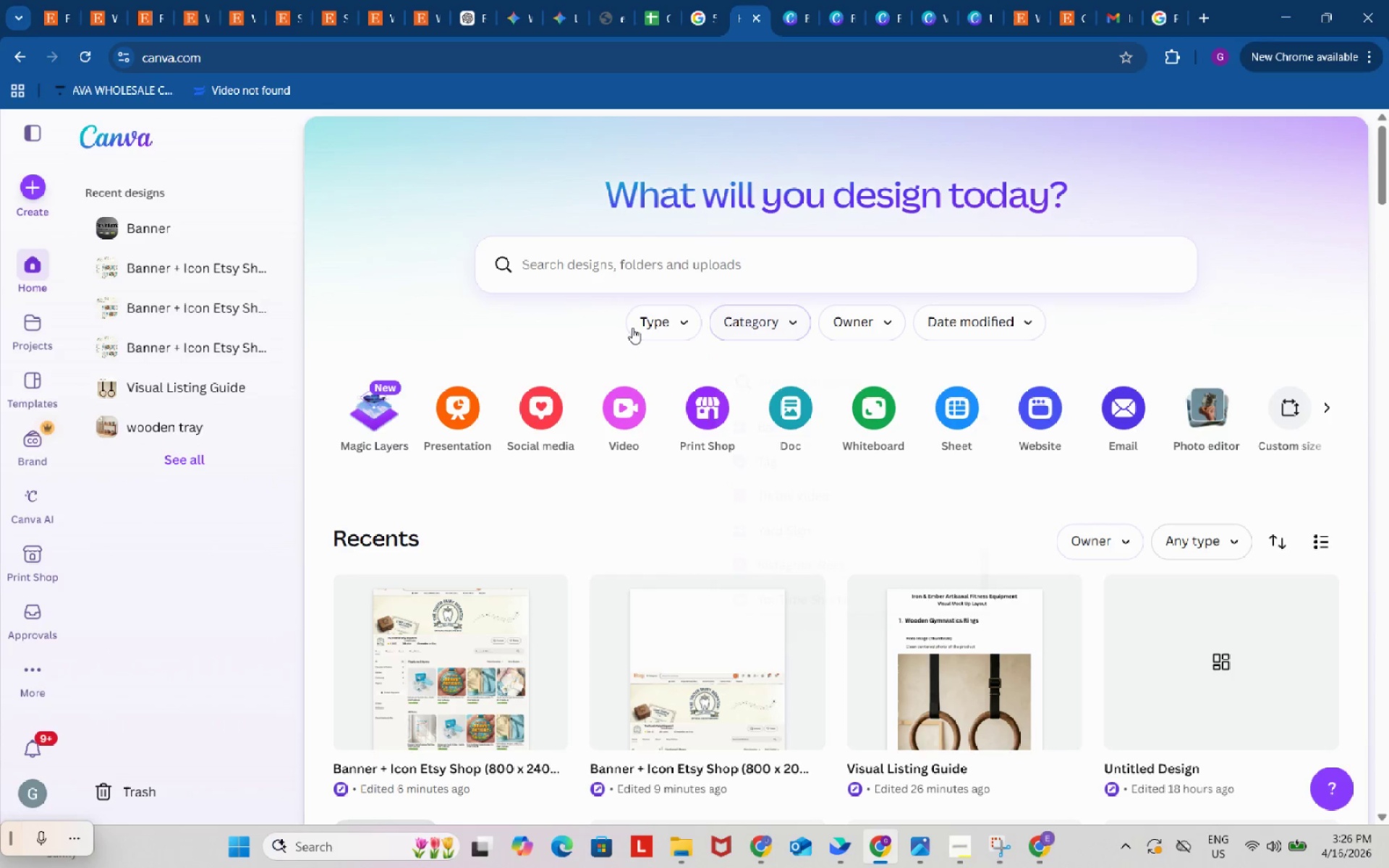 
double_click([636, 329])
 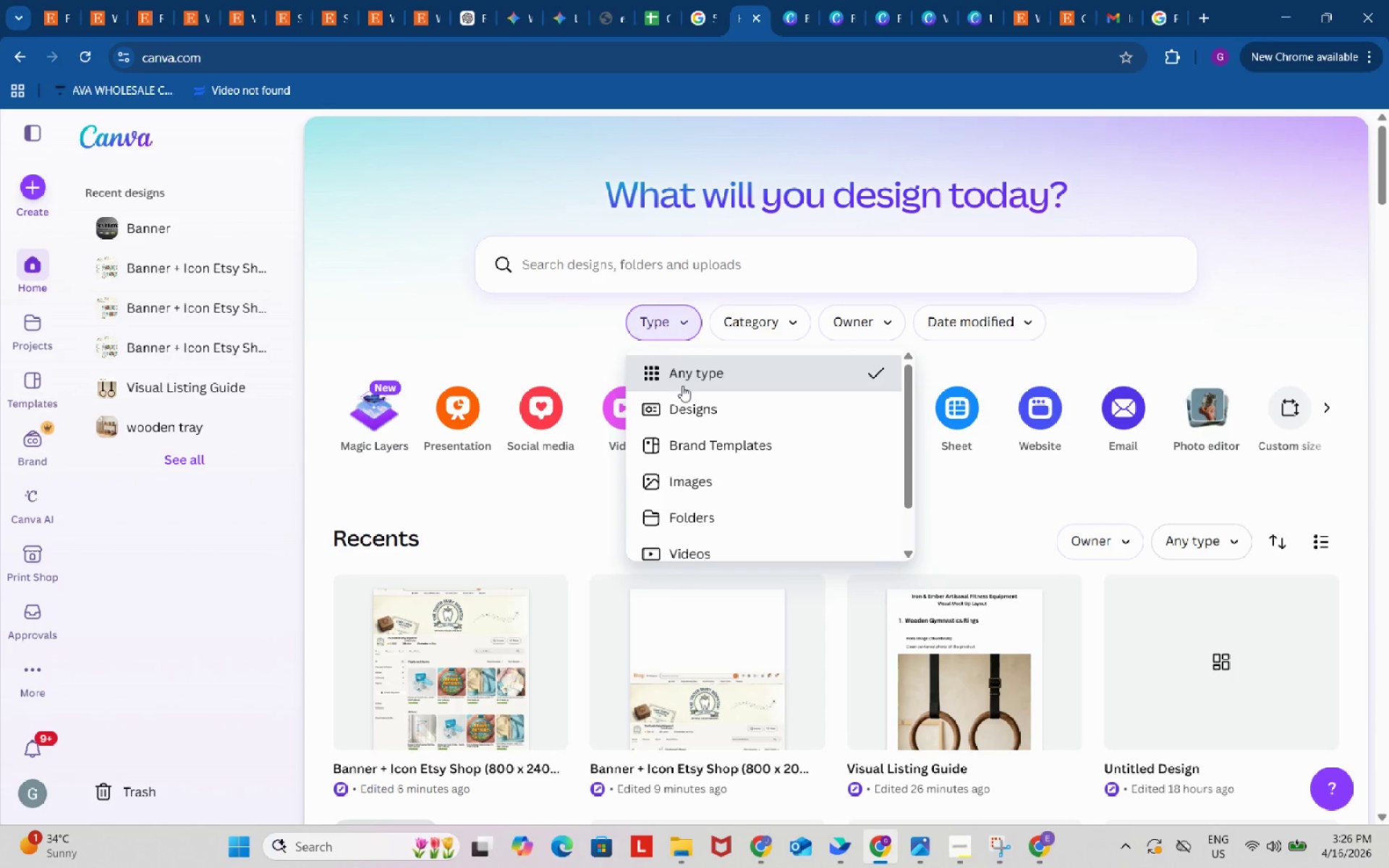 
scroll: coordinate [755, 454], scroll_direction: down, amount: 4.0
 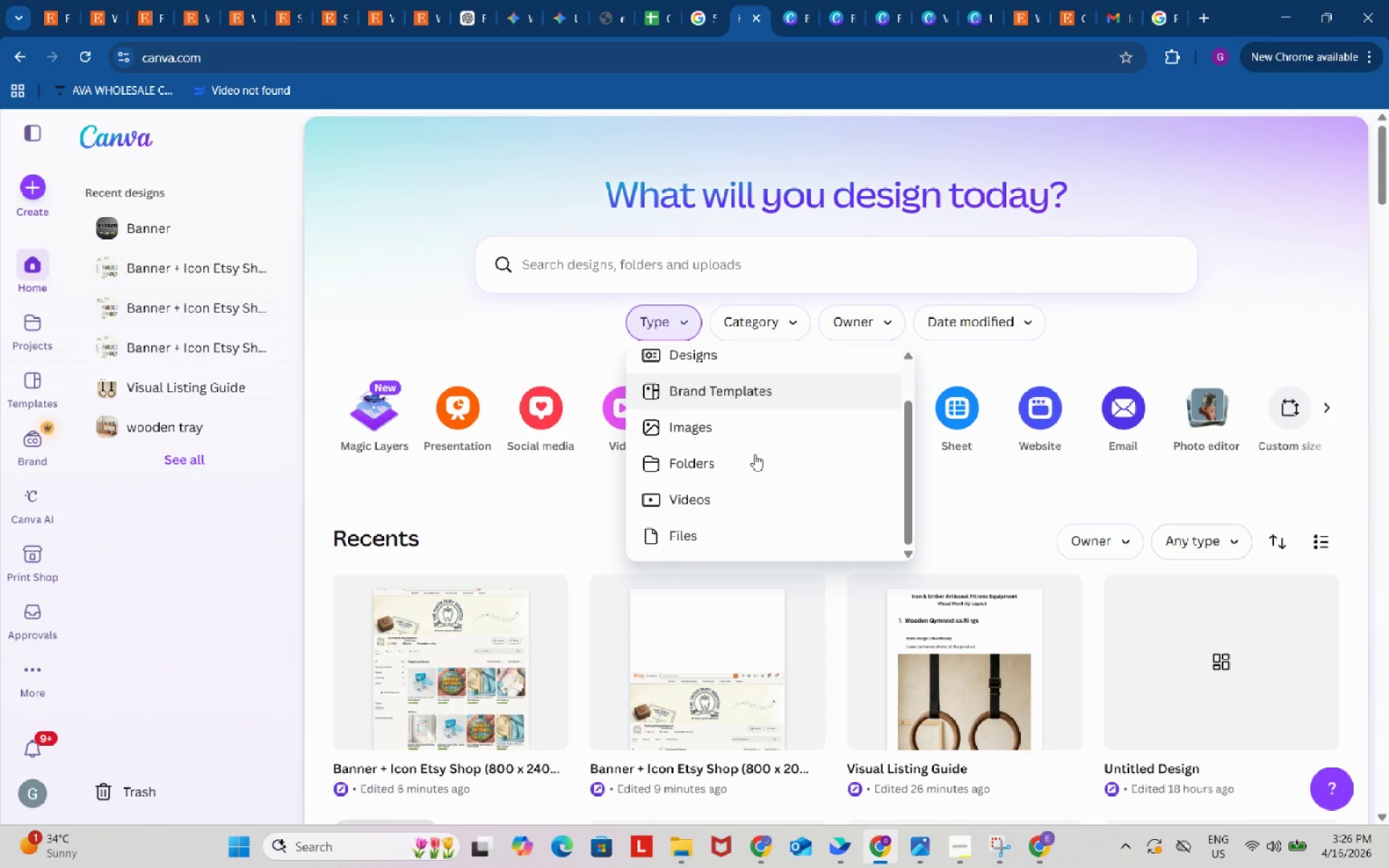 
scroll: coordinate [755, 454], scroll_direction: up, amount: 4.0
 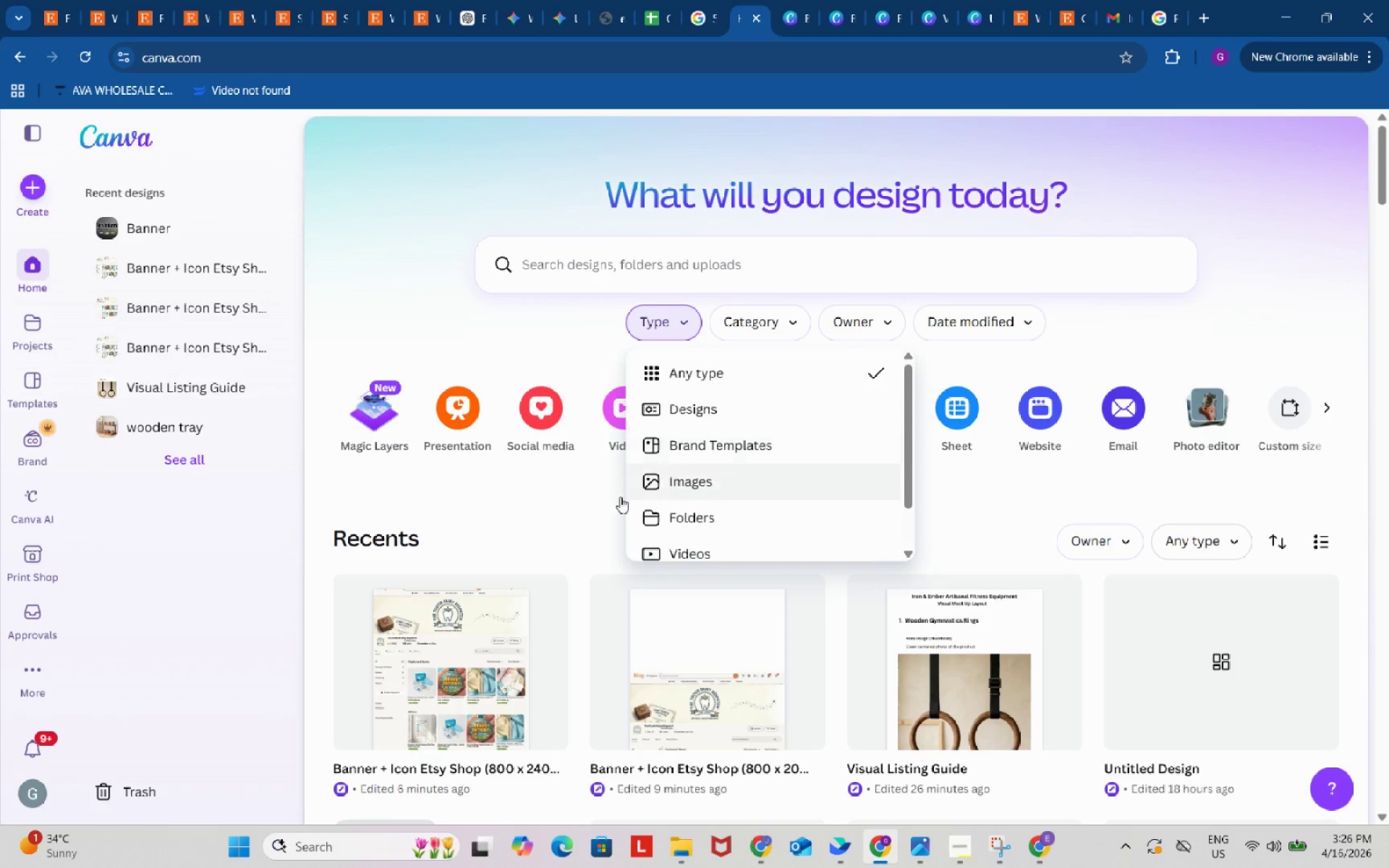 
left_click([552, 492])
 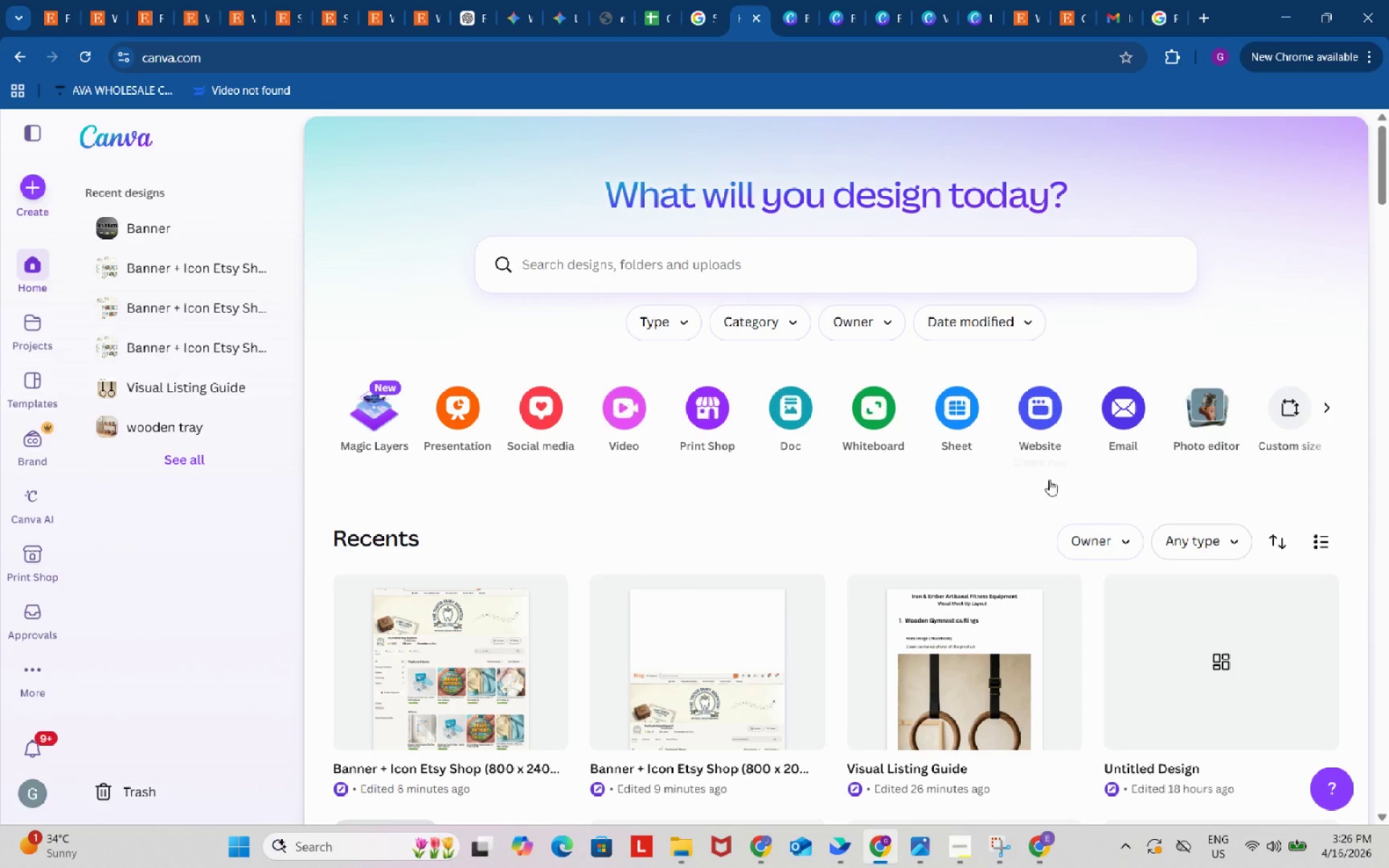 
scroll: coordinate [1074, 459], scroll_direction: down, amount: 2.0
 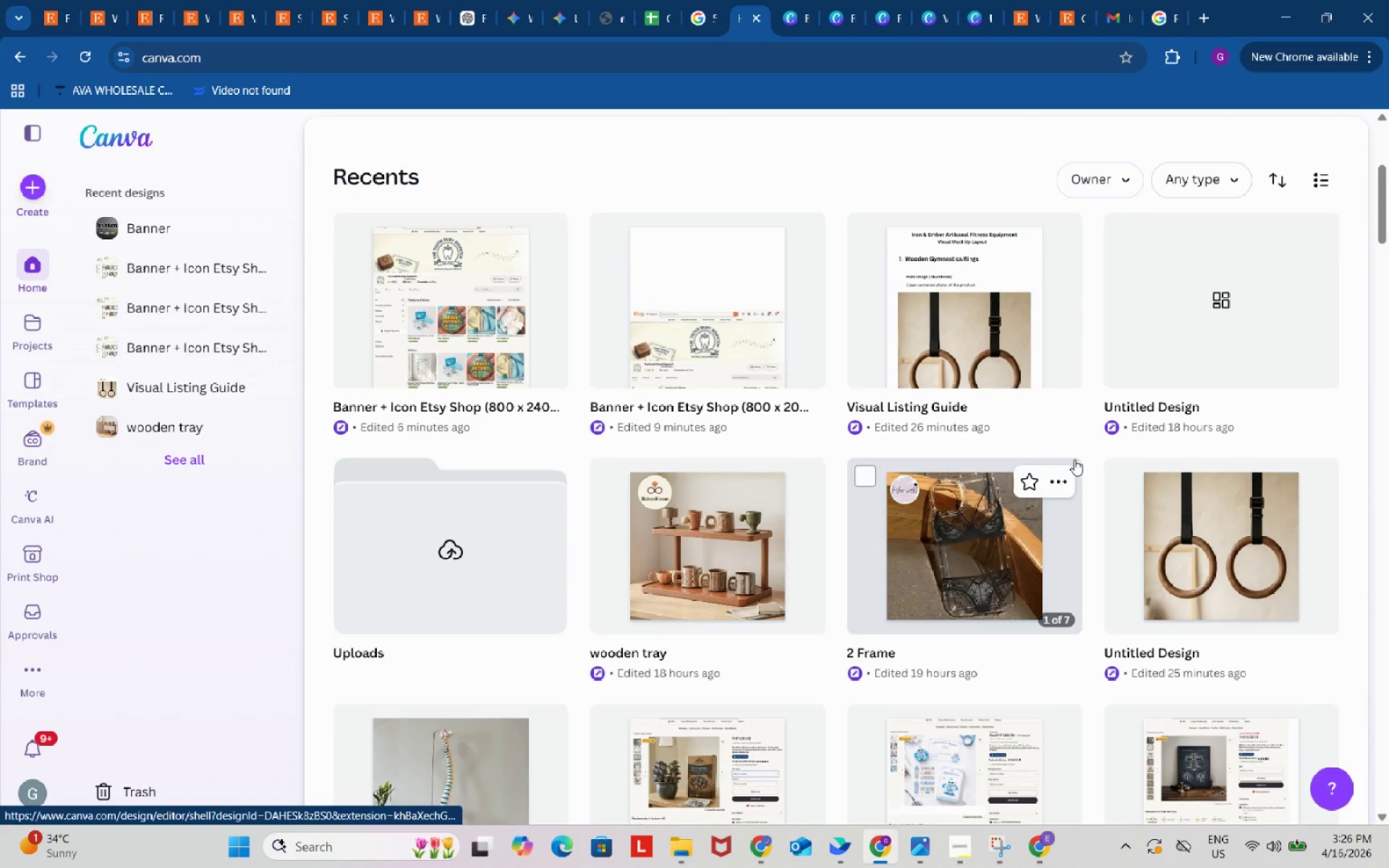 
scroll: coordinate [1074, 459], scroll_direction: up, amount: 1.0
 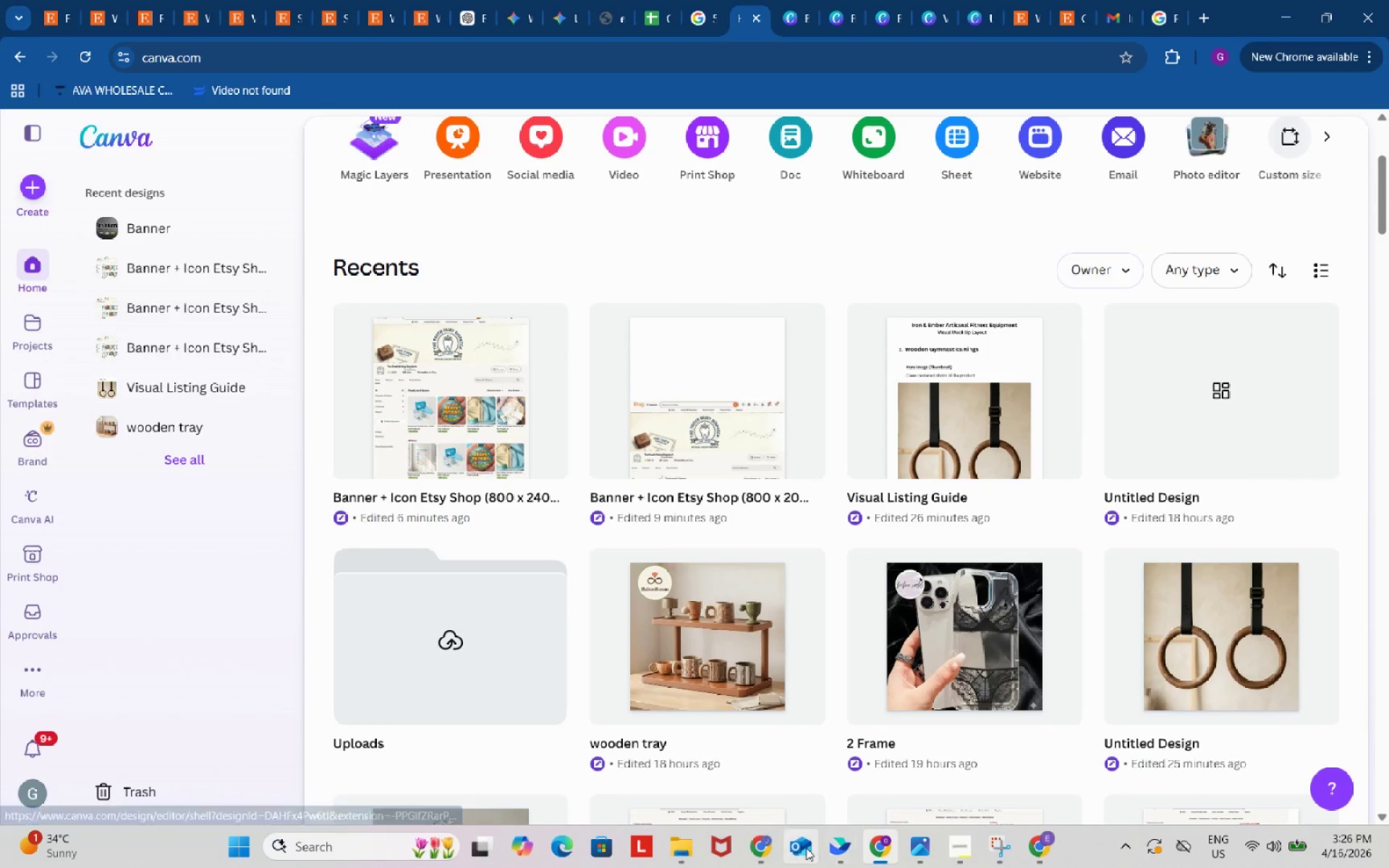 
left_click([747, 843])
 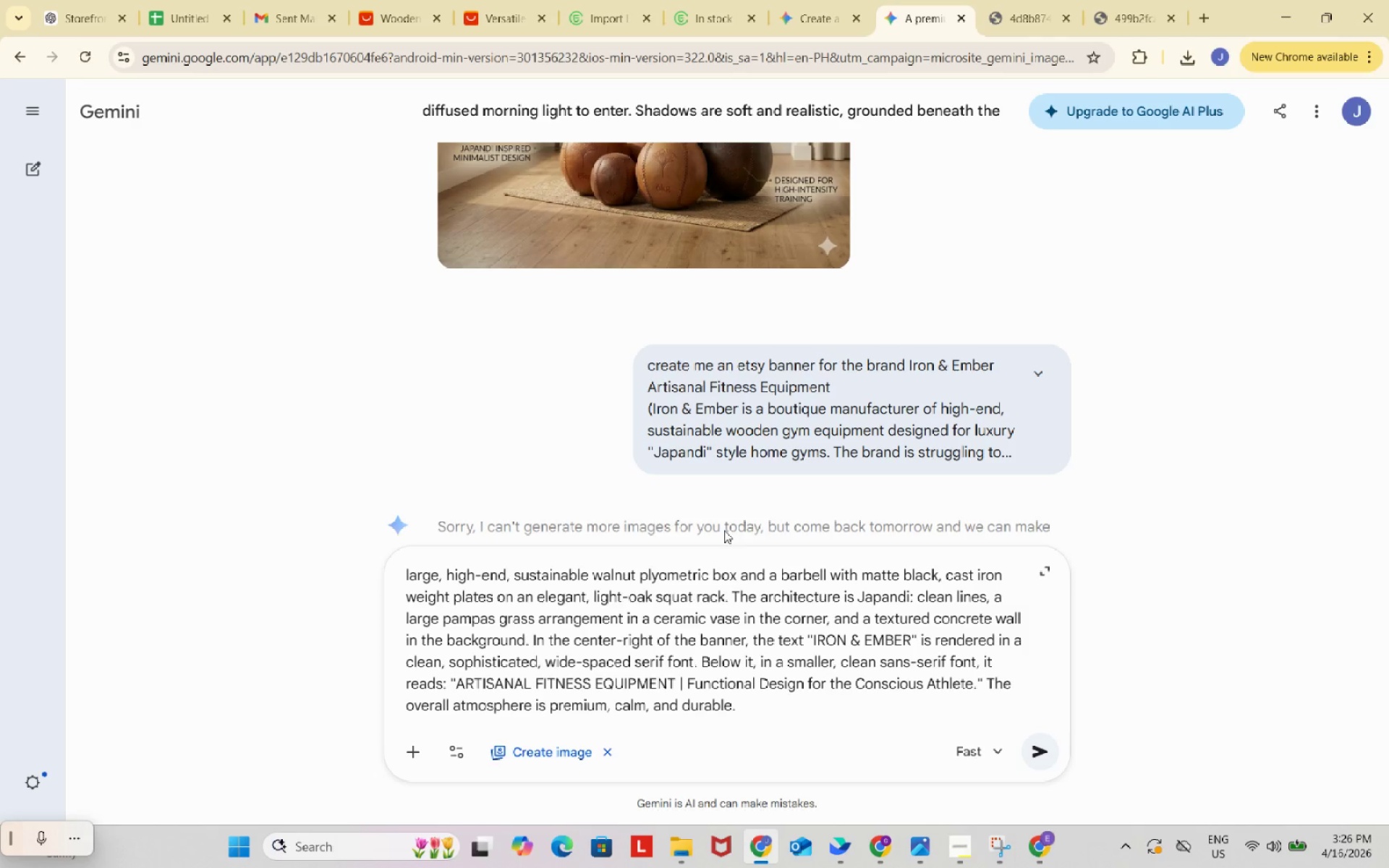 
scroll: coordinate [716, 469], scroll_direction: down, amount: 5.0
 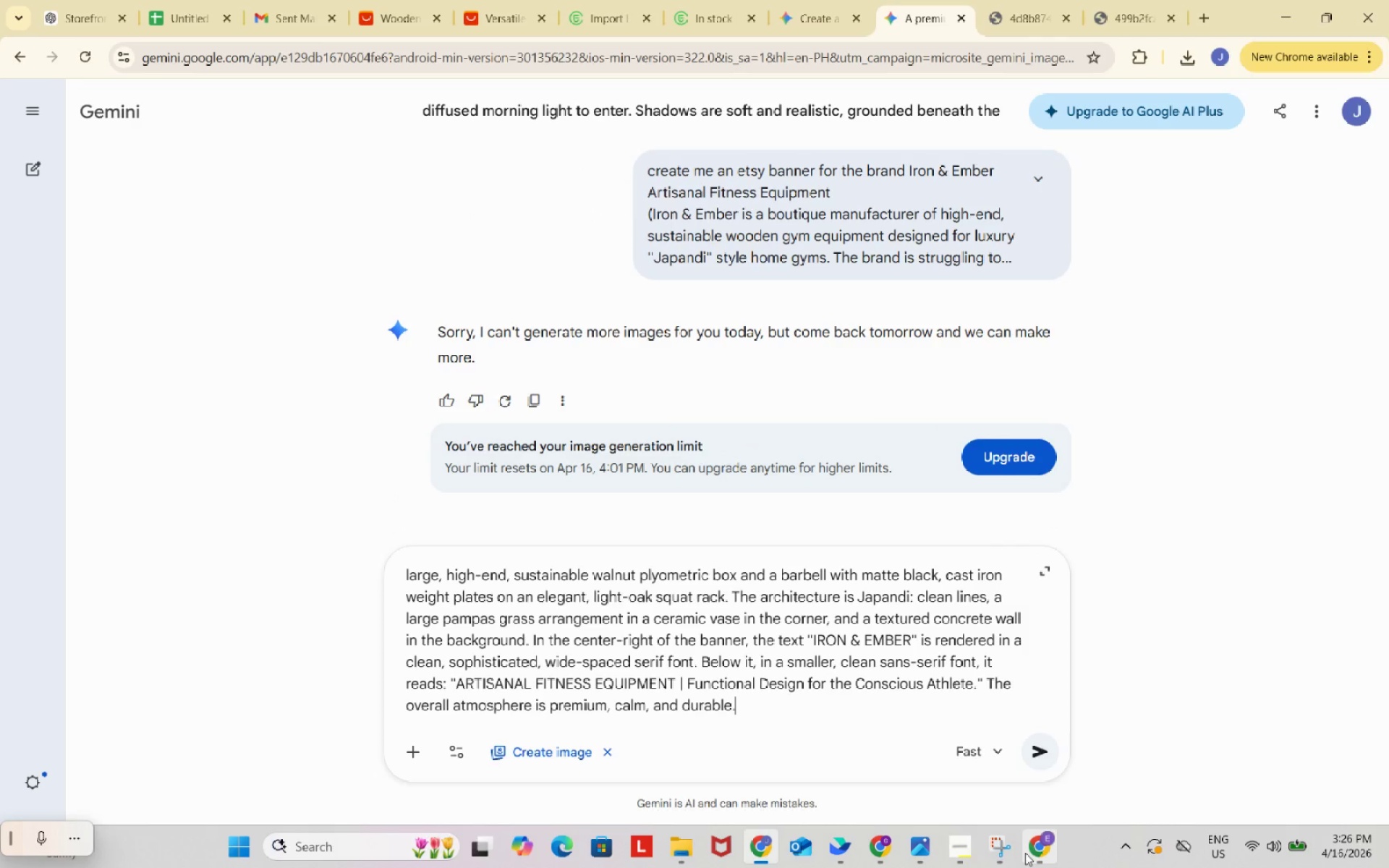 
left_click([1025, 851])
 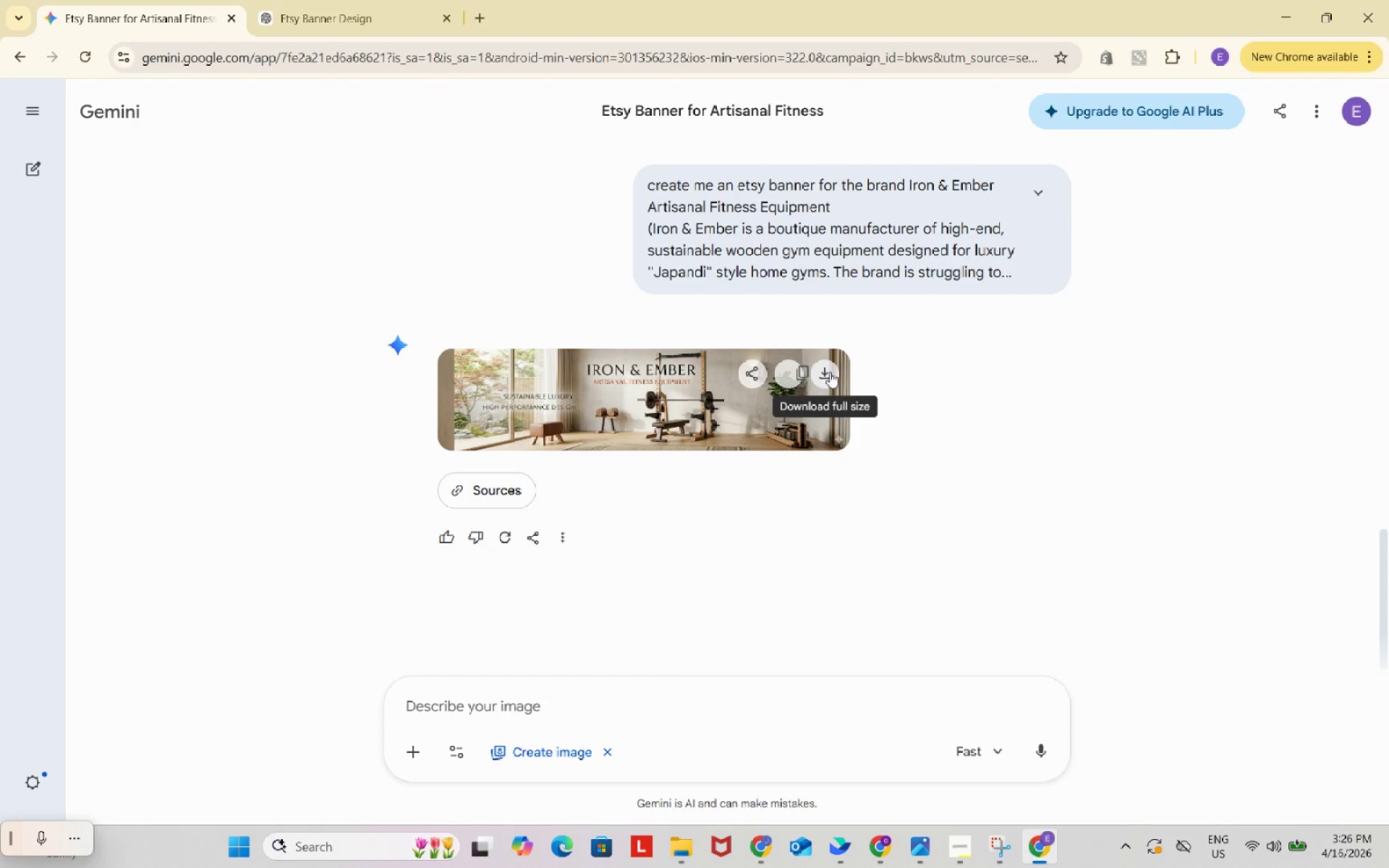 
left_click([828, 372])
 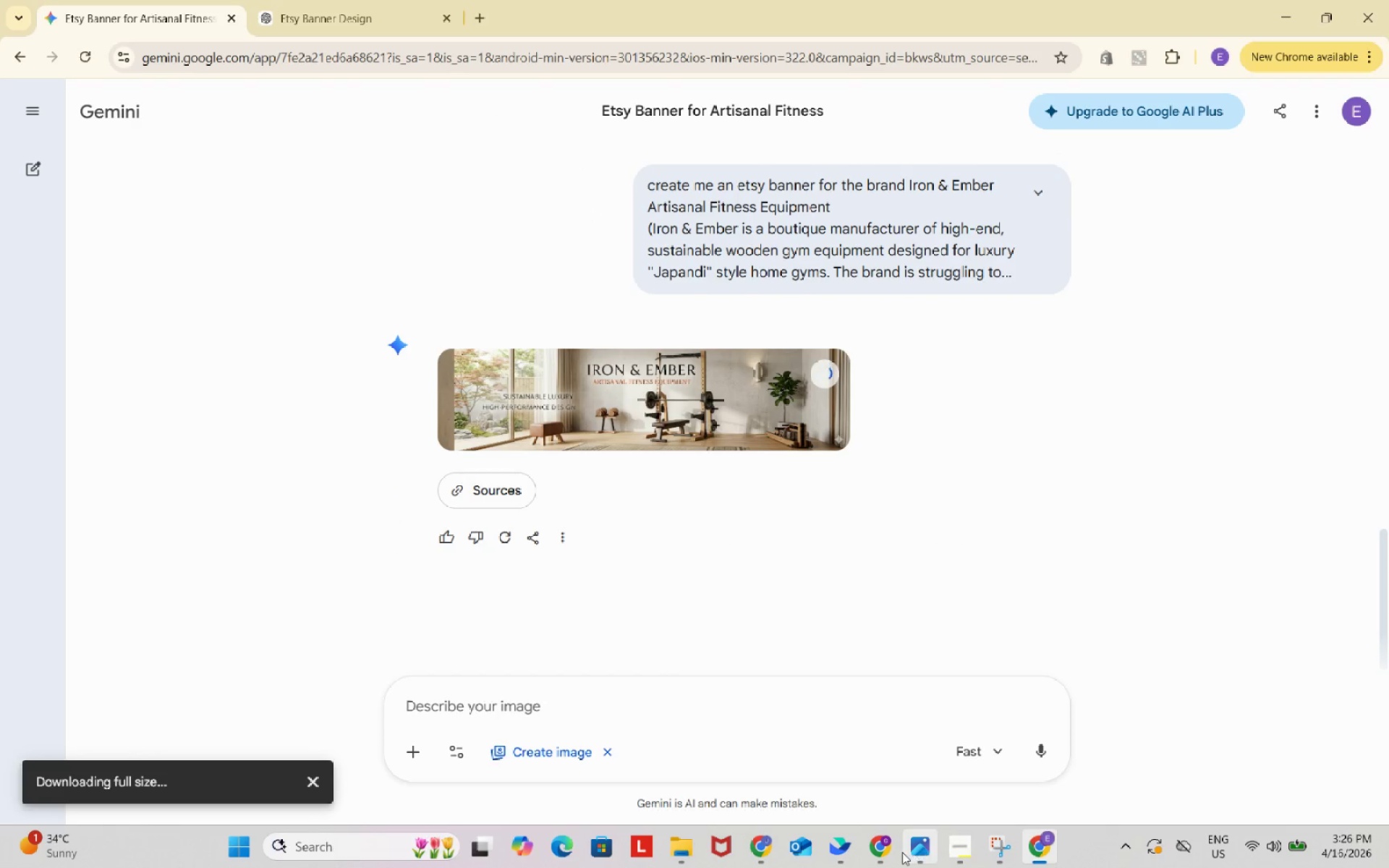 
left_click([889, 847])
 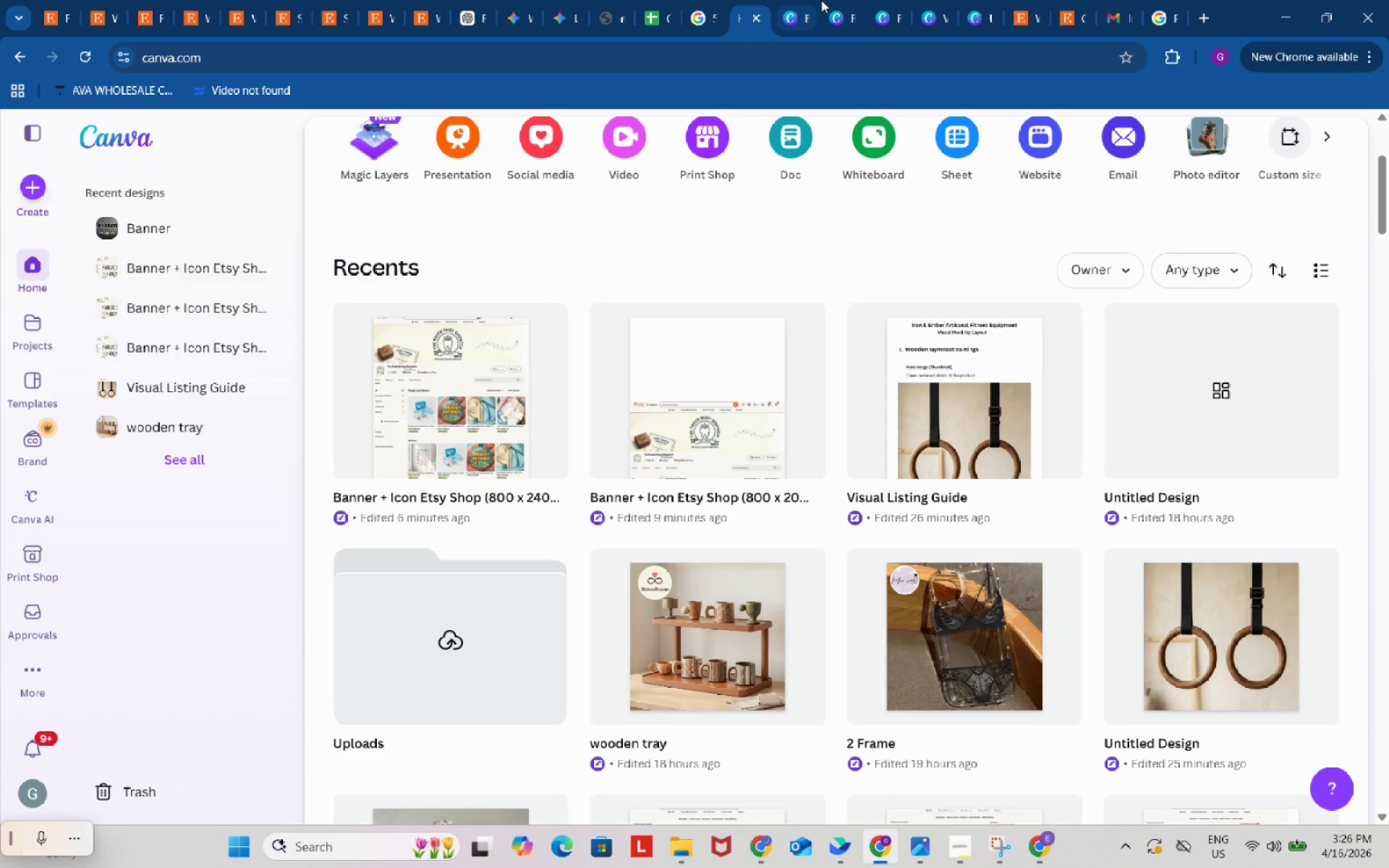 
left_click([837, 0])
 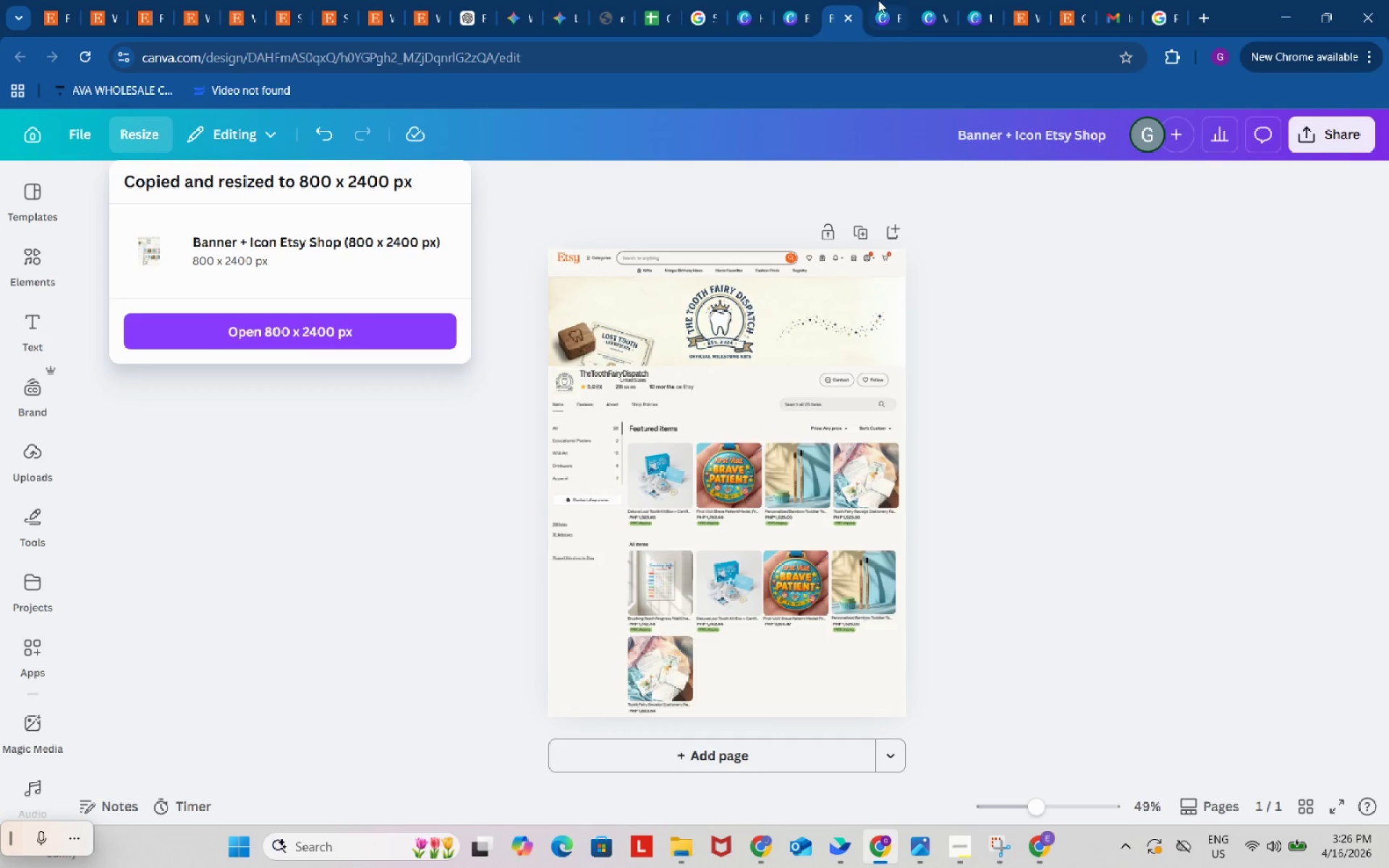 
left_click([878, 0])
 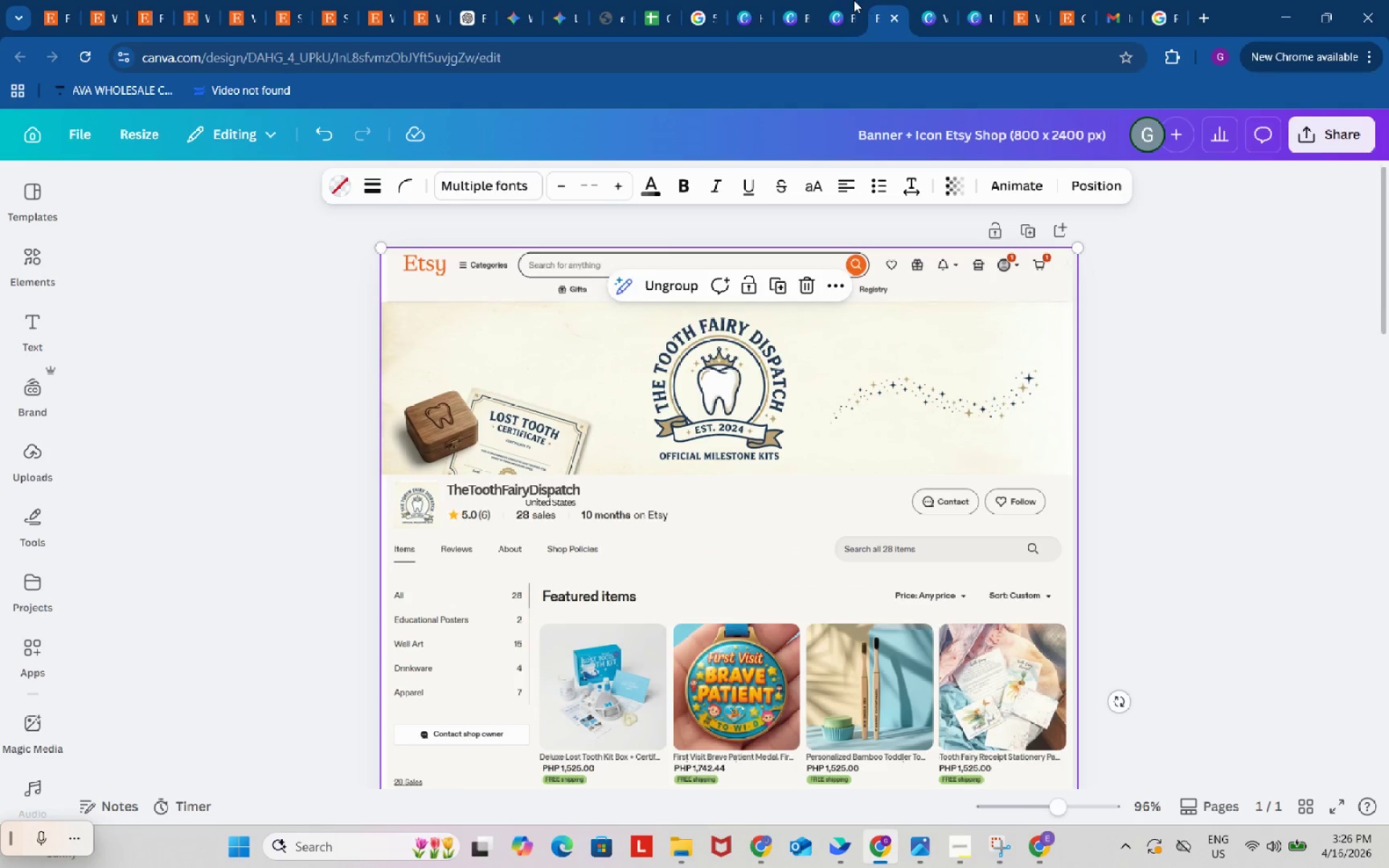 
left_click([847, 0])
 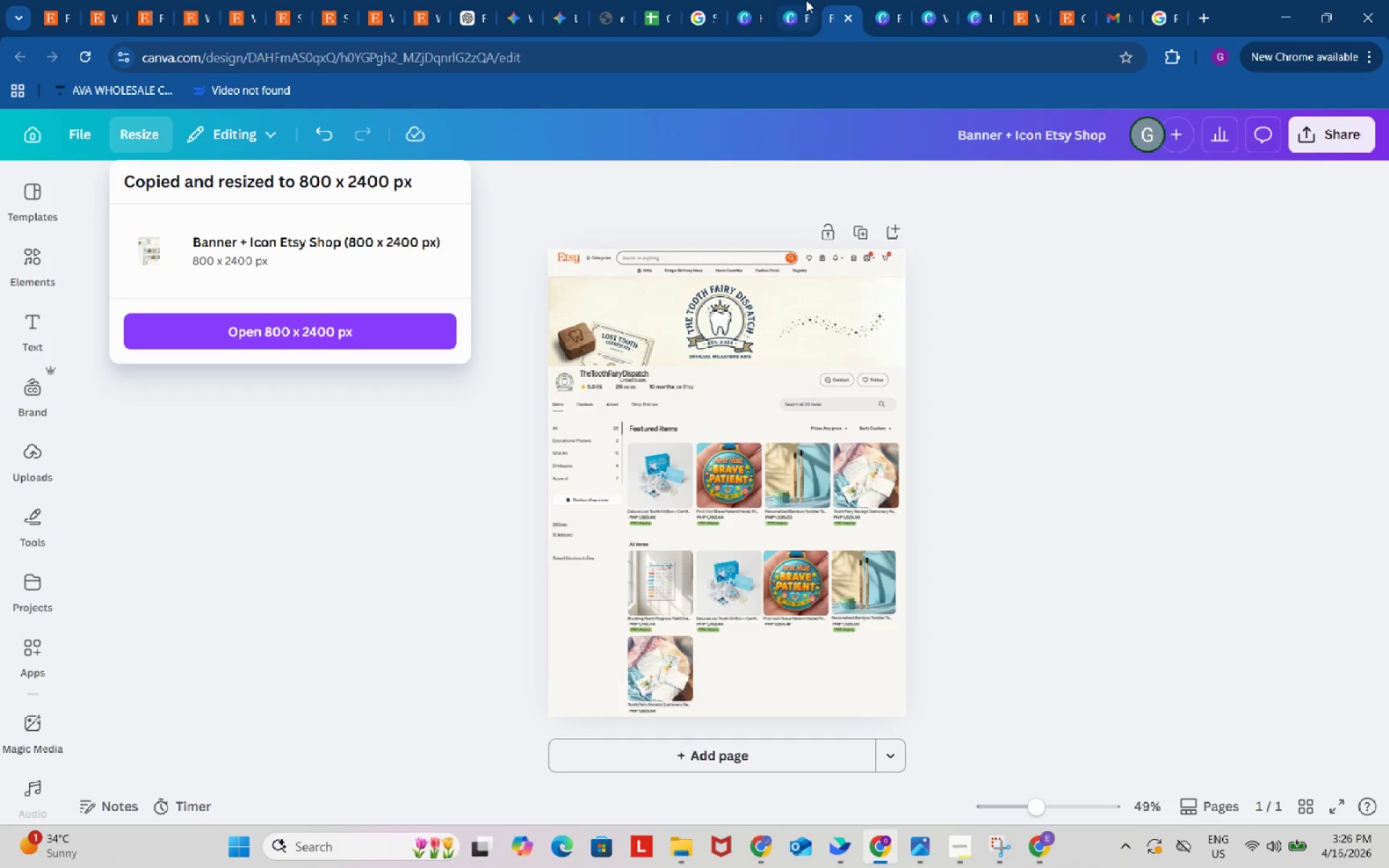 
left_click([806, 0])
 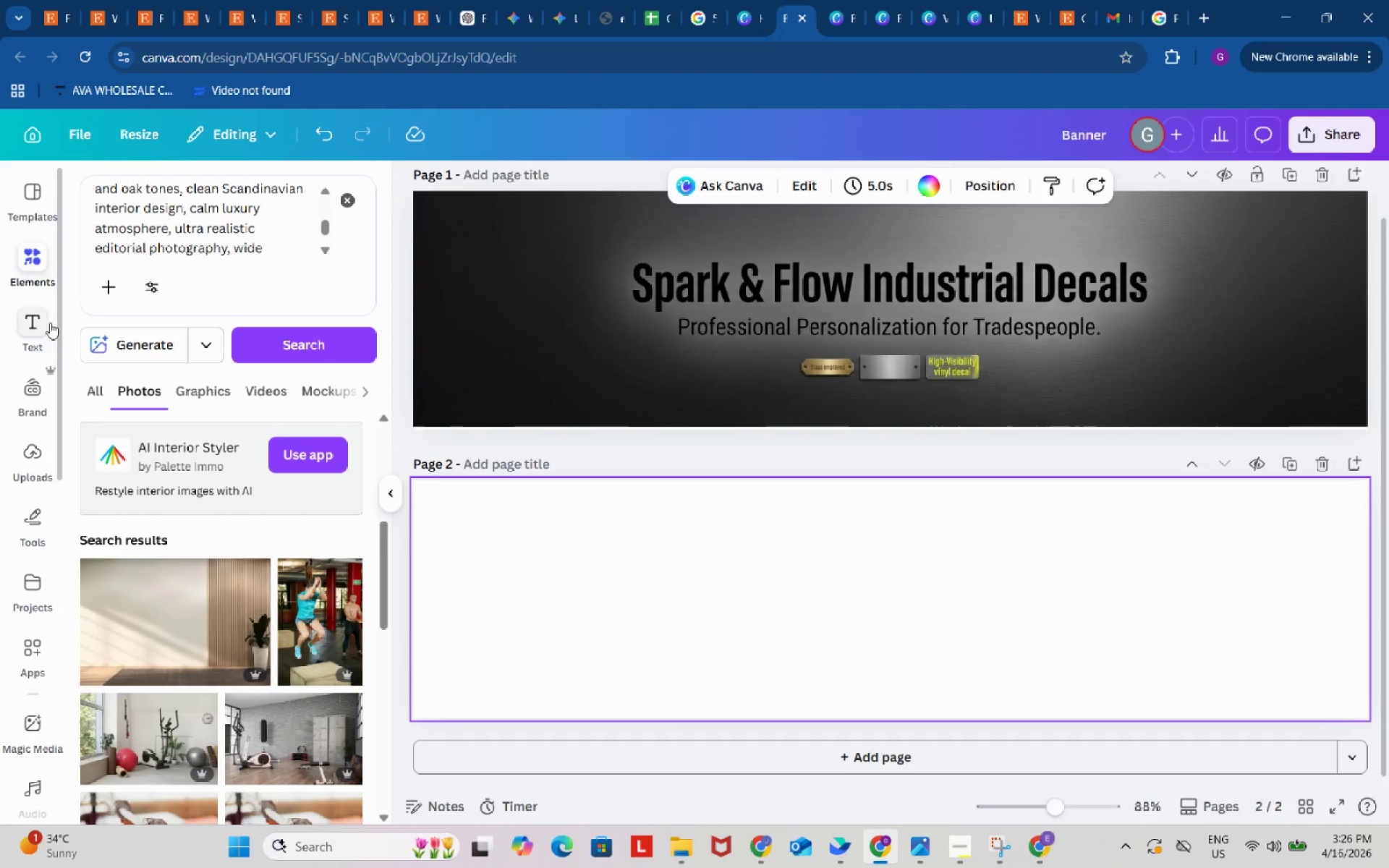 
left_click([18, 456])
 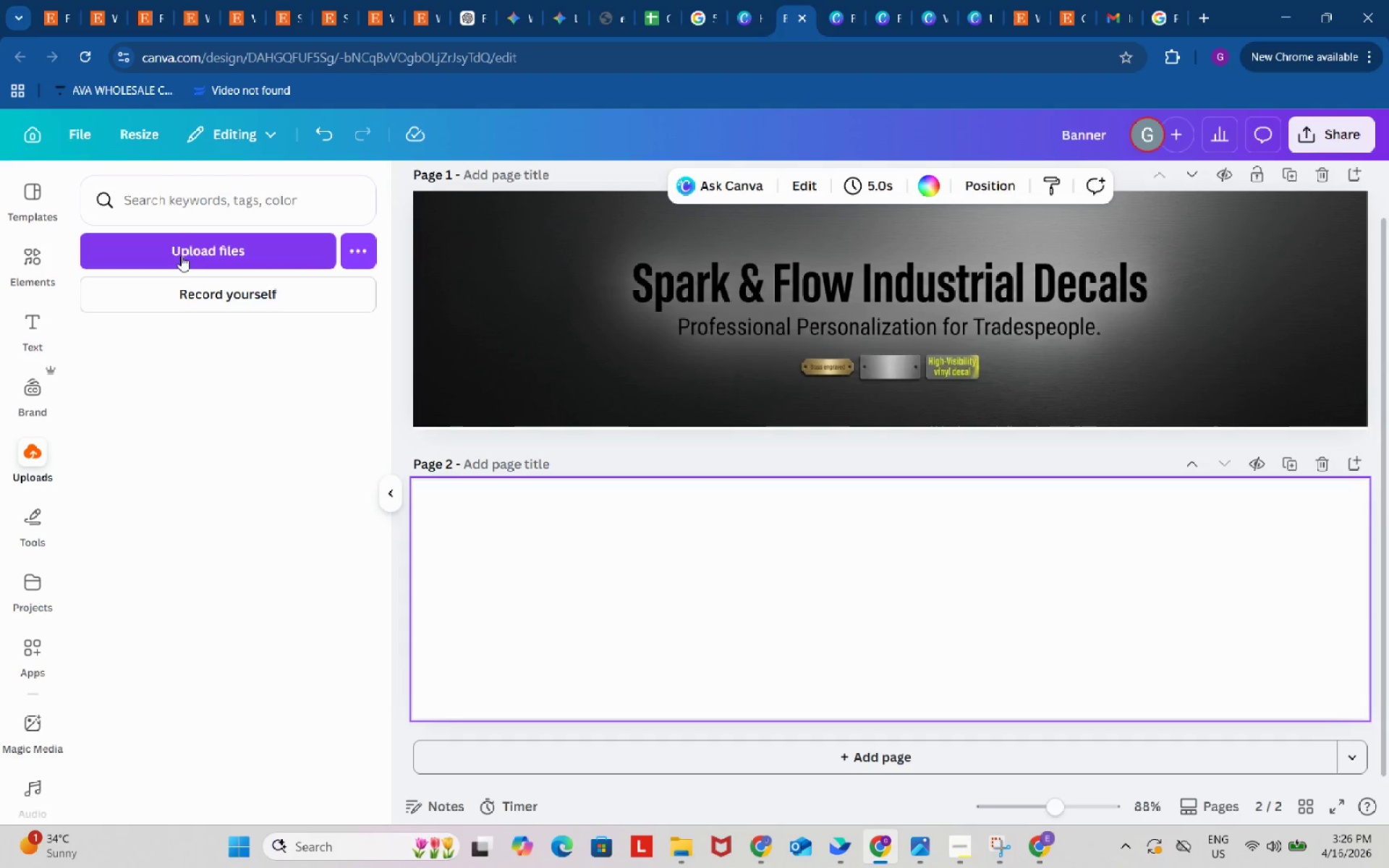 
left_click([182, 248])
 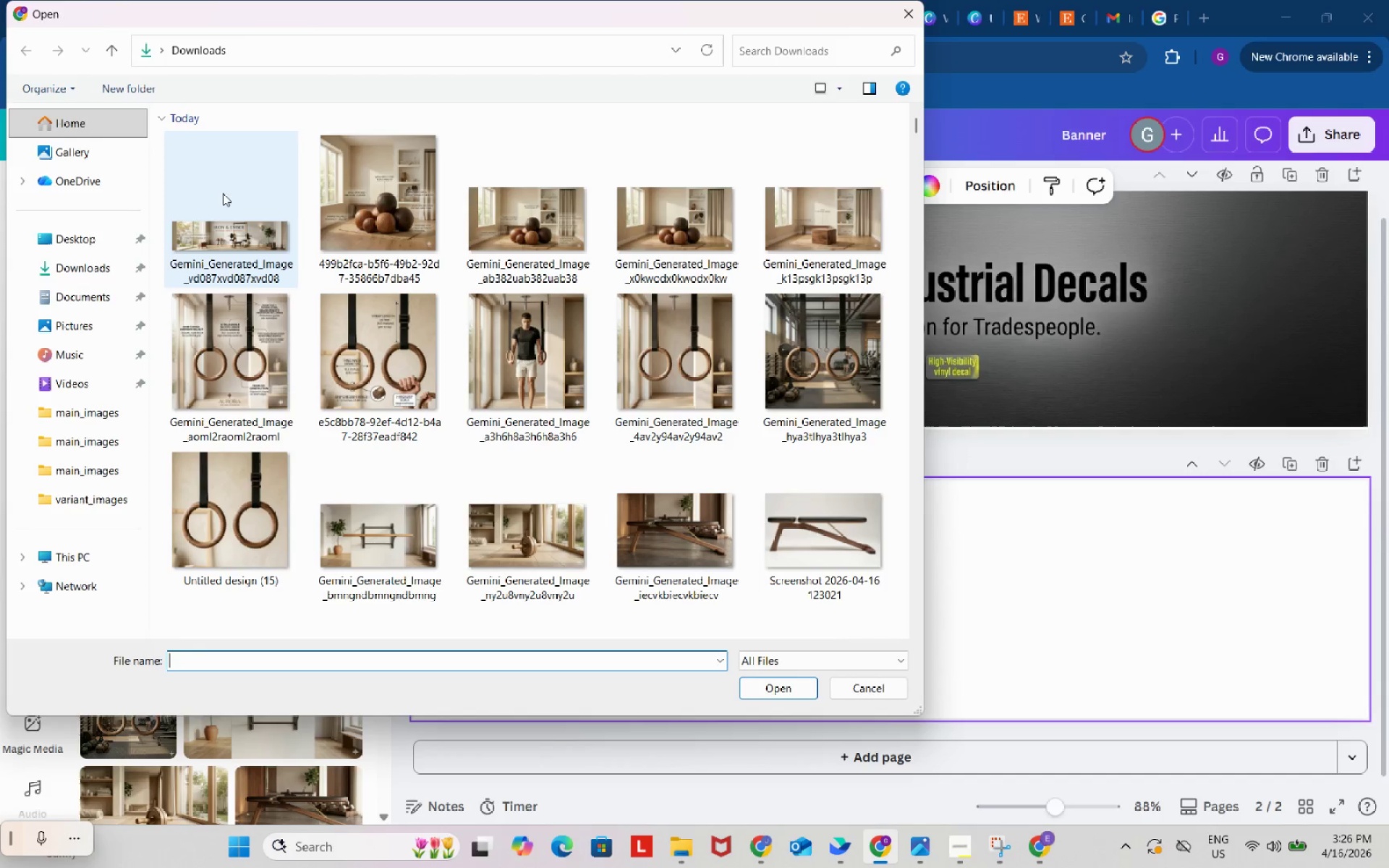 
left_click([227, 190])
 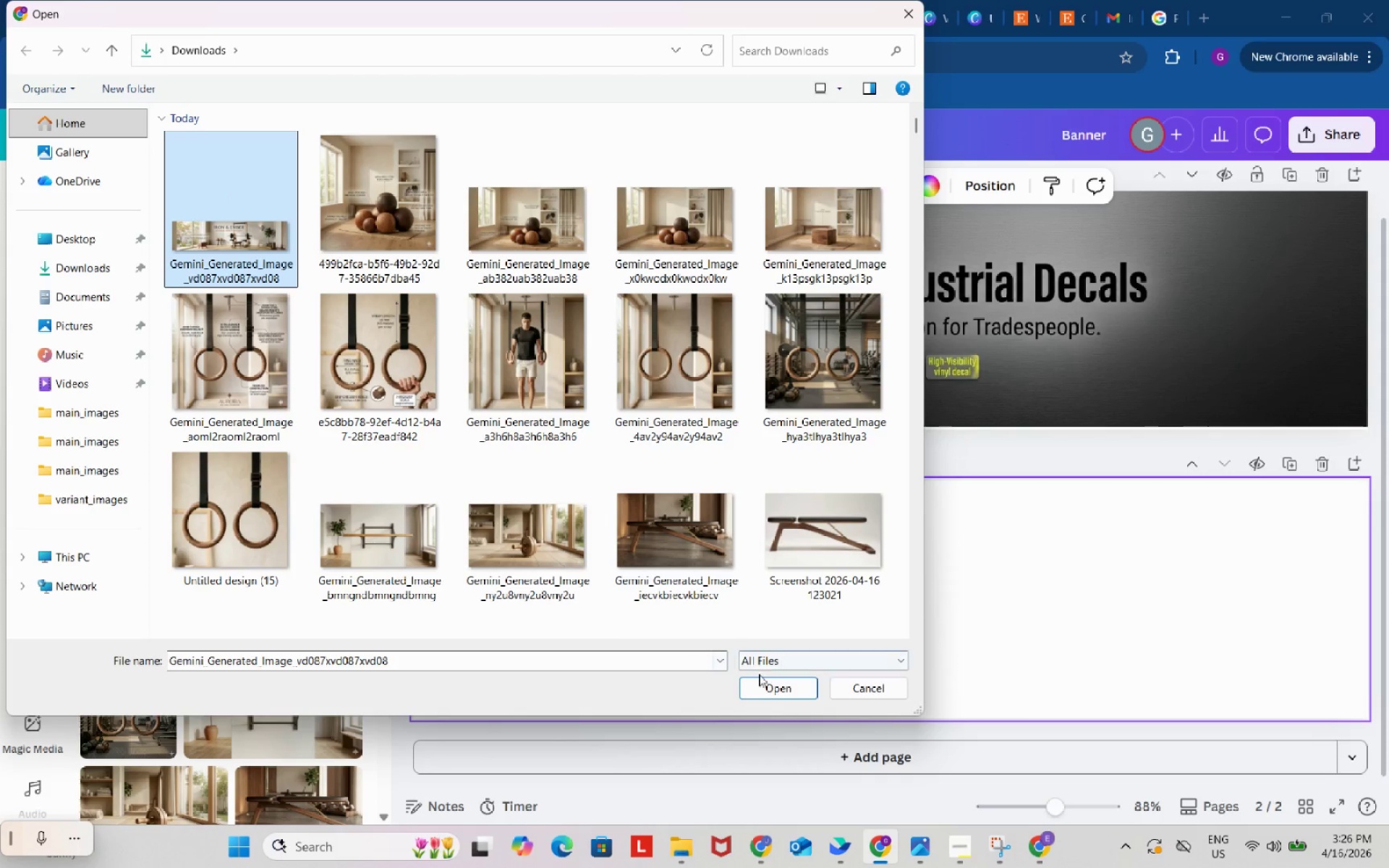 
left_click([775, 679])
 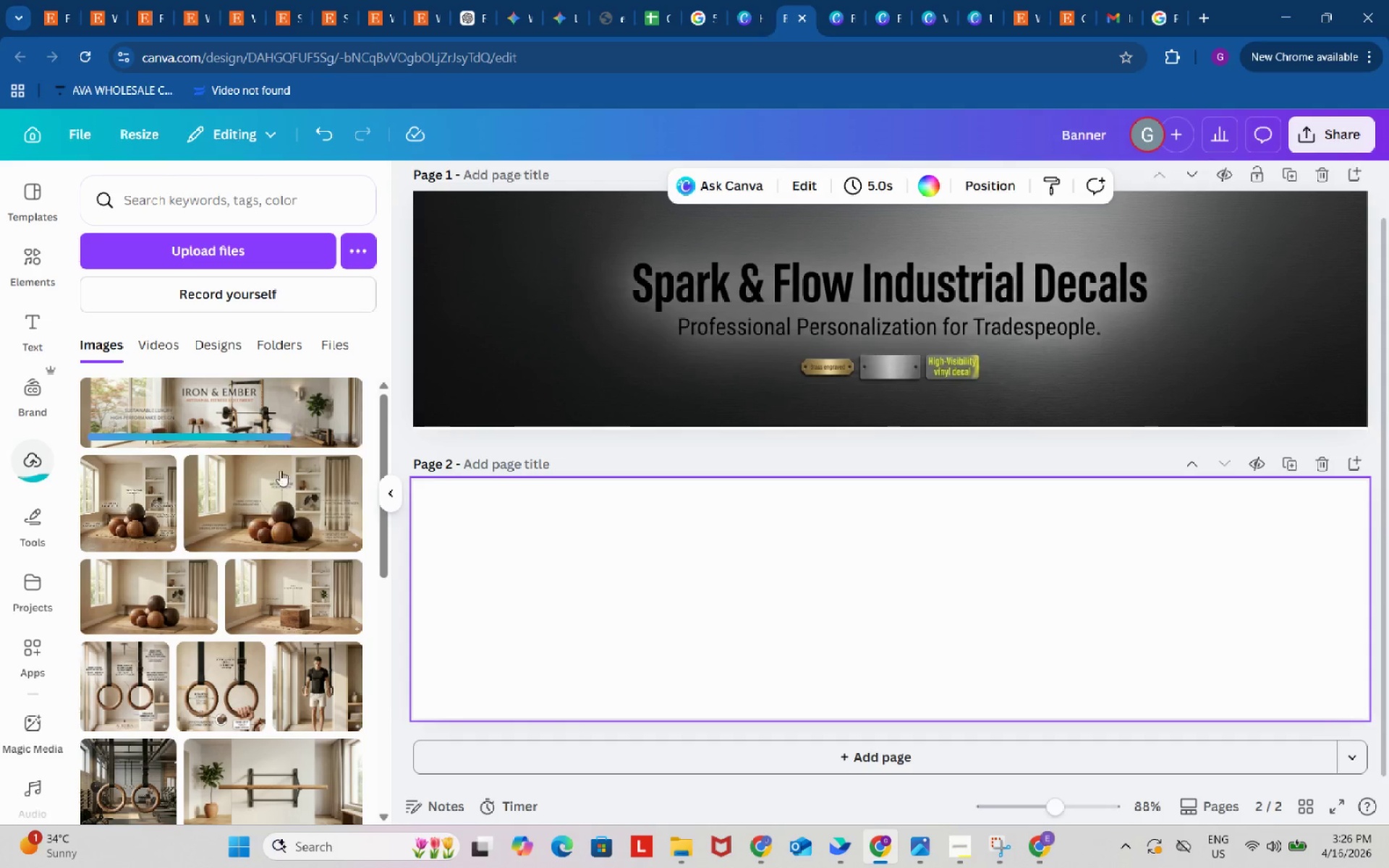 
left_click_drag(start_coordinate=[888, 605], to_coordinate=[702, 555])
 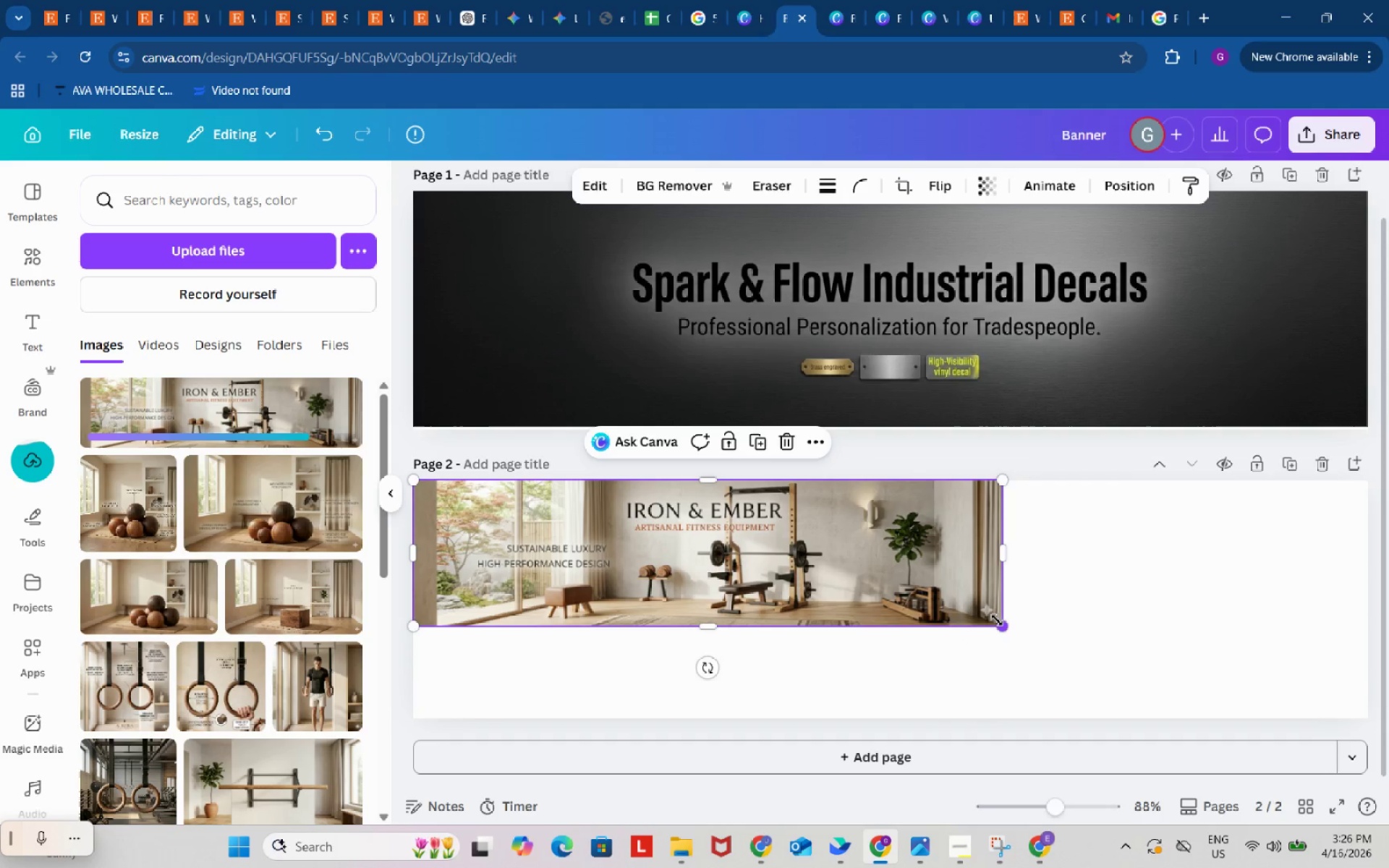 
left_click_drag(start_coordinate=[997, 620], to_coordinate=[1362, 720])
 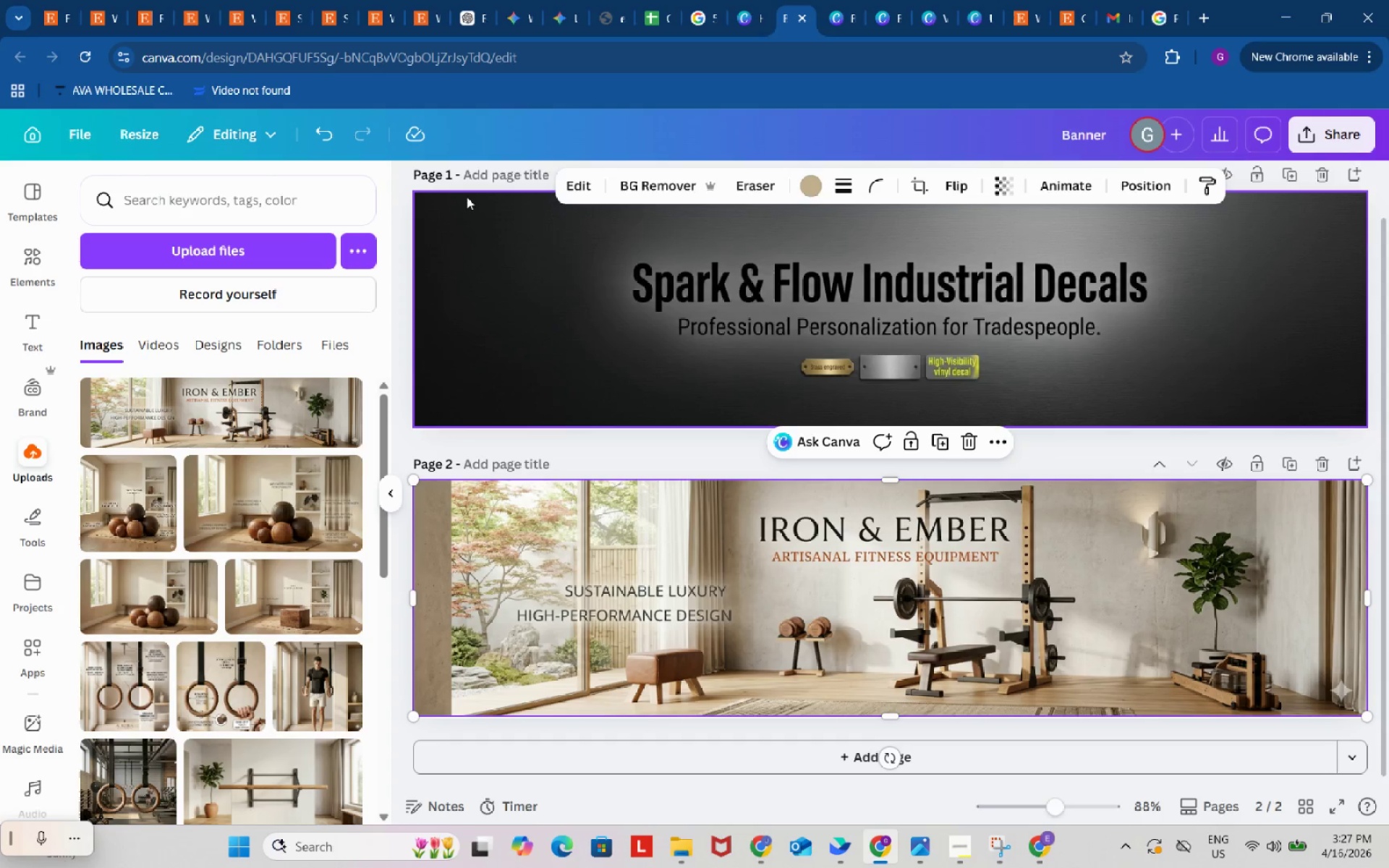 
left_click([569, 184])
 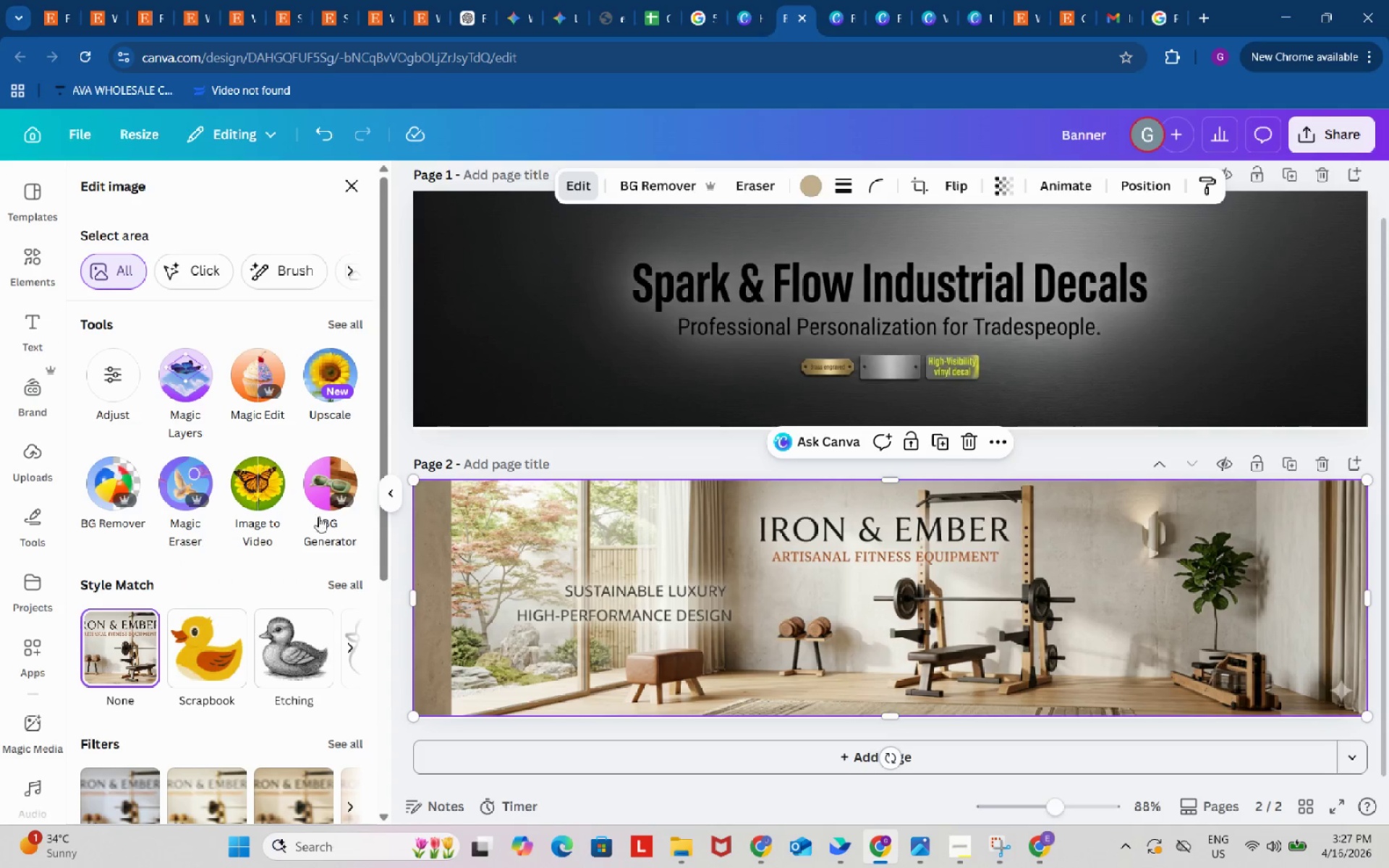 
left_click([182, 482])
 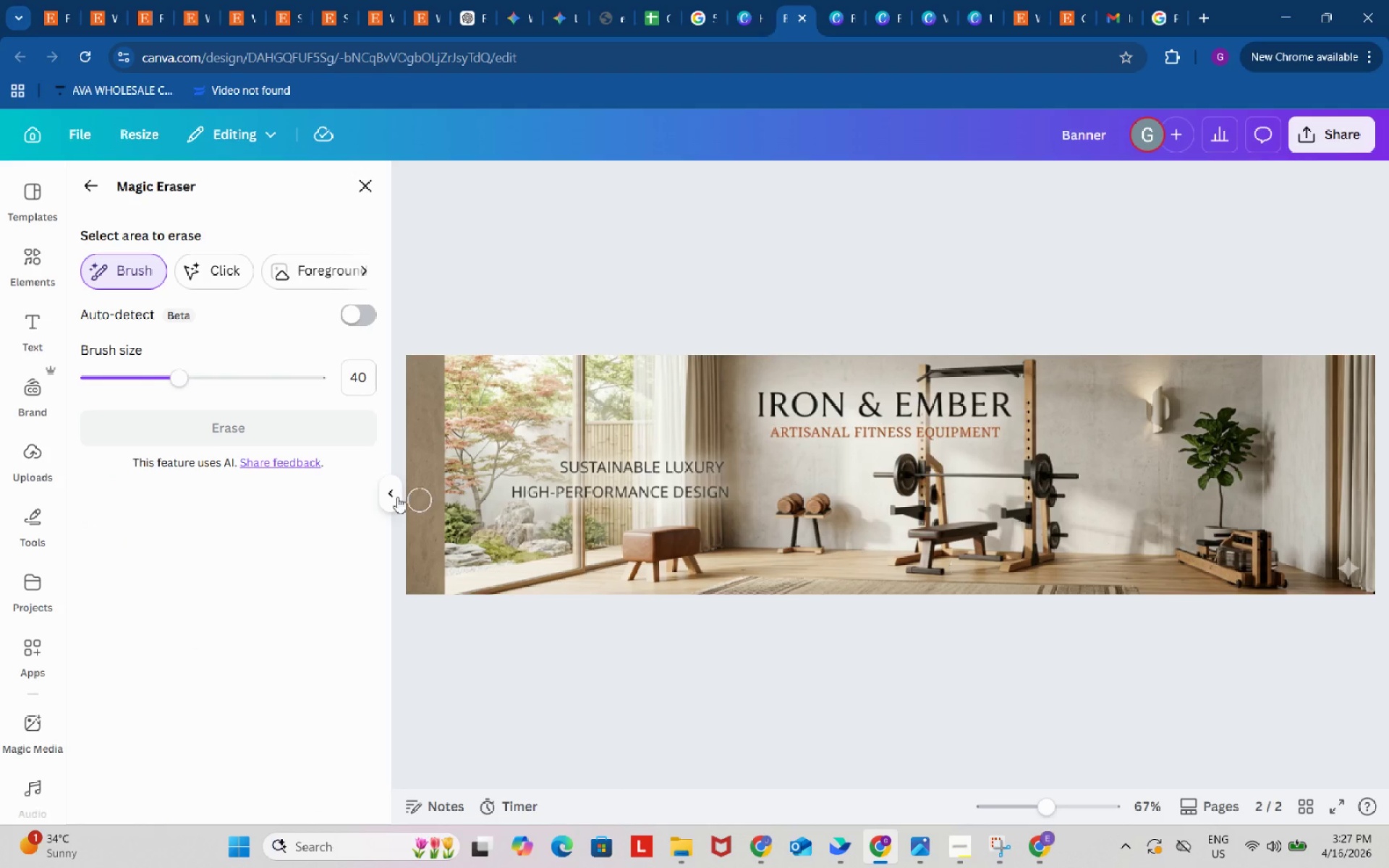 
left_click_drag(start_coordinate=[178, 378], to_coordinate=[195, 381])
 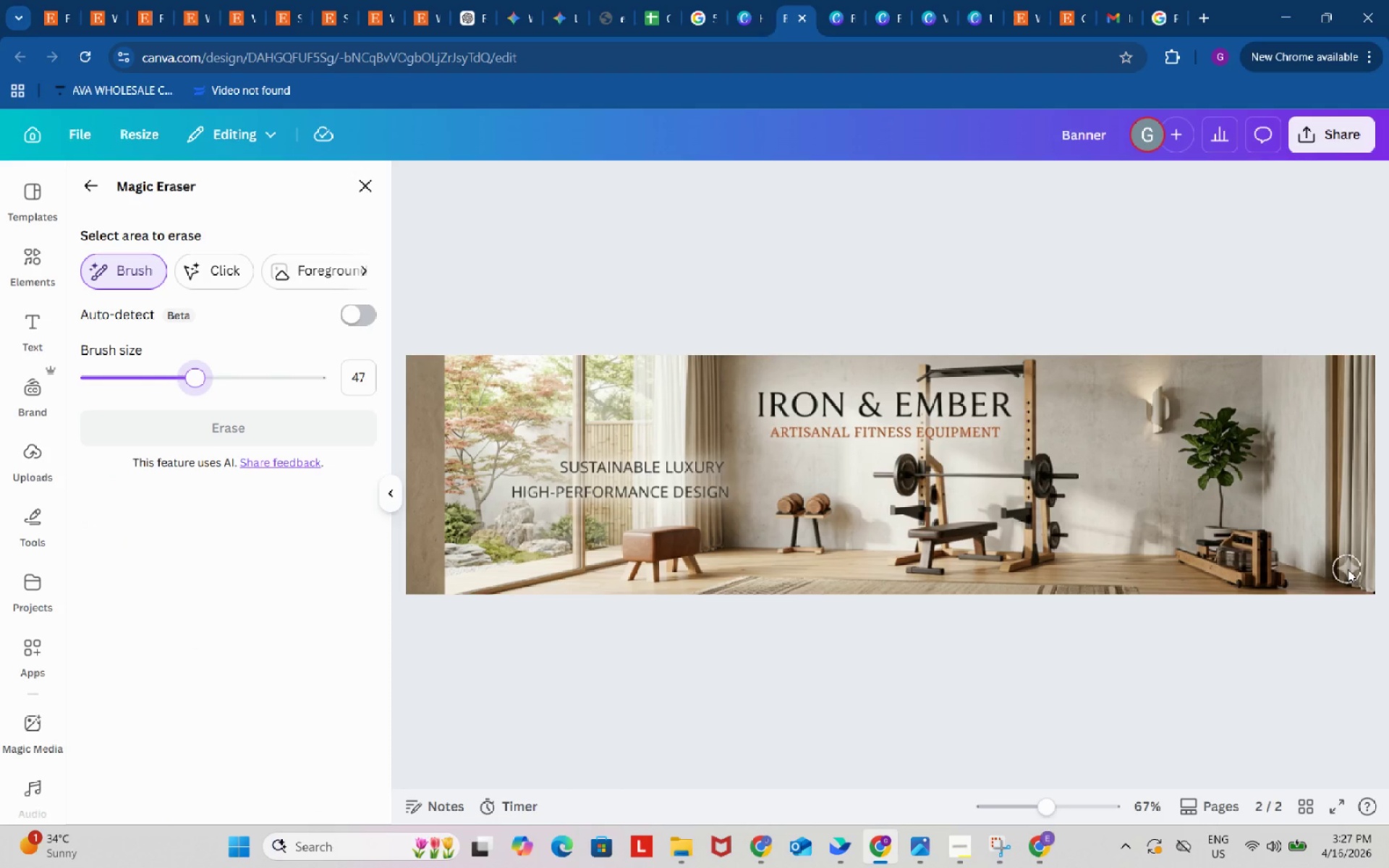 
left_click([1348, 569])
 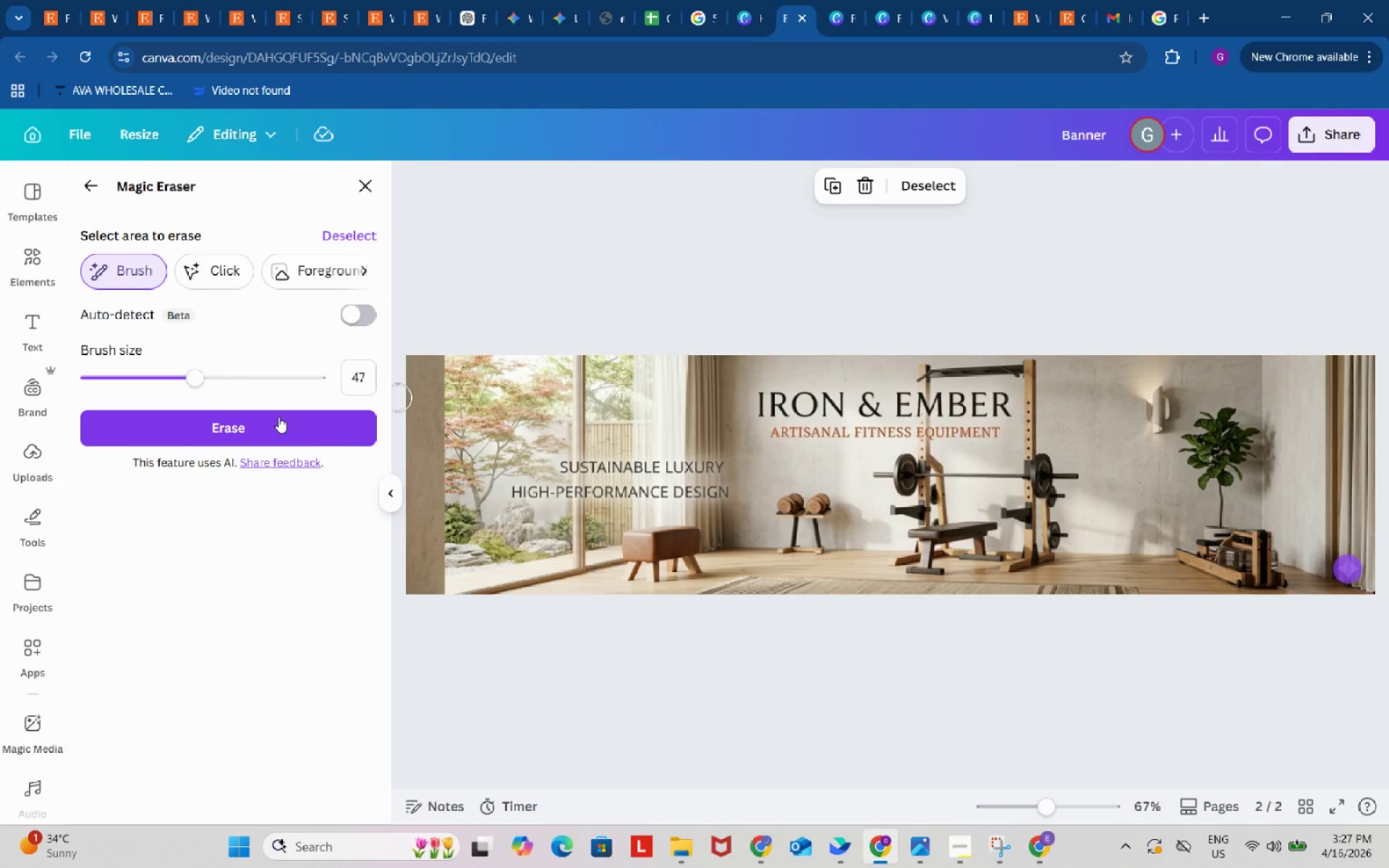 
left_click([279, 419])
 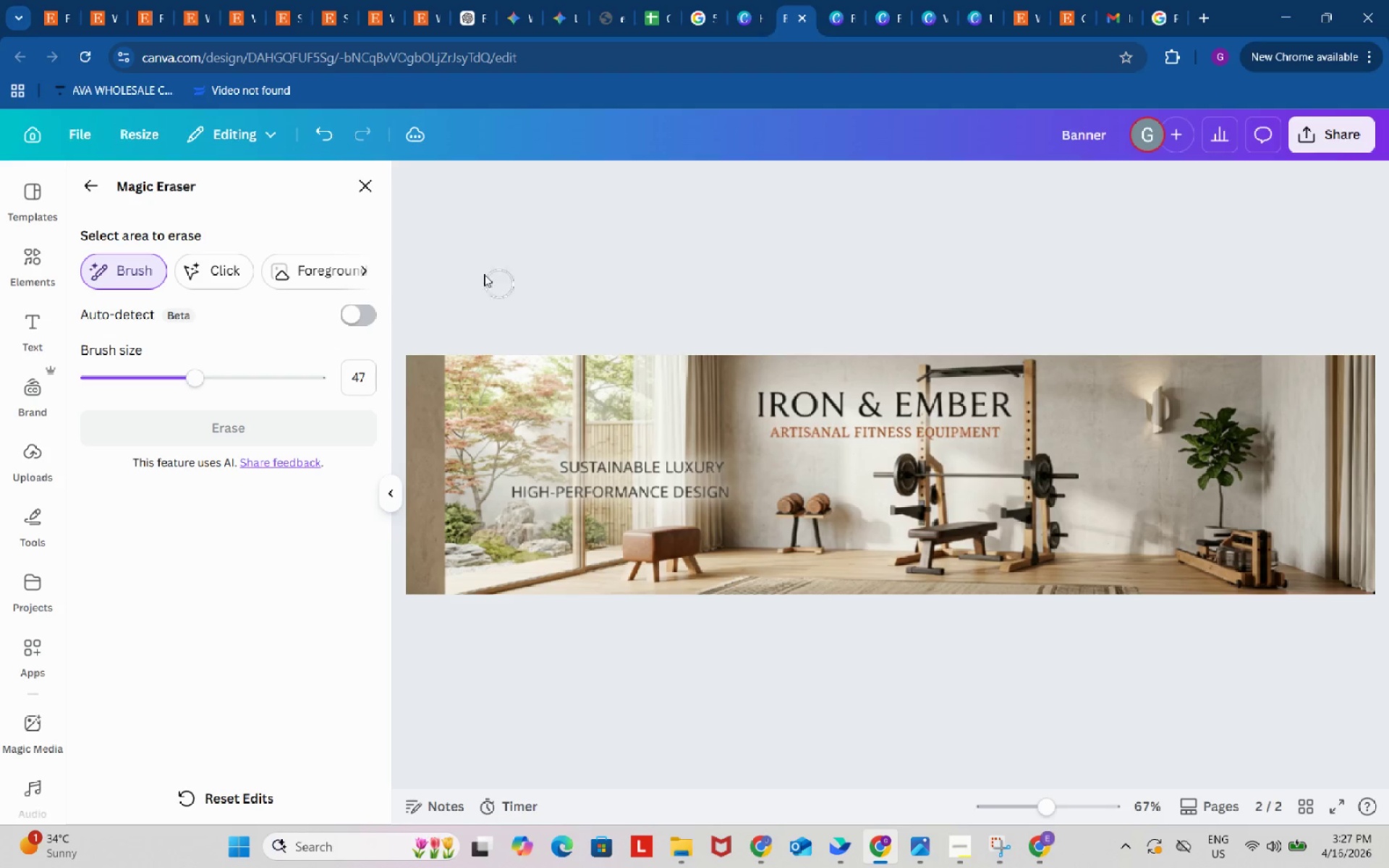 
wait(5.64)
 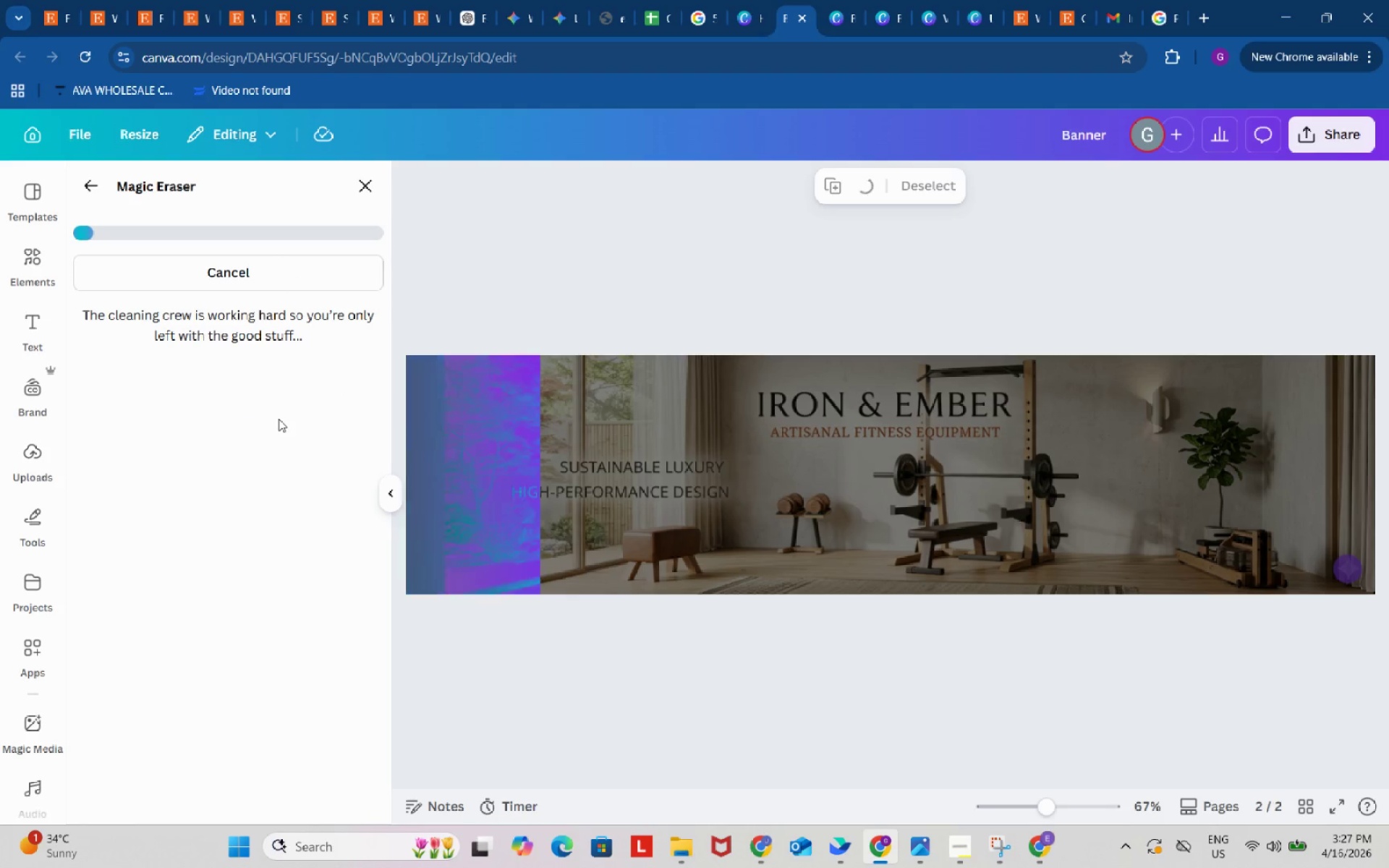 
left_click([372, 189])
 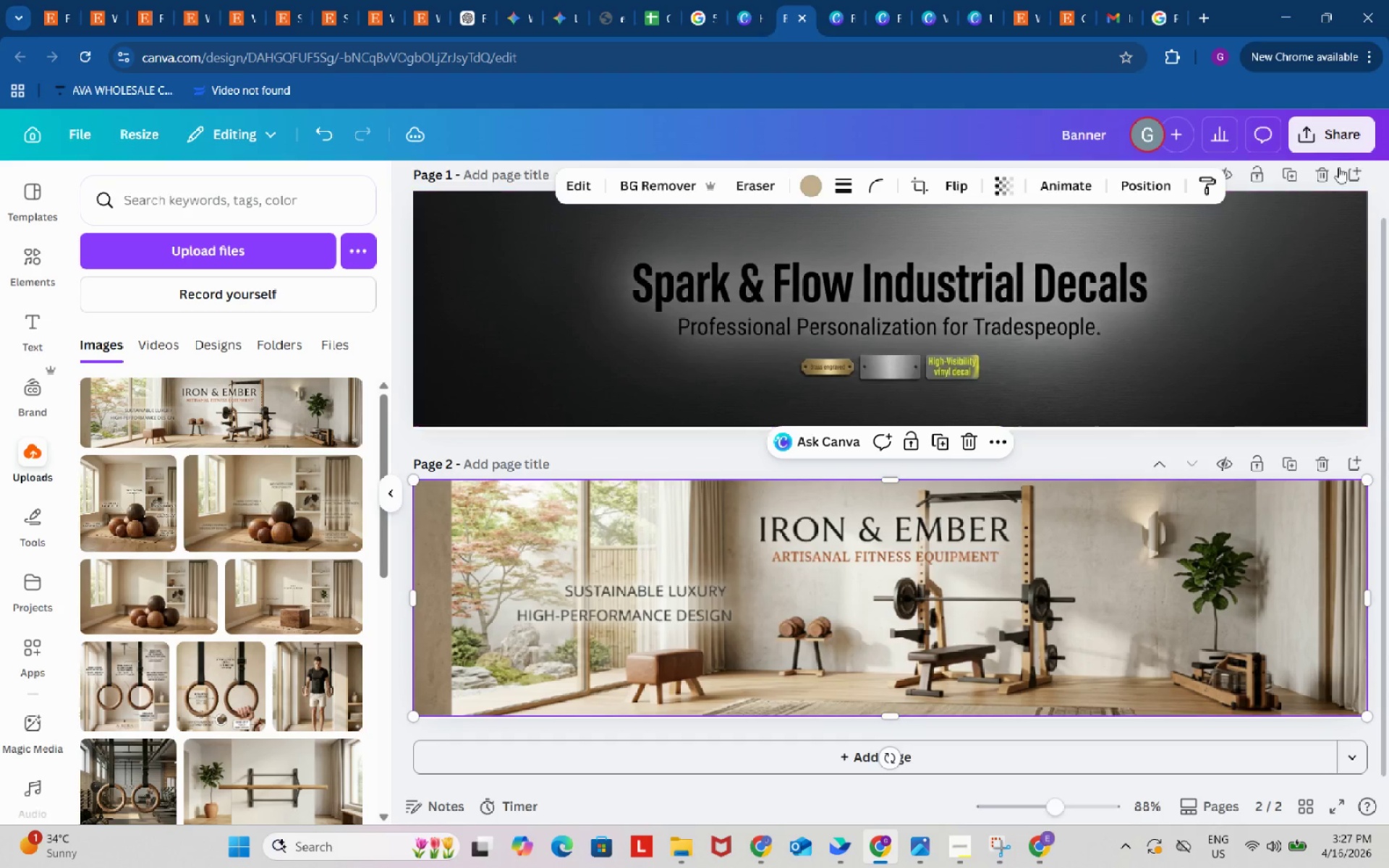 
left_click([1346, 142])
 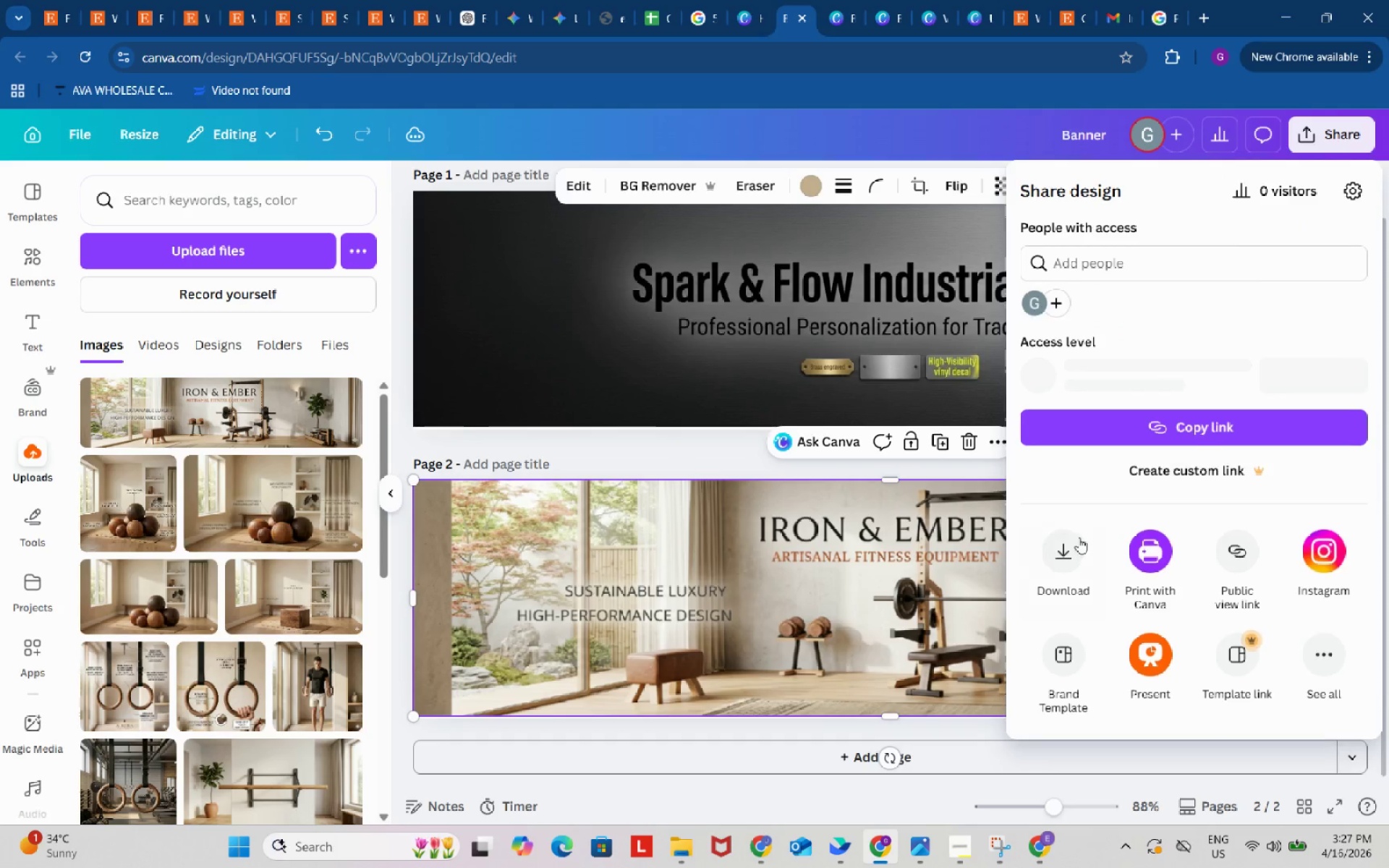 
left_click([1078, 540])
 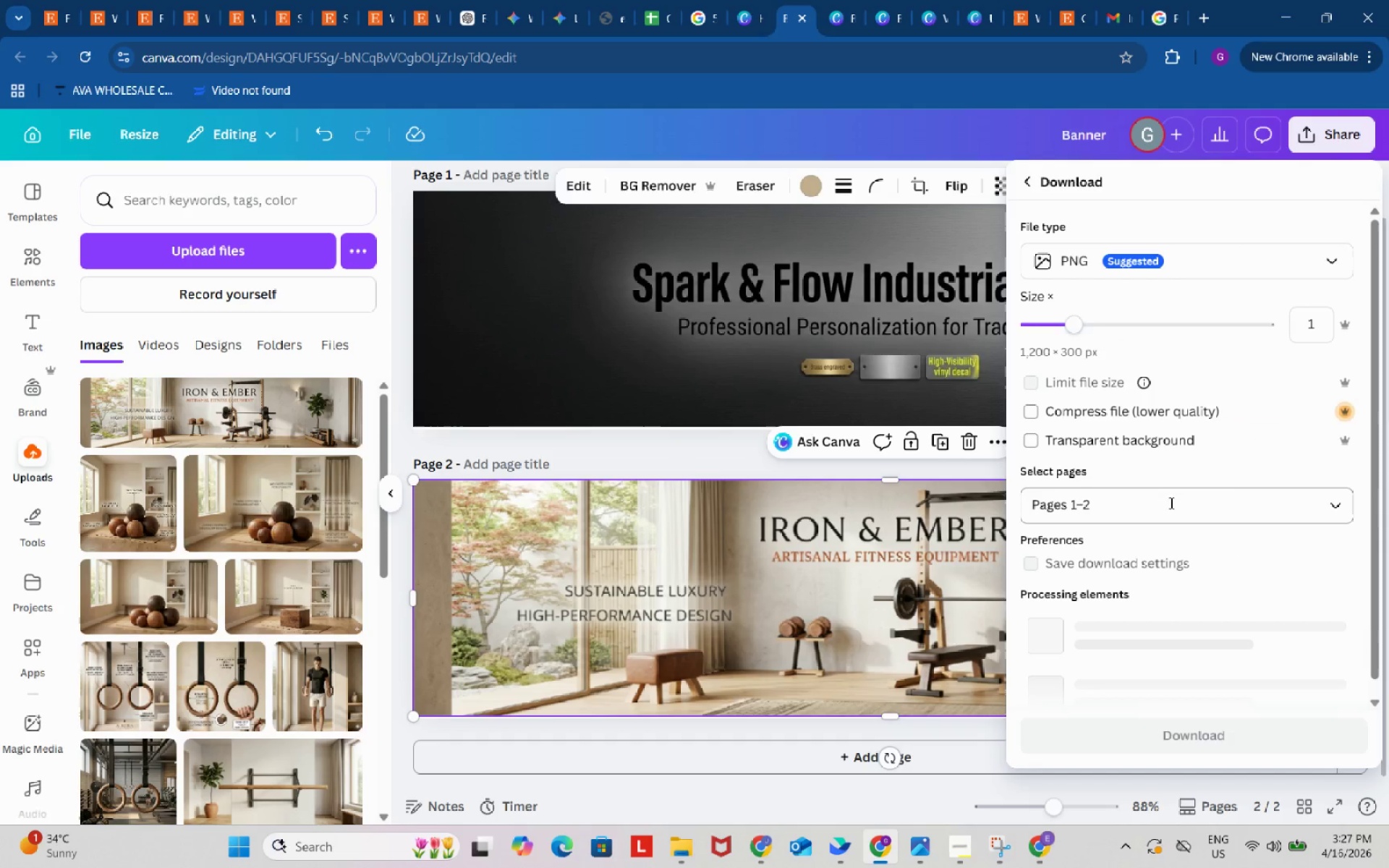 
left_click([1172, 510])
 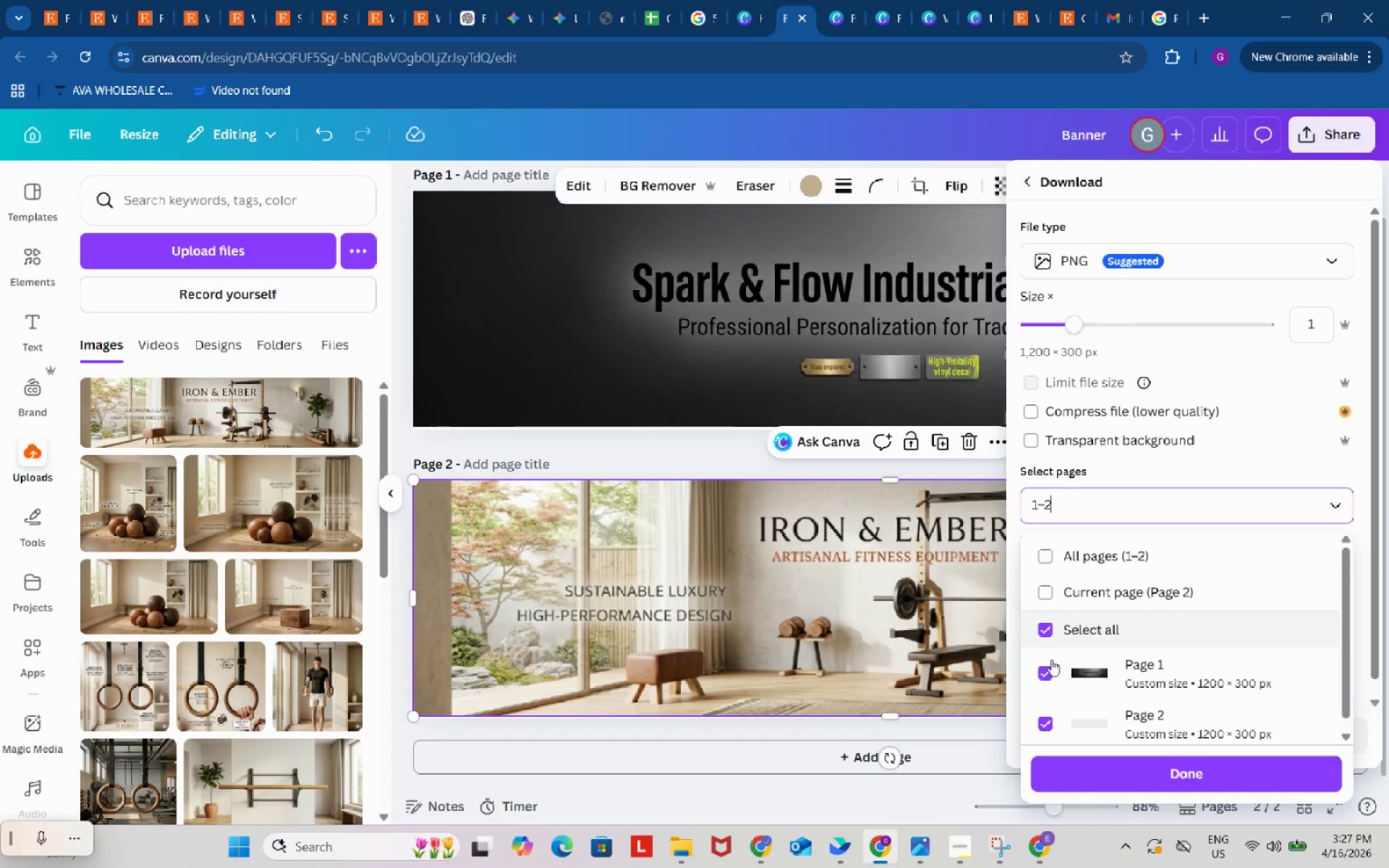 
left_click([1051, 670])
 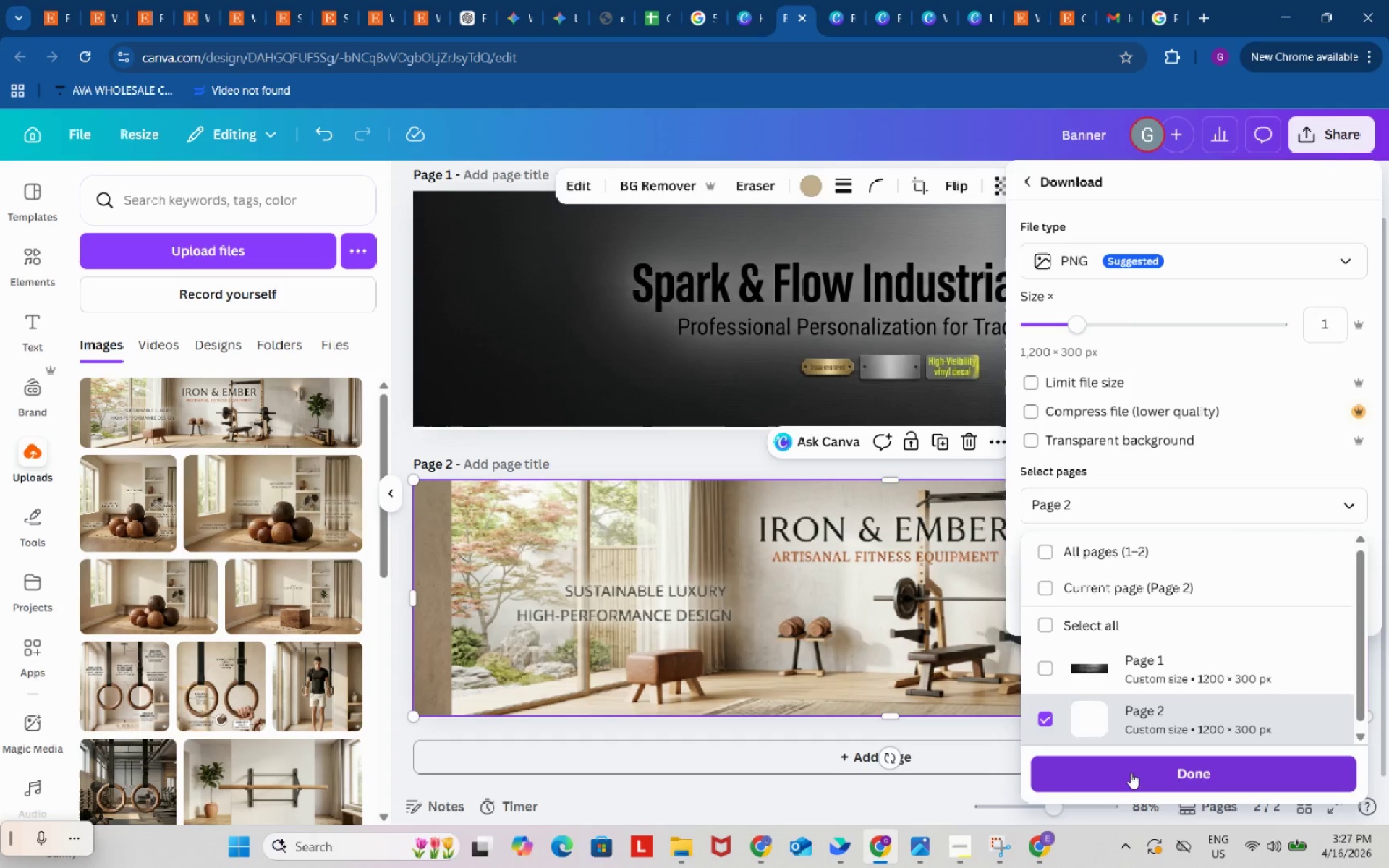 
left_click([1131, 773])
 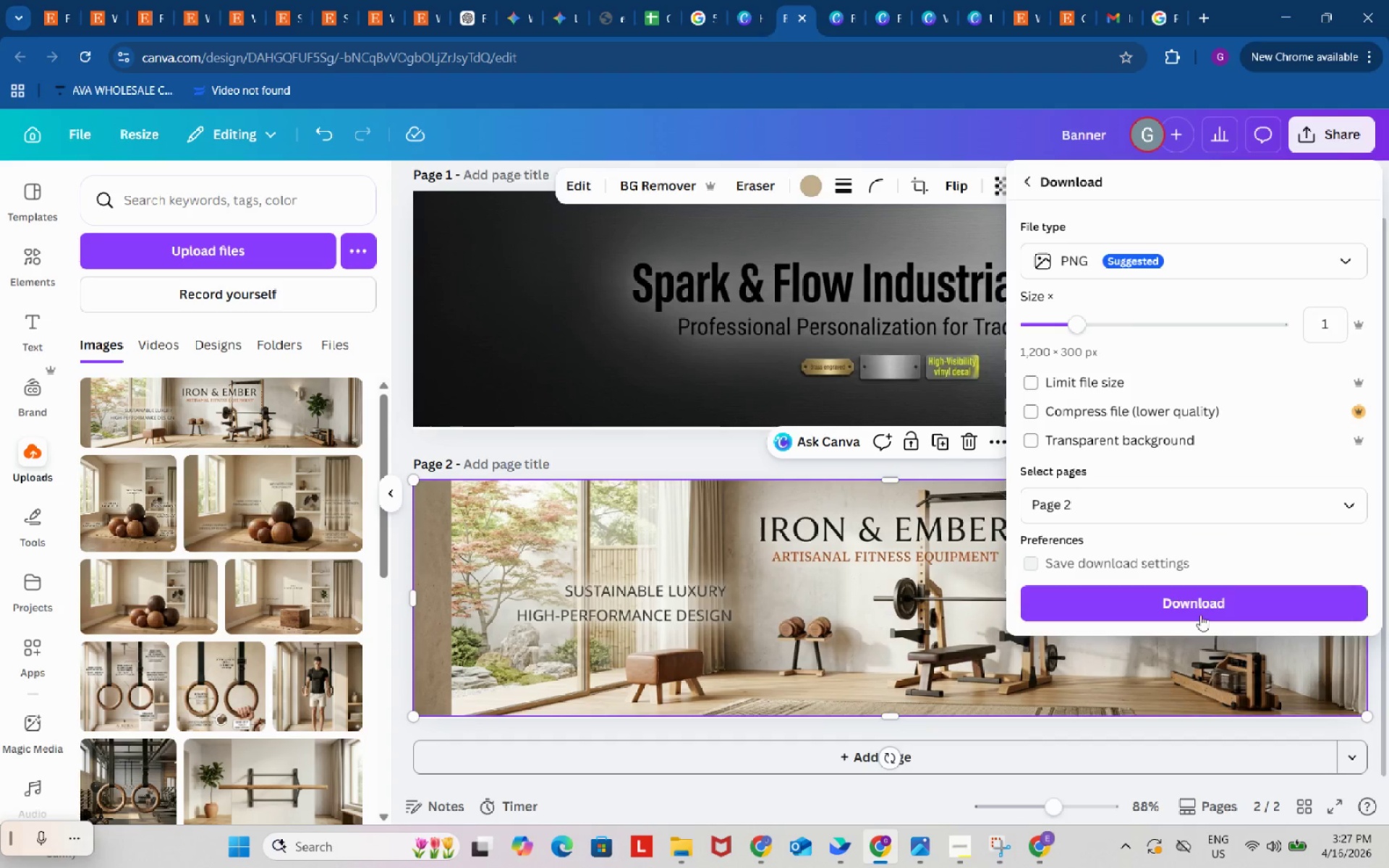 
left_click([1201, 607])
 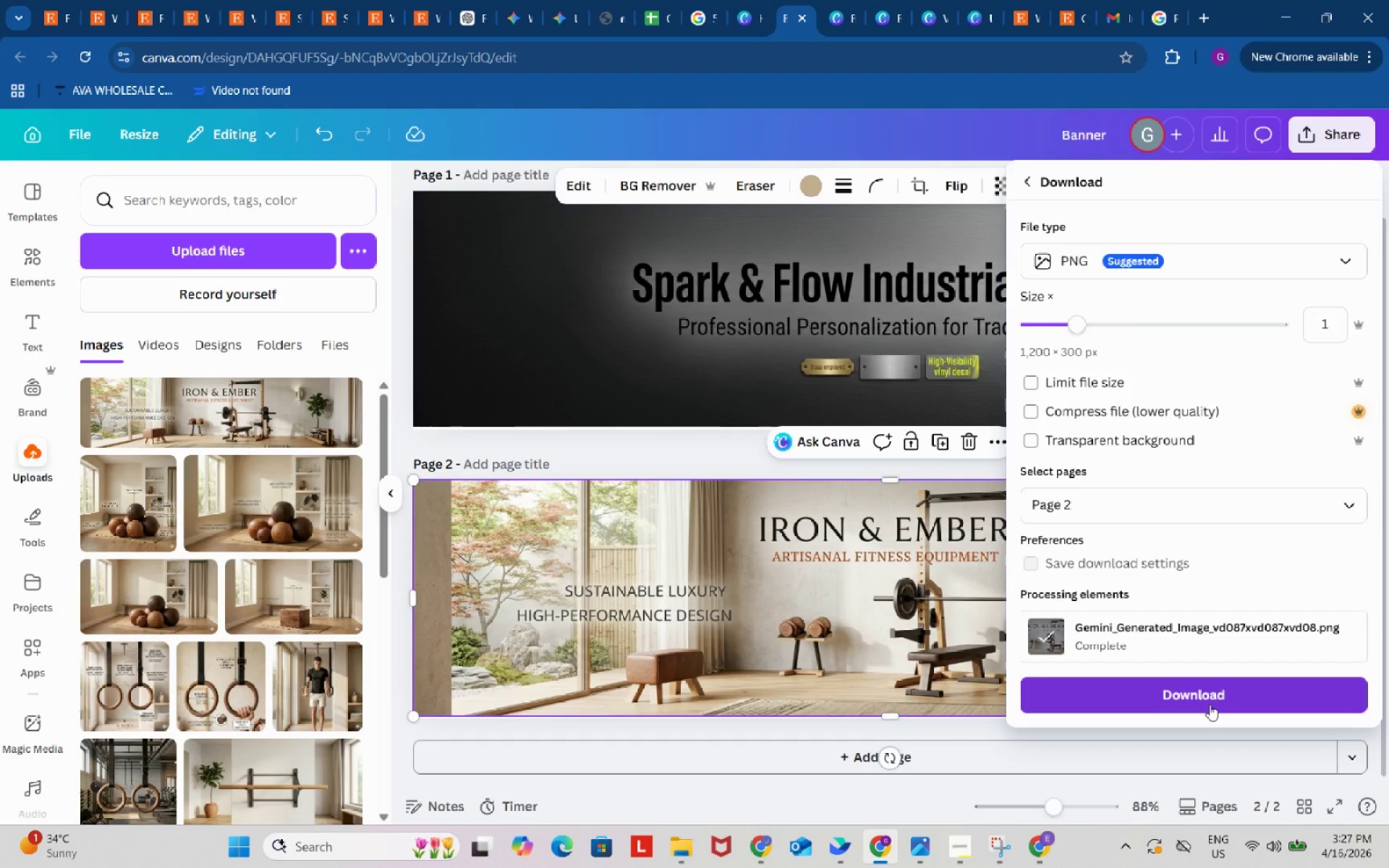 
left_click([1209, 702])
 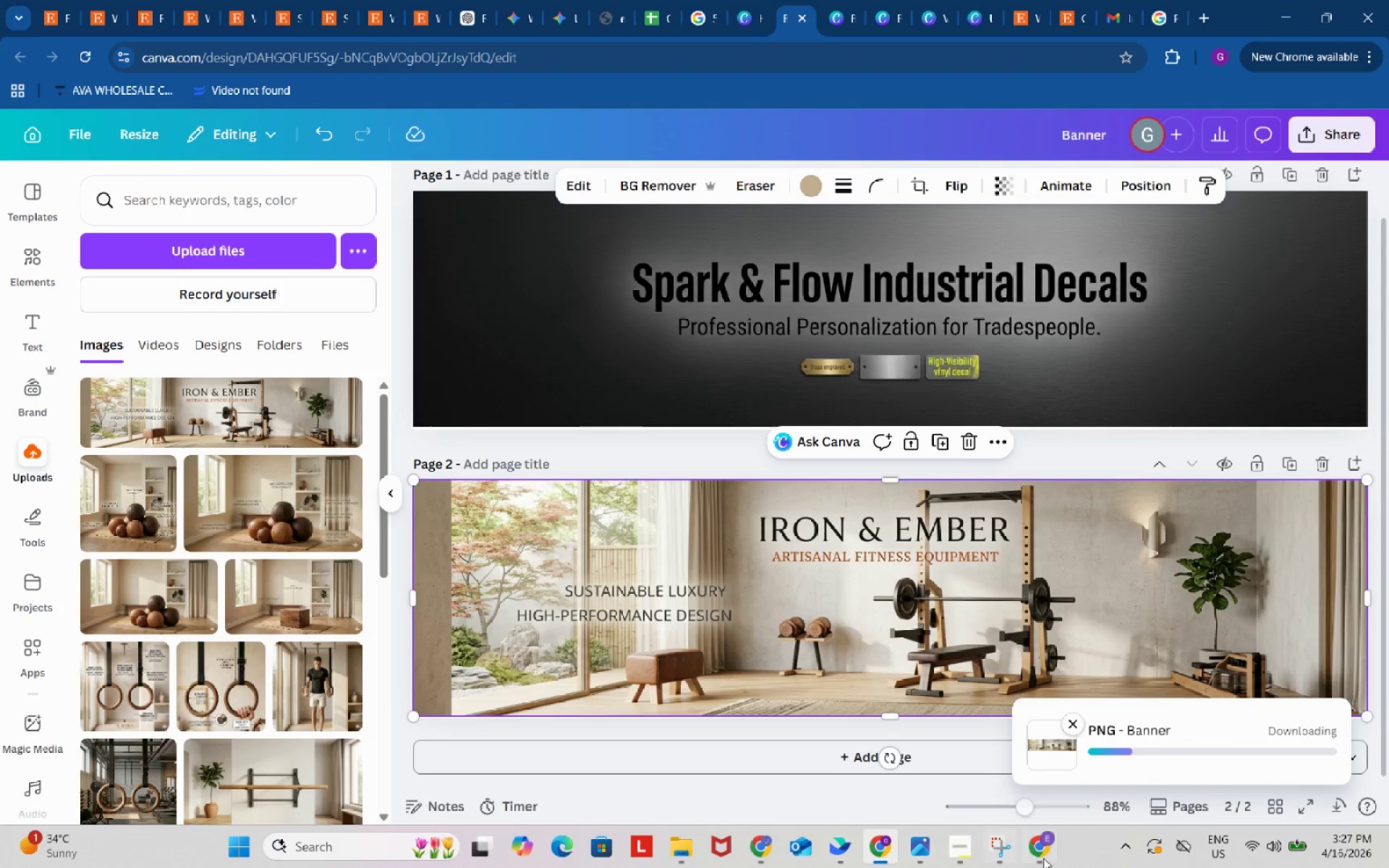 
left_click([1042, 844])
 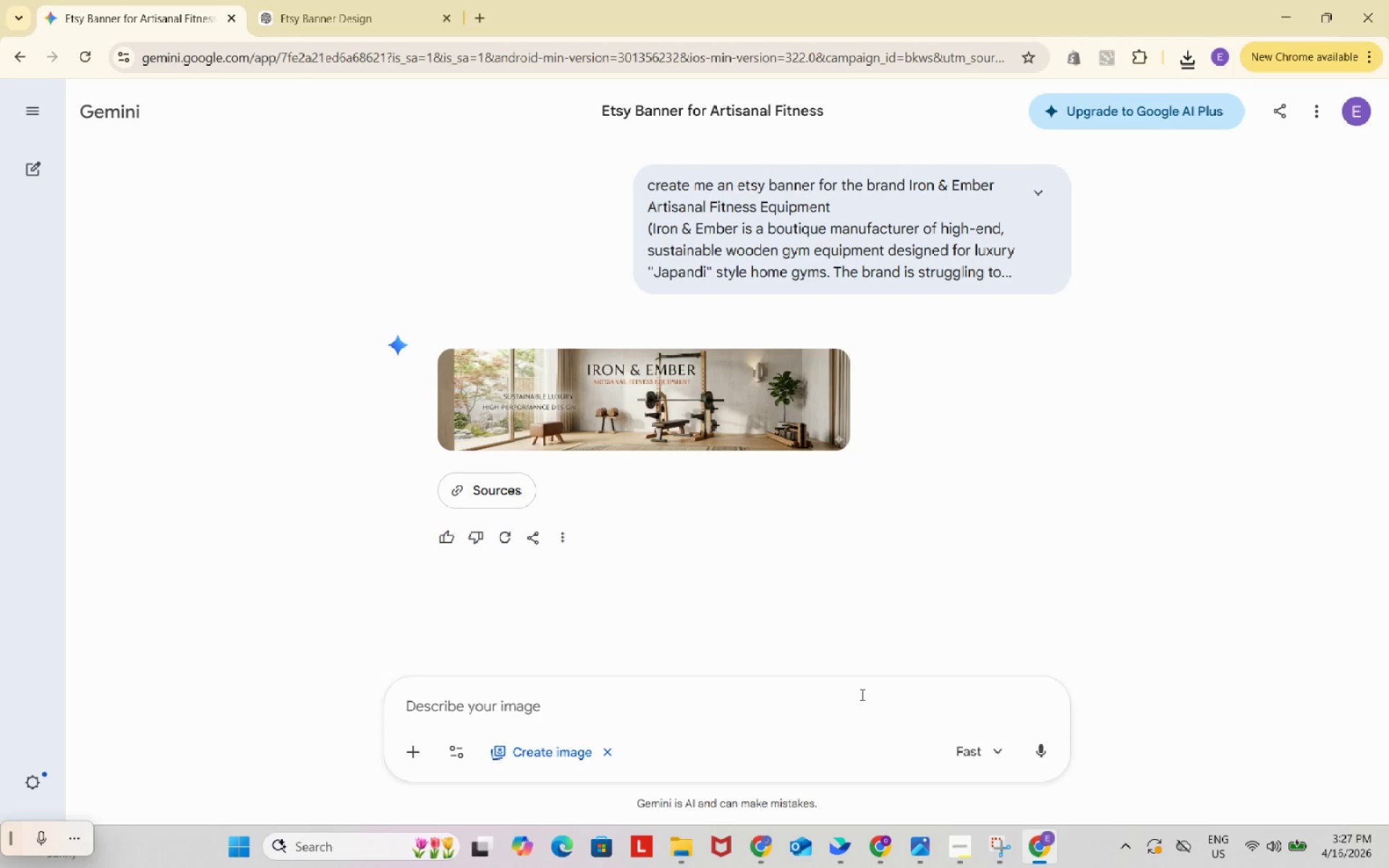 
left_click([860, 693])
 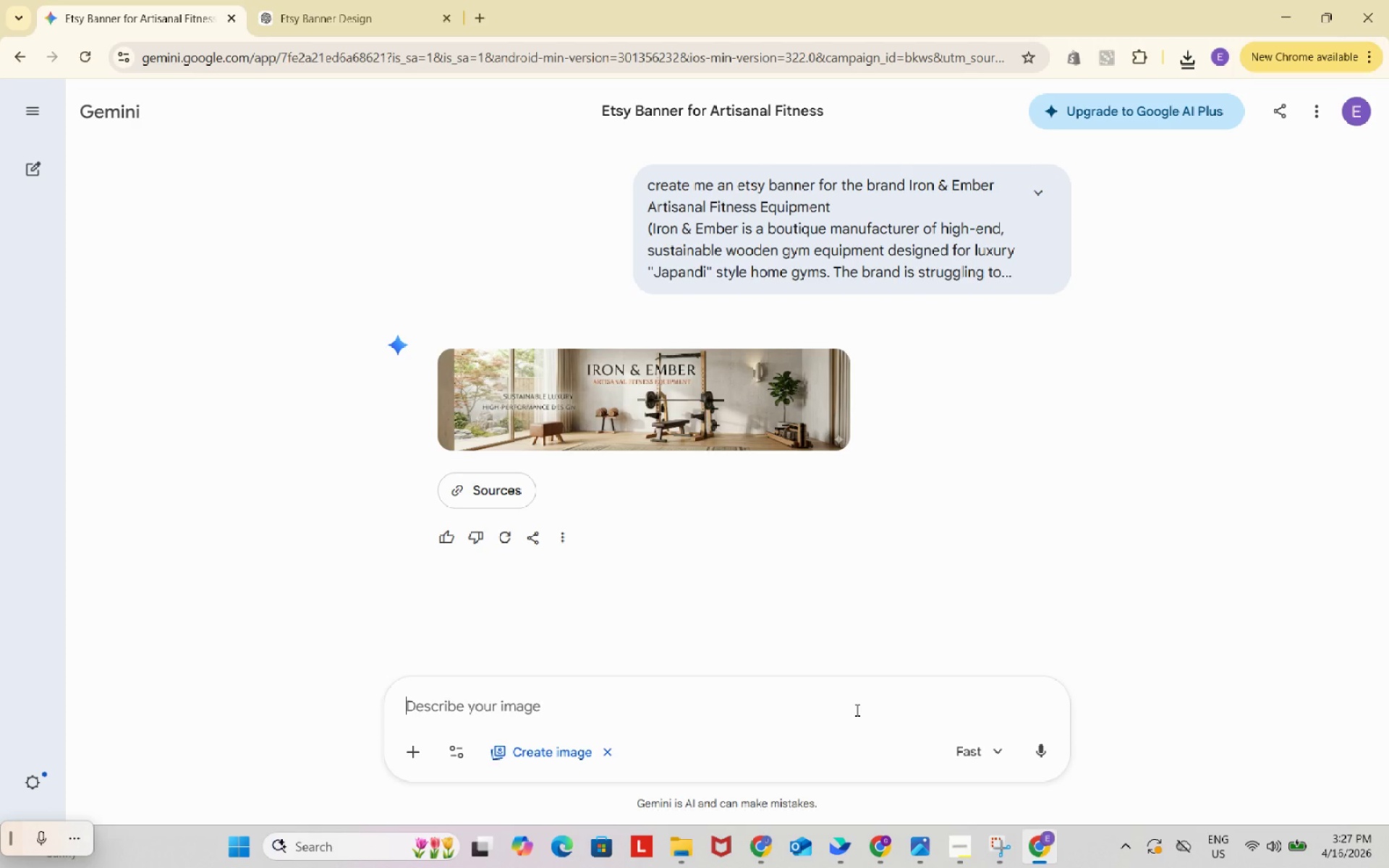 
type(create me a logo based on that)
 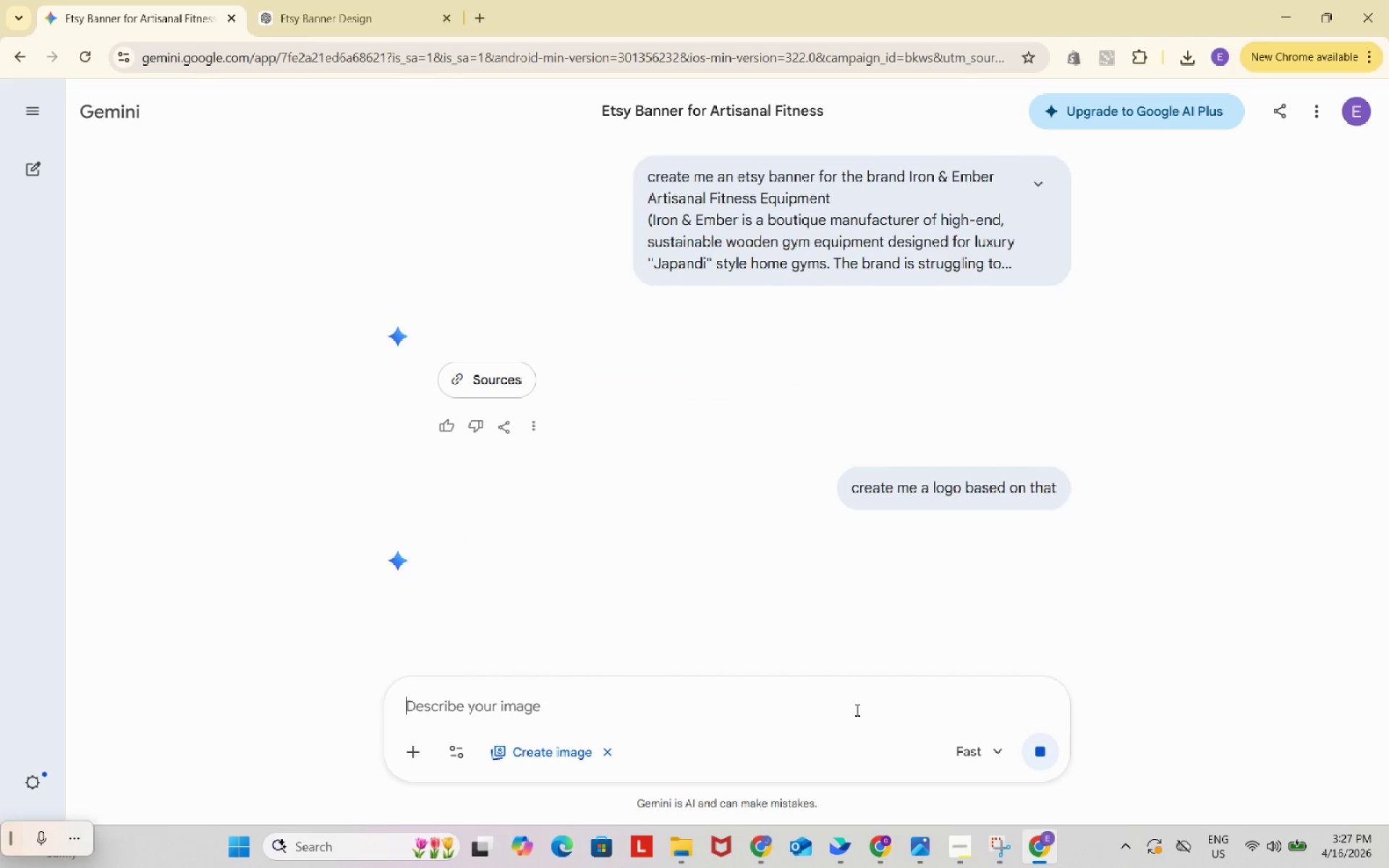 
key(Enter)
 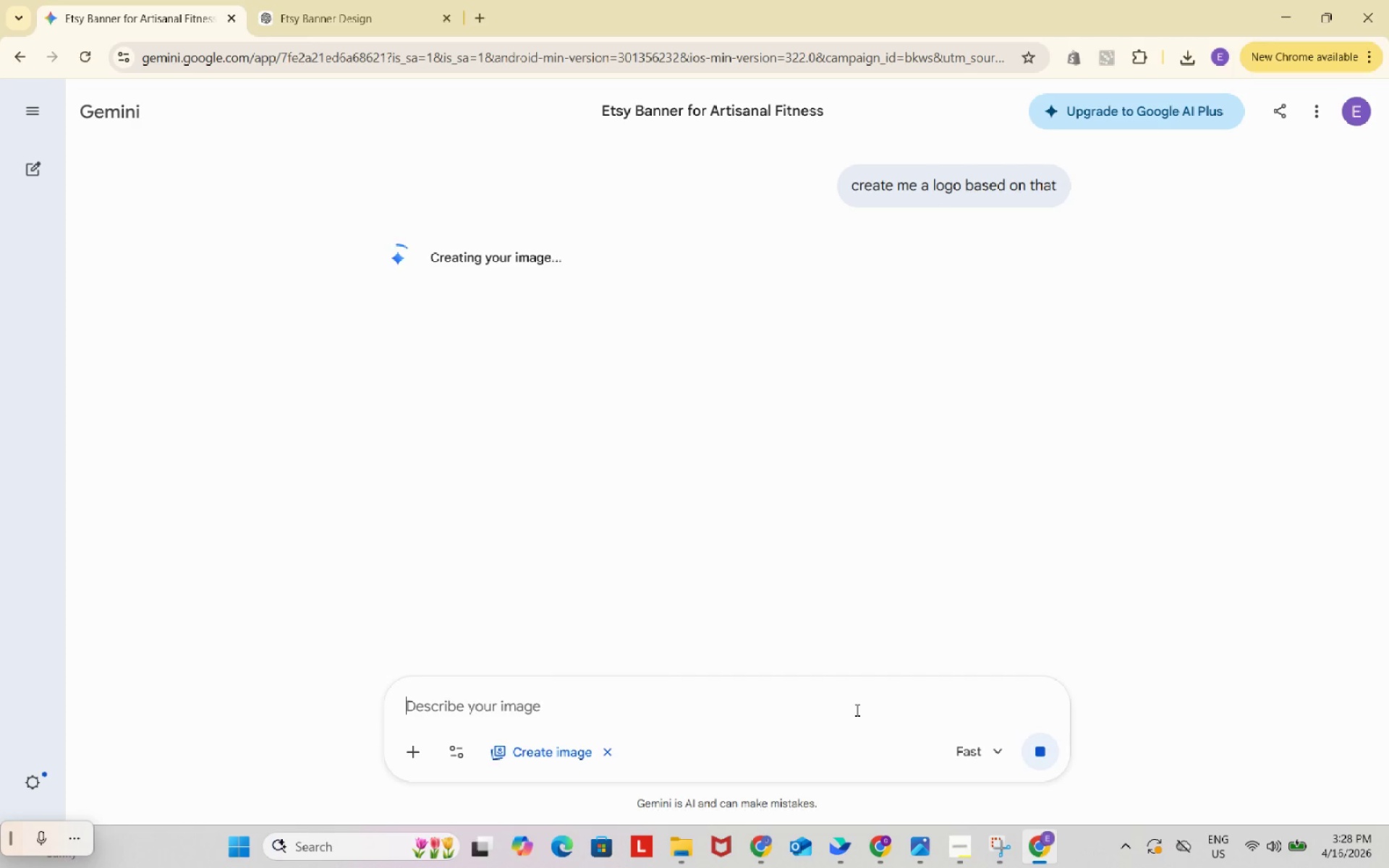 
wait(77.44)
 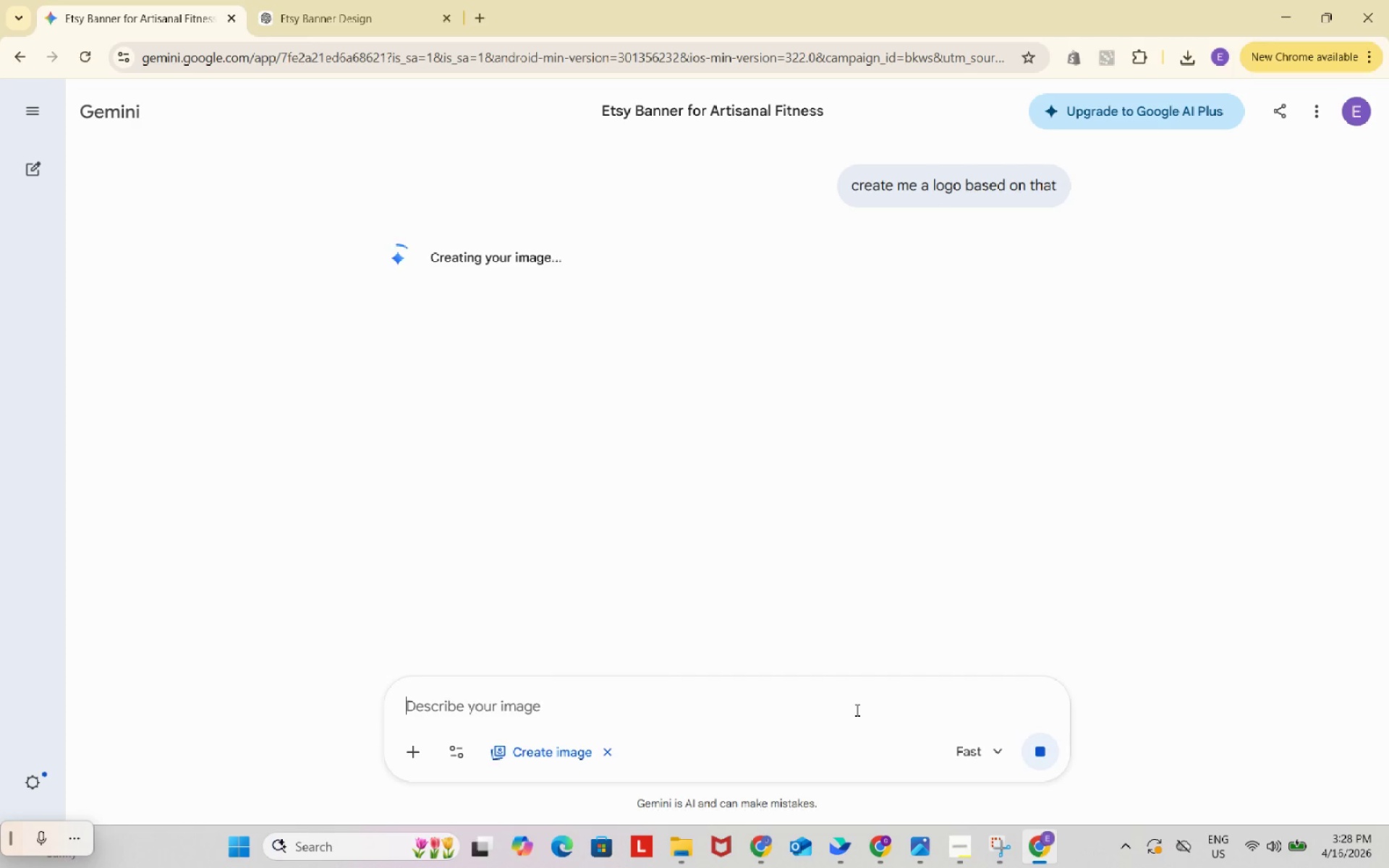 
left_click([877, 843])
 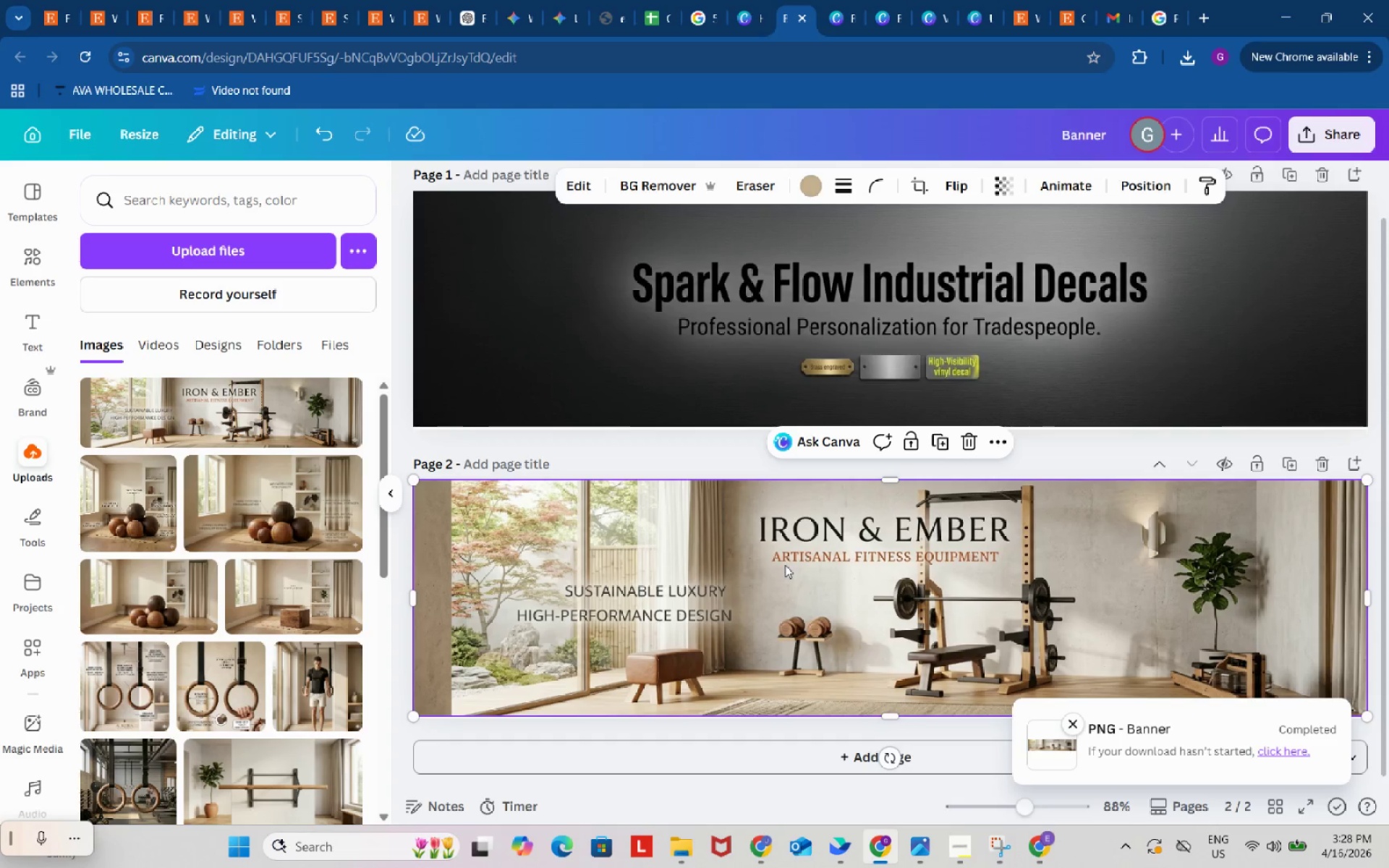 
scroll: coordinate [766, 550], scroll_direction: down, amount: 3.0
 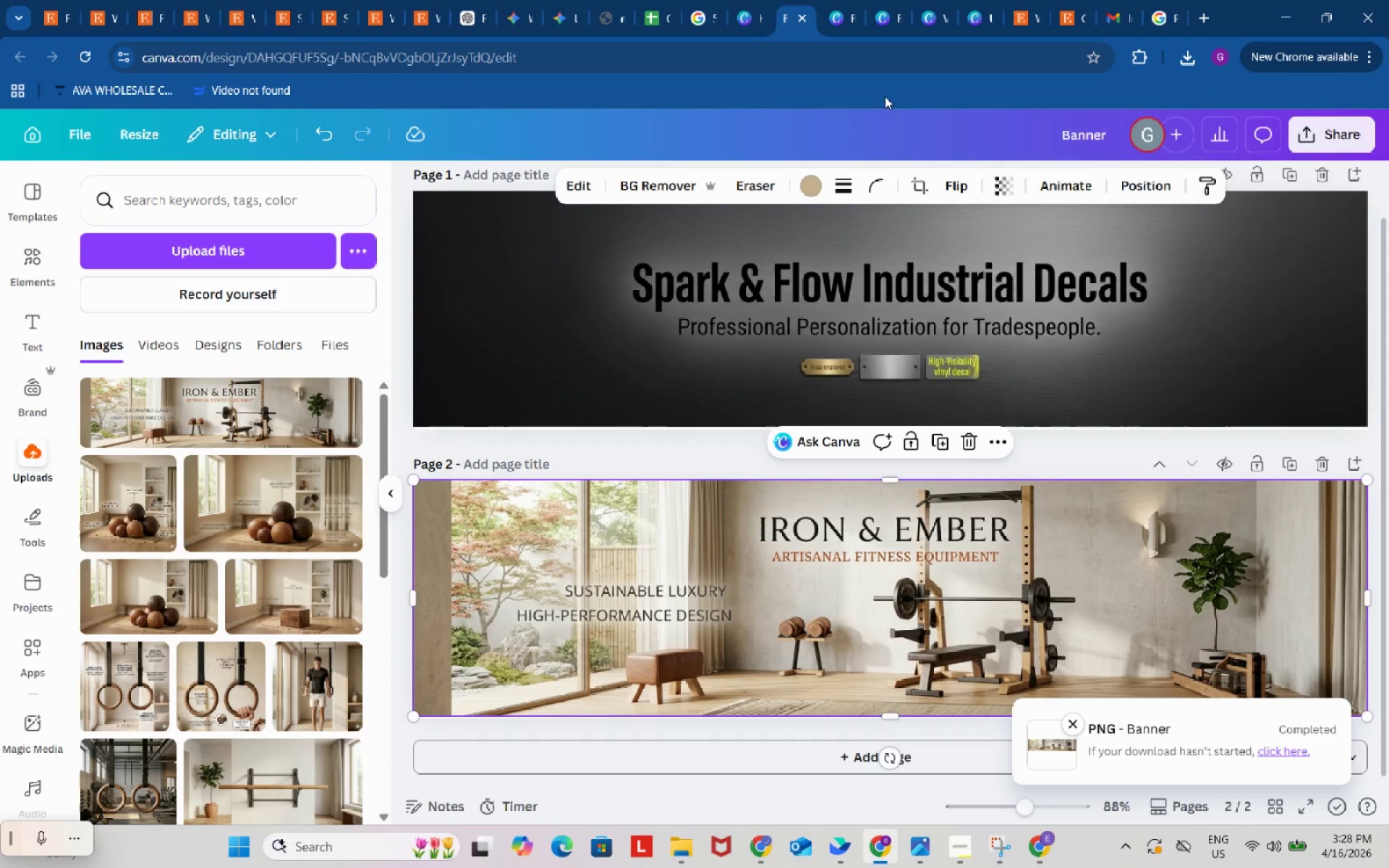 
left_click([904, 5])
 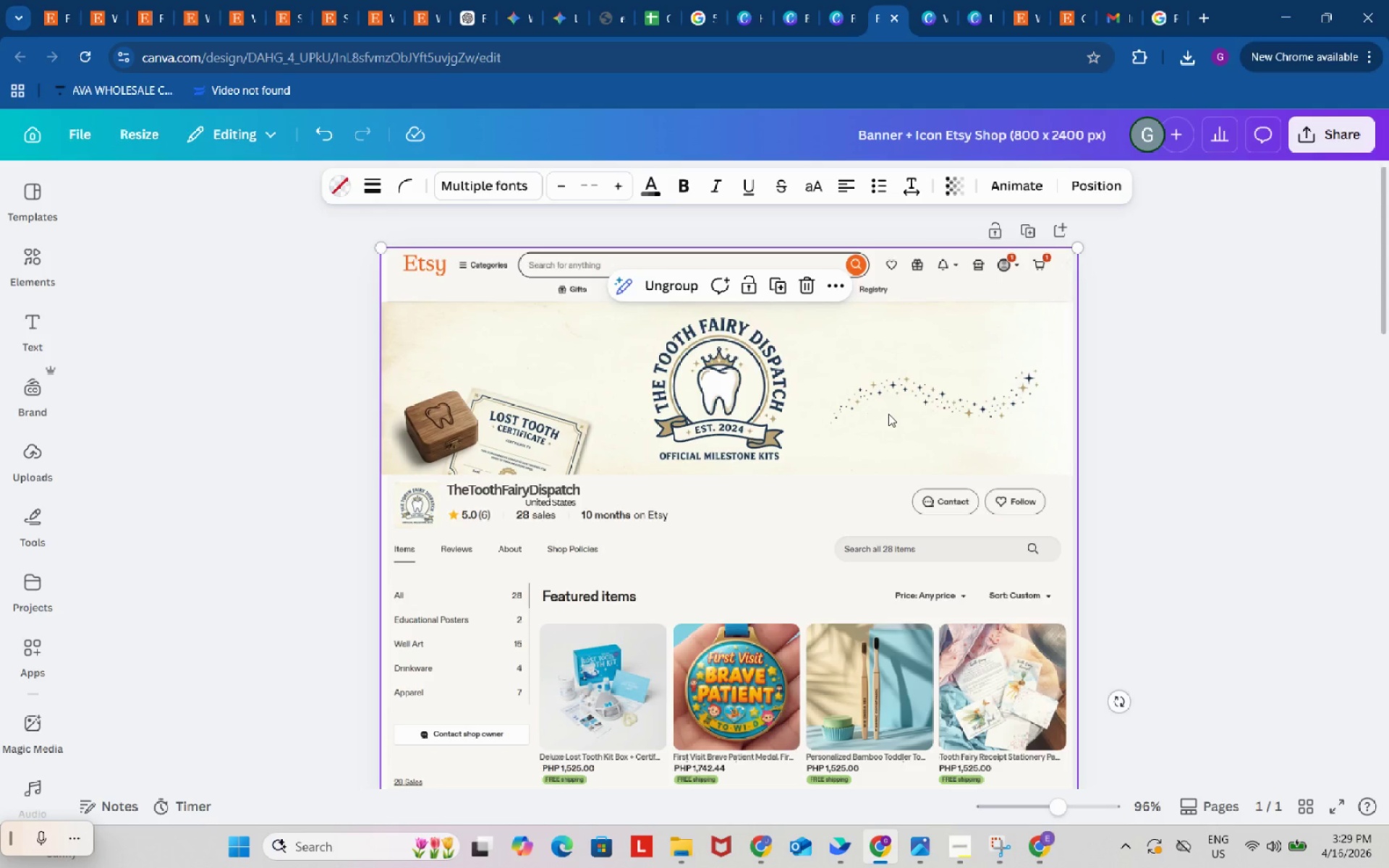 
mouse_move([930, 28])
 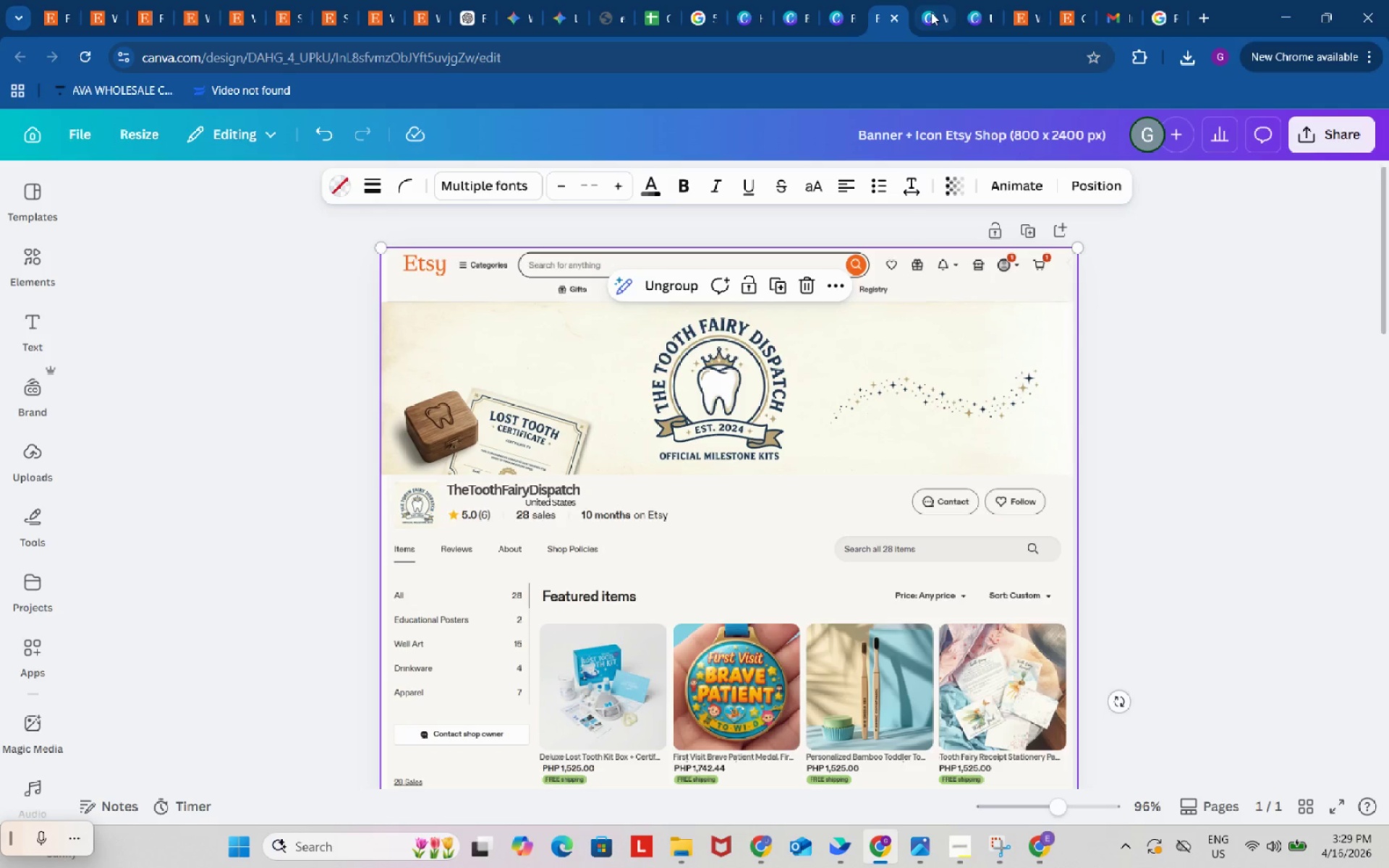 
left_click([931, 12])
 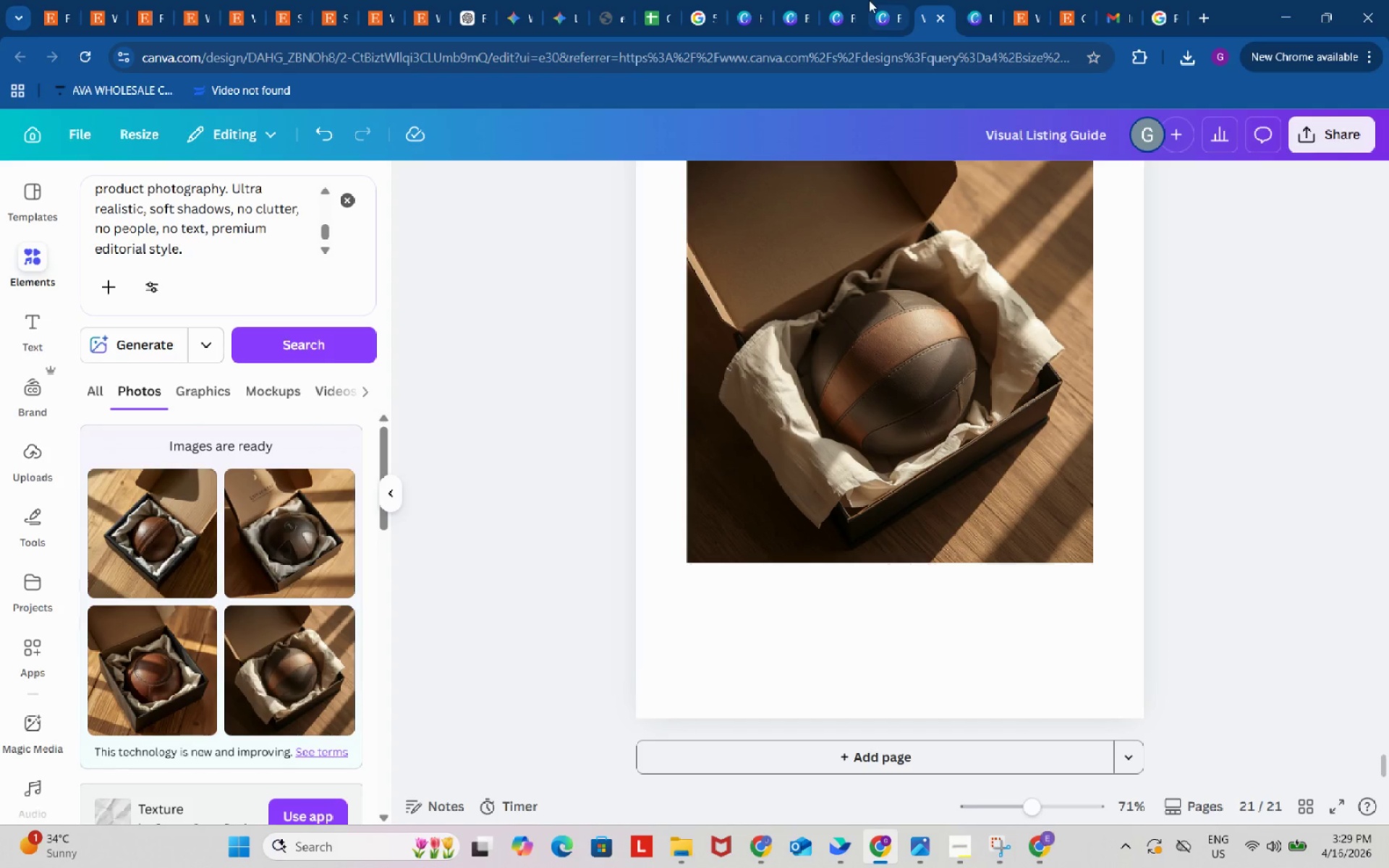 
left_click([869, 0])
 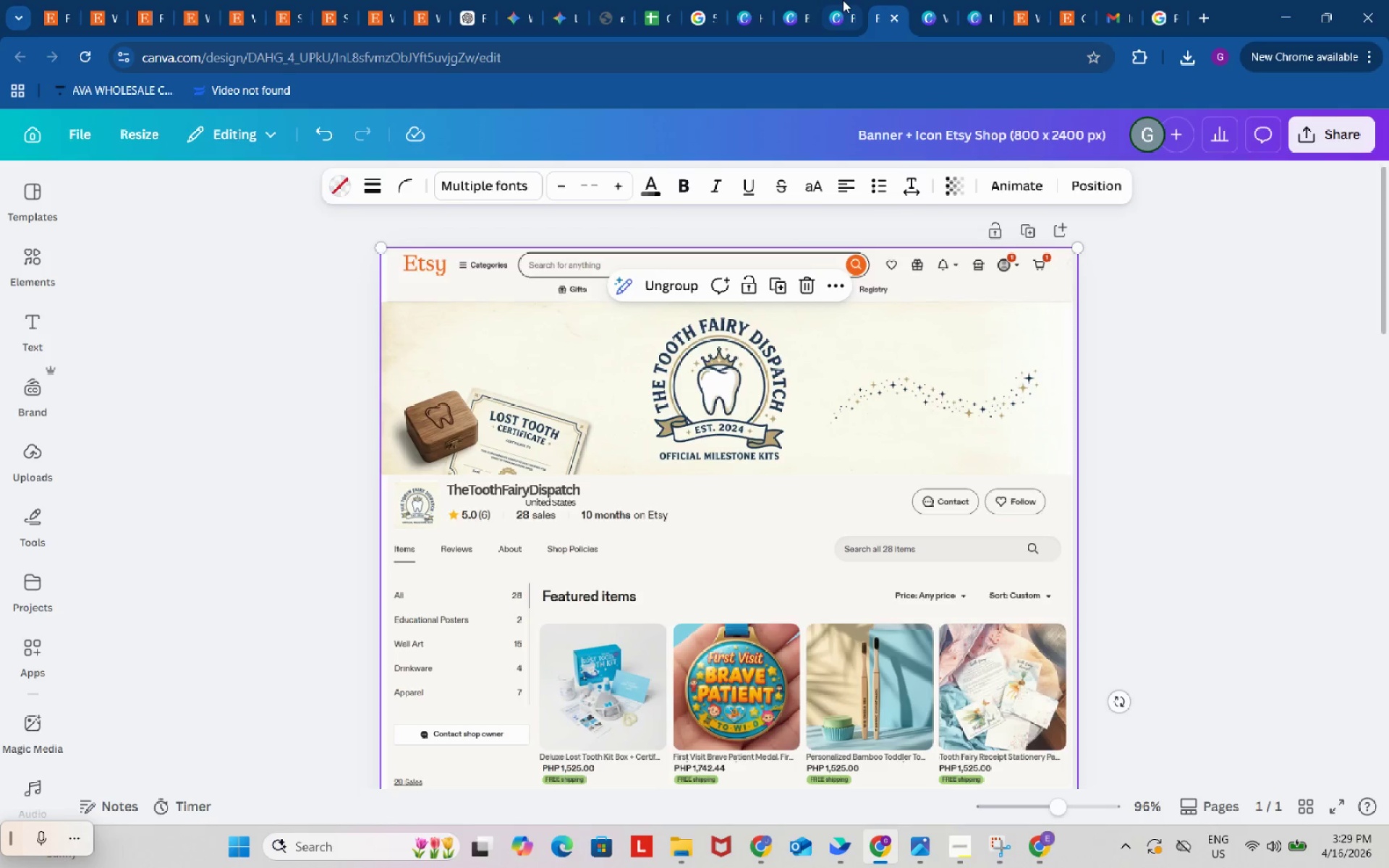 
left_click([843, 0])
 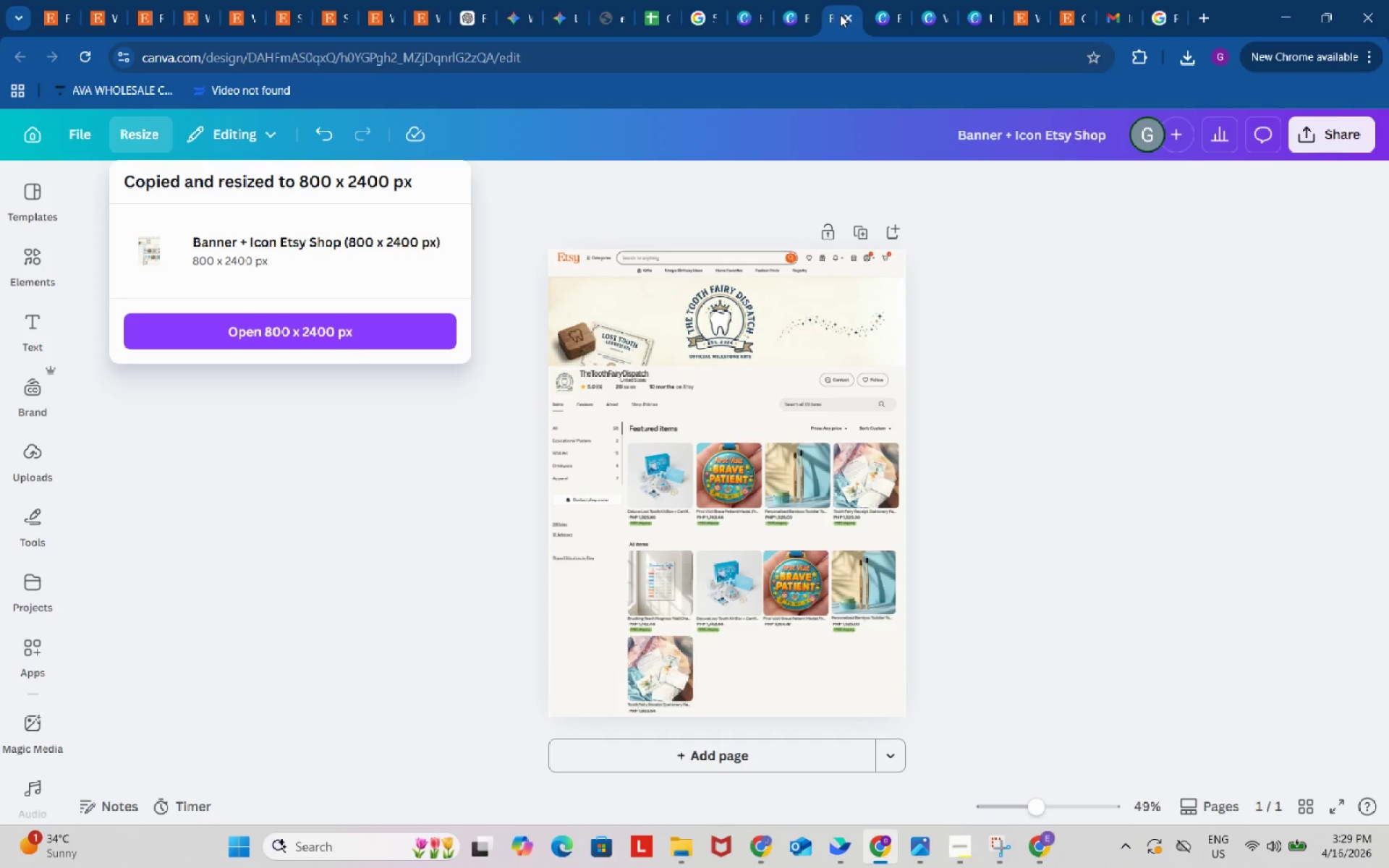 
left_click([848, 15])
 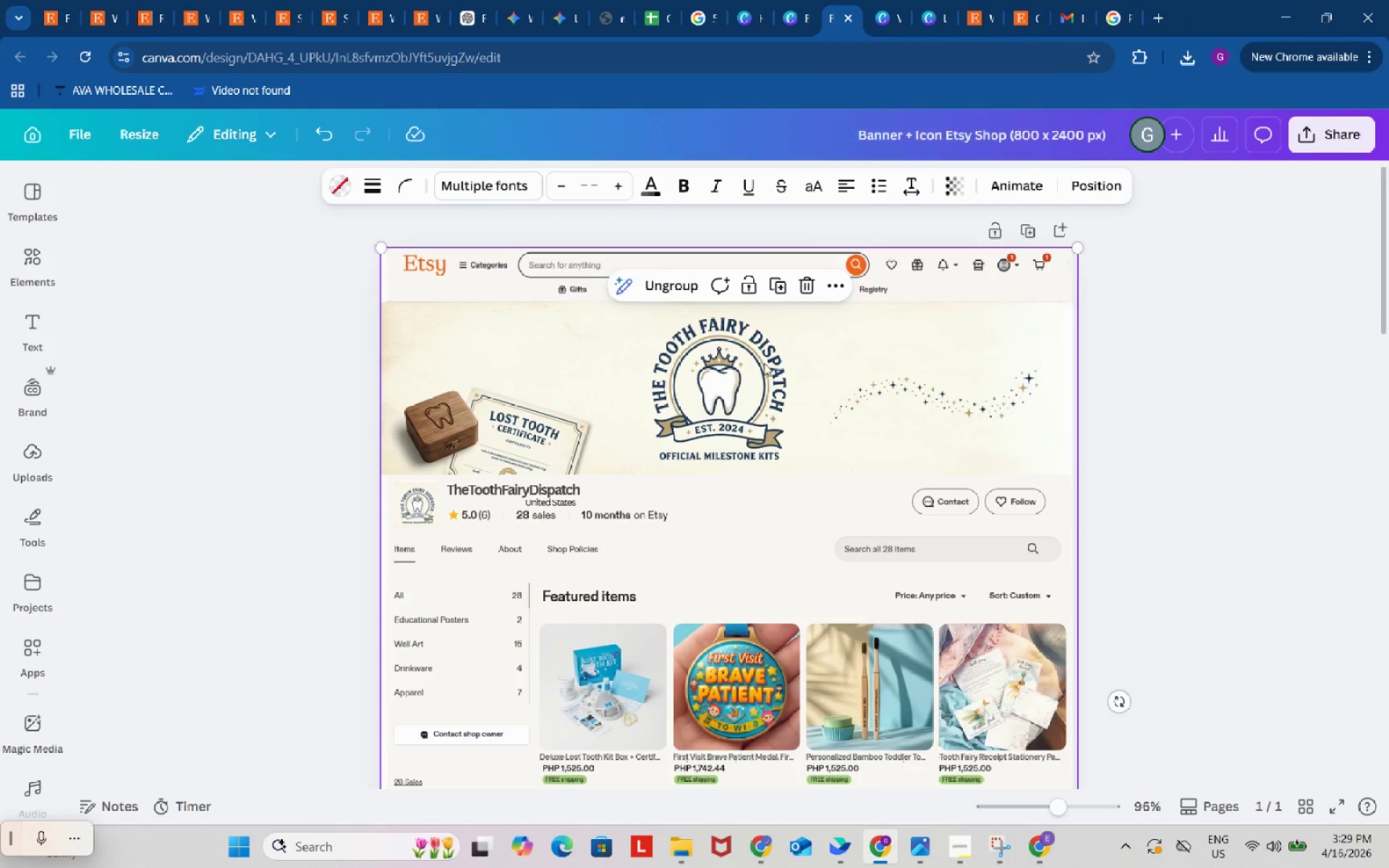 
left_click([760, 385])
 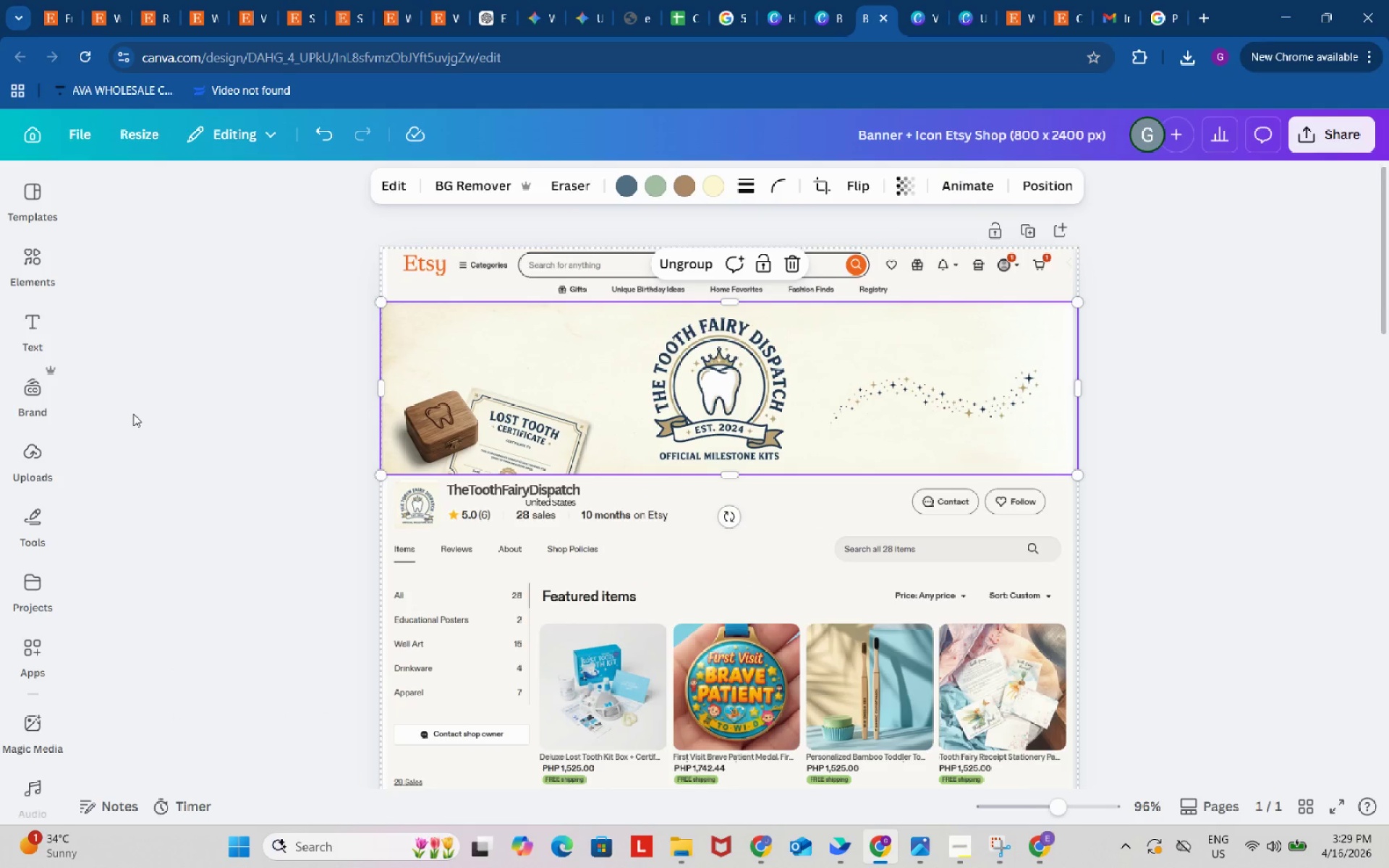 
left_click([34, 469])
 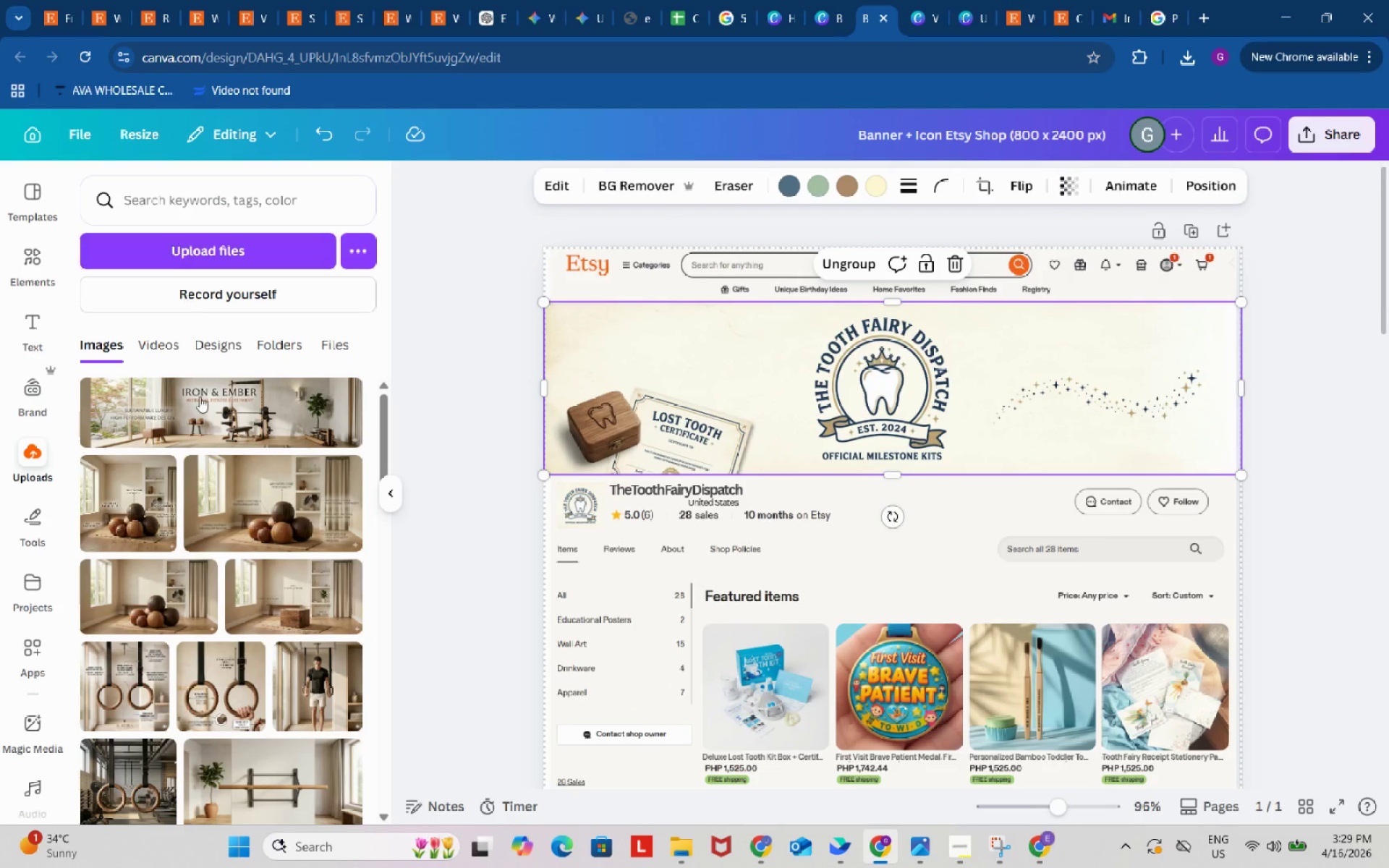 
left_click([200, 398])
 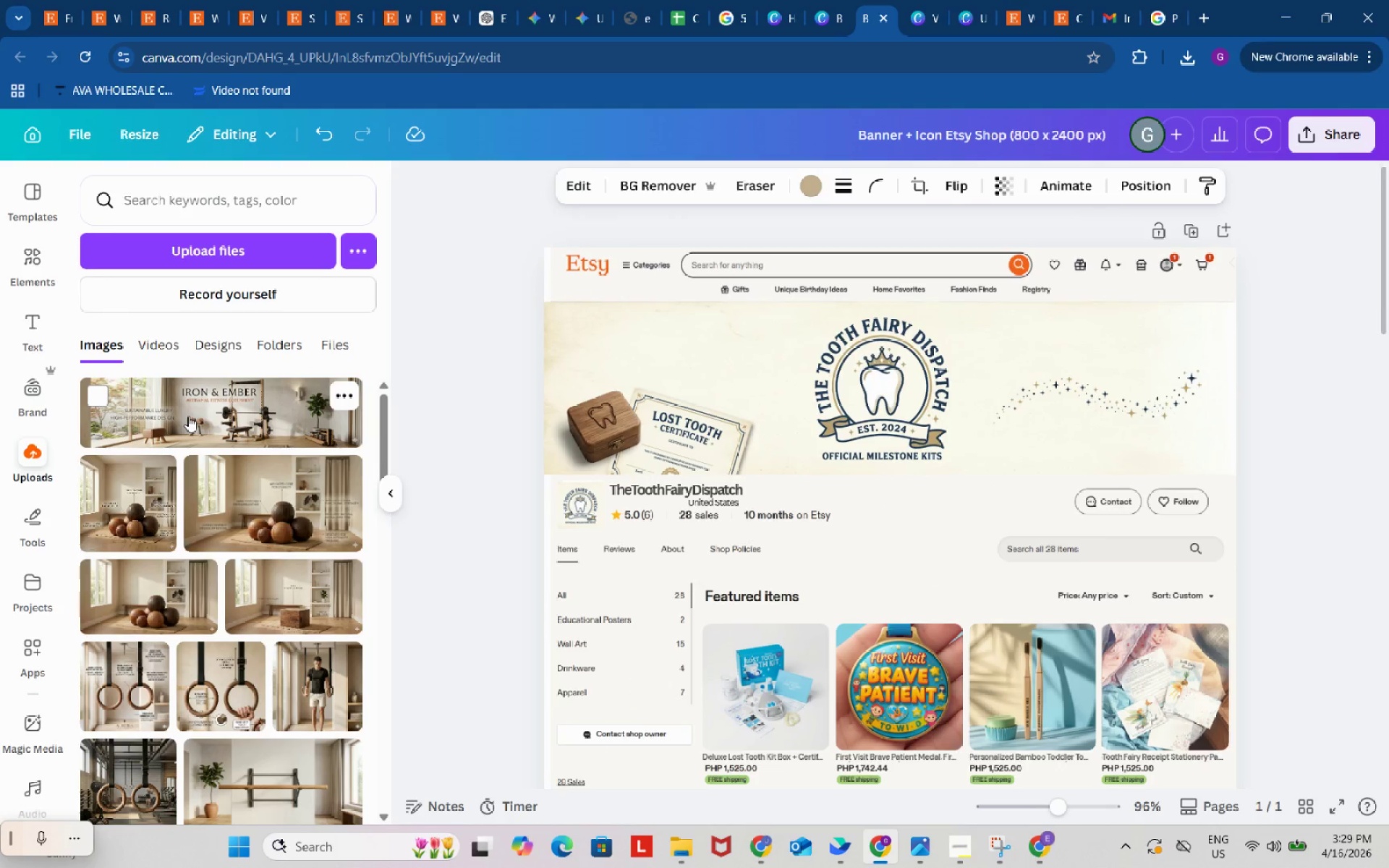 
scroll: coordinate [815, 566], scroll_direction: down, amount: 5.0
 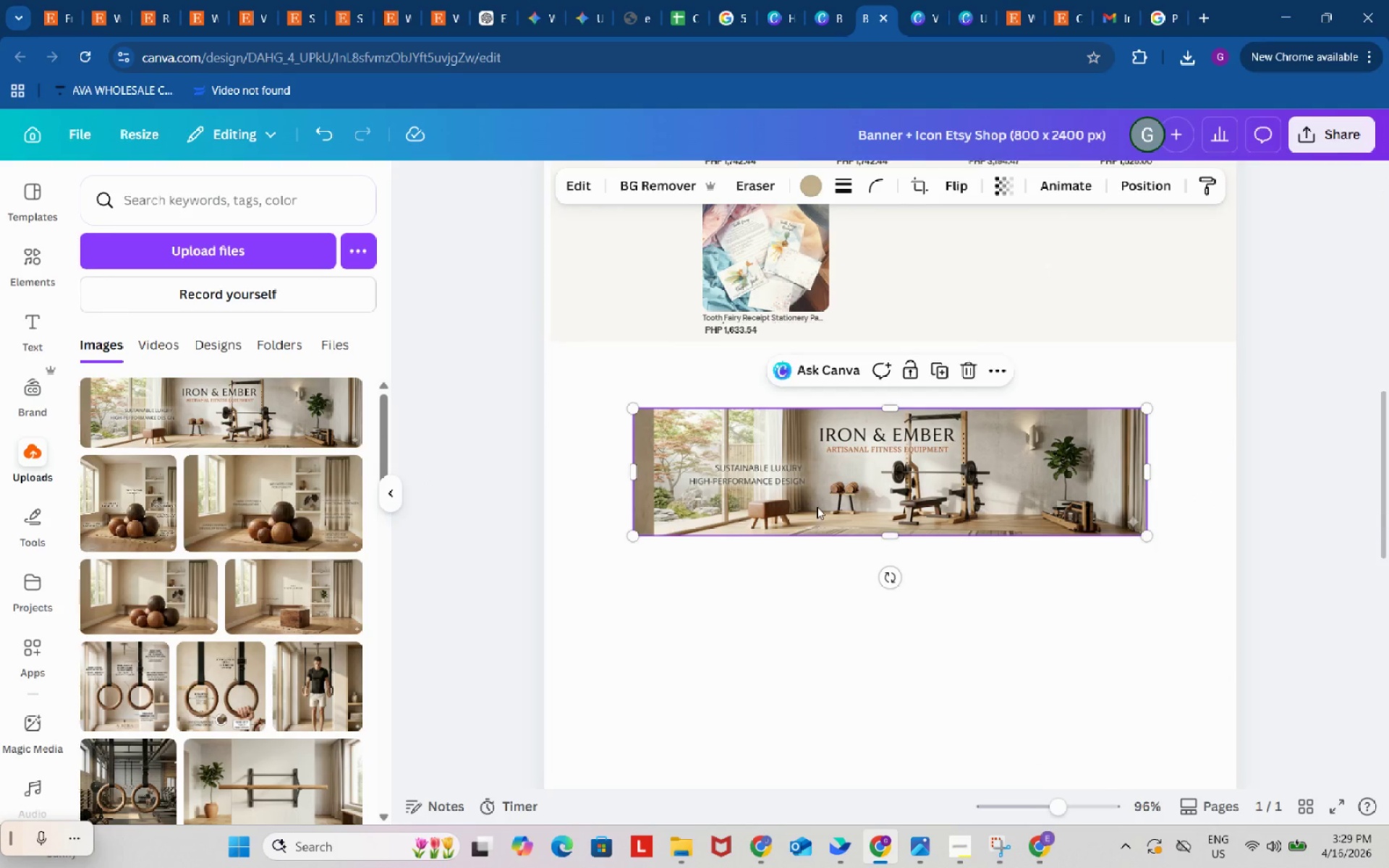 
scroll: coordinate [817, 511], scroll_direction: up, amount: 2.0
 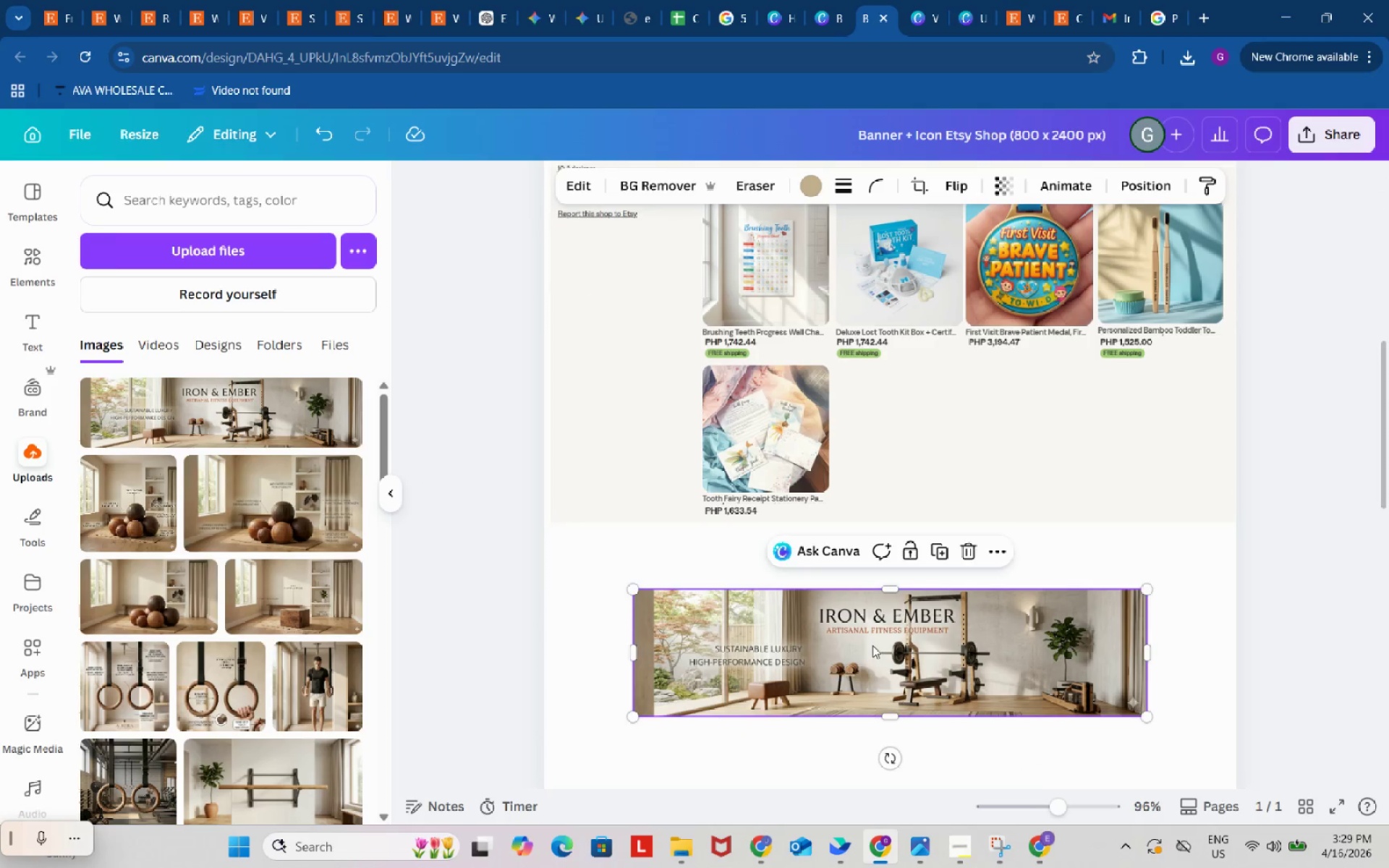 
left_click_drag(start_coordinate=[872, 650], to_coordinate=[781, 361])
 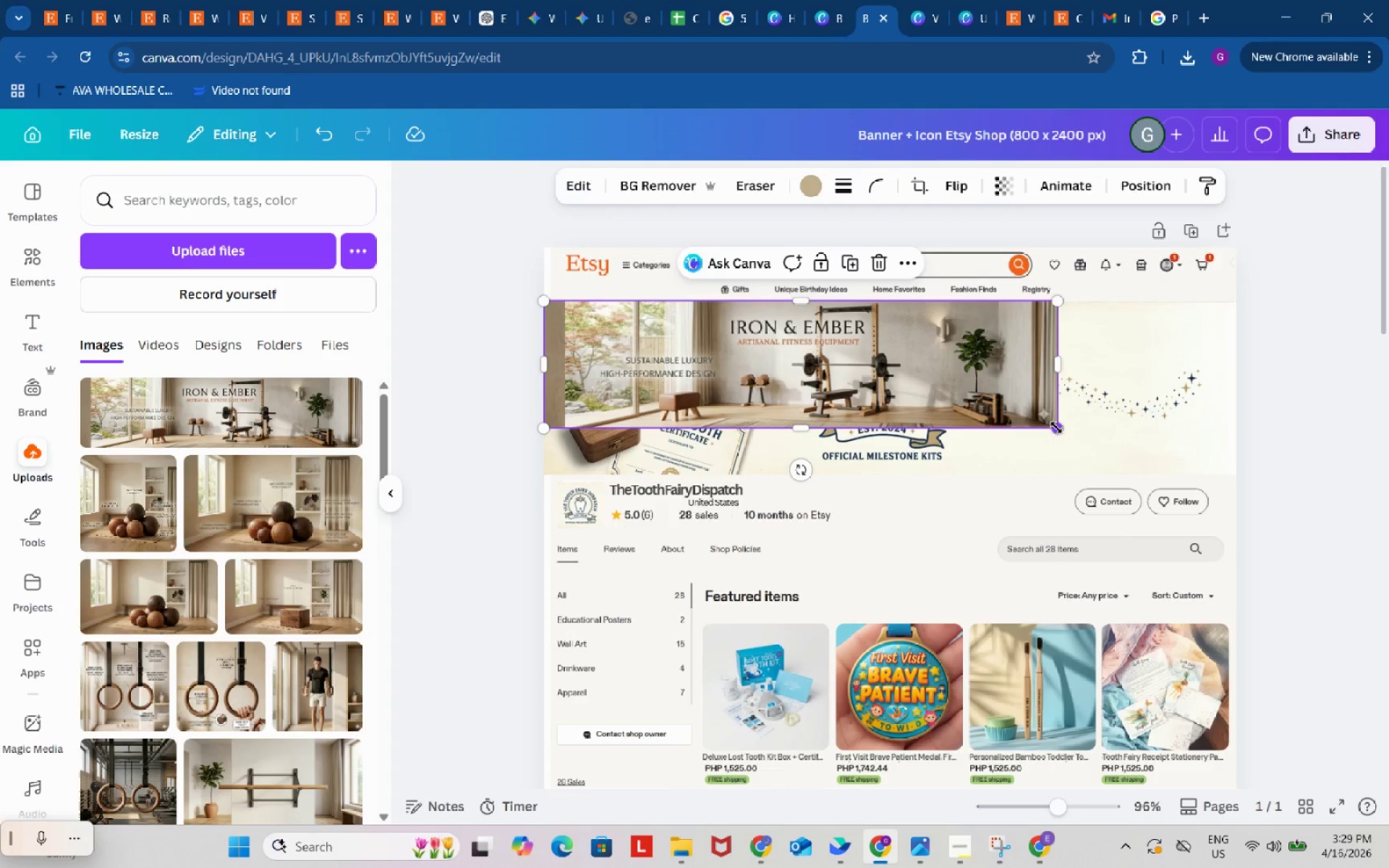 
scroll: coordinate [845, 496], scroll_direction: up, amount: 7.0
 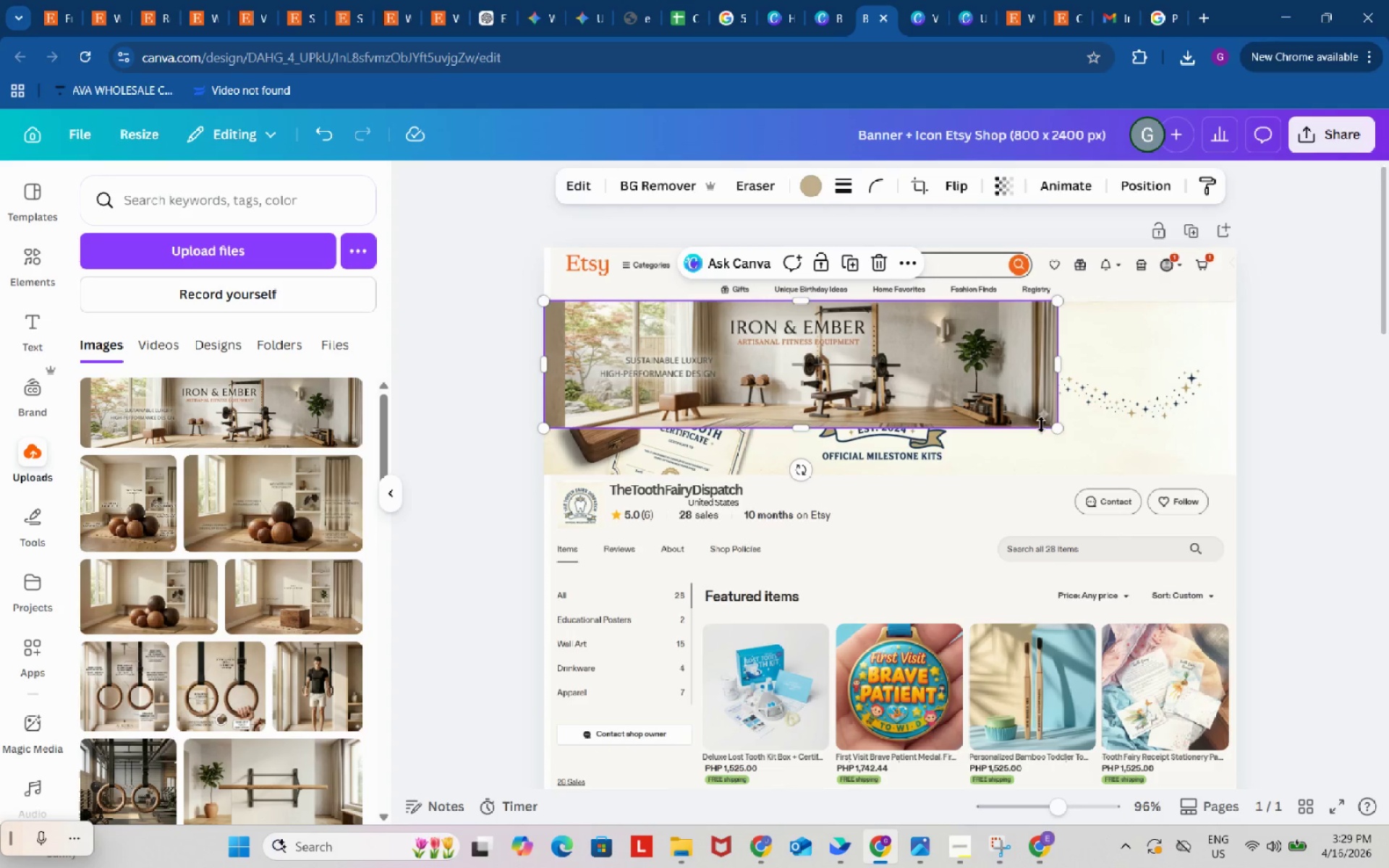 
left_click_drag(start_coordinate=[1058, 429], to_coordinate=[1236, 479])
 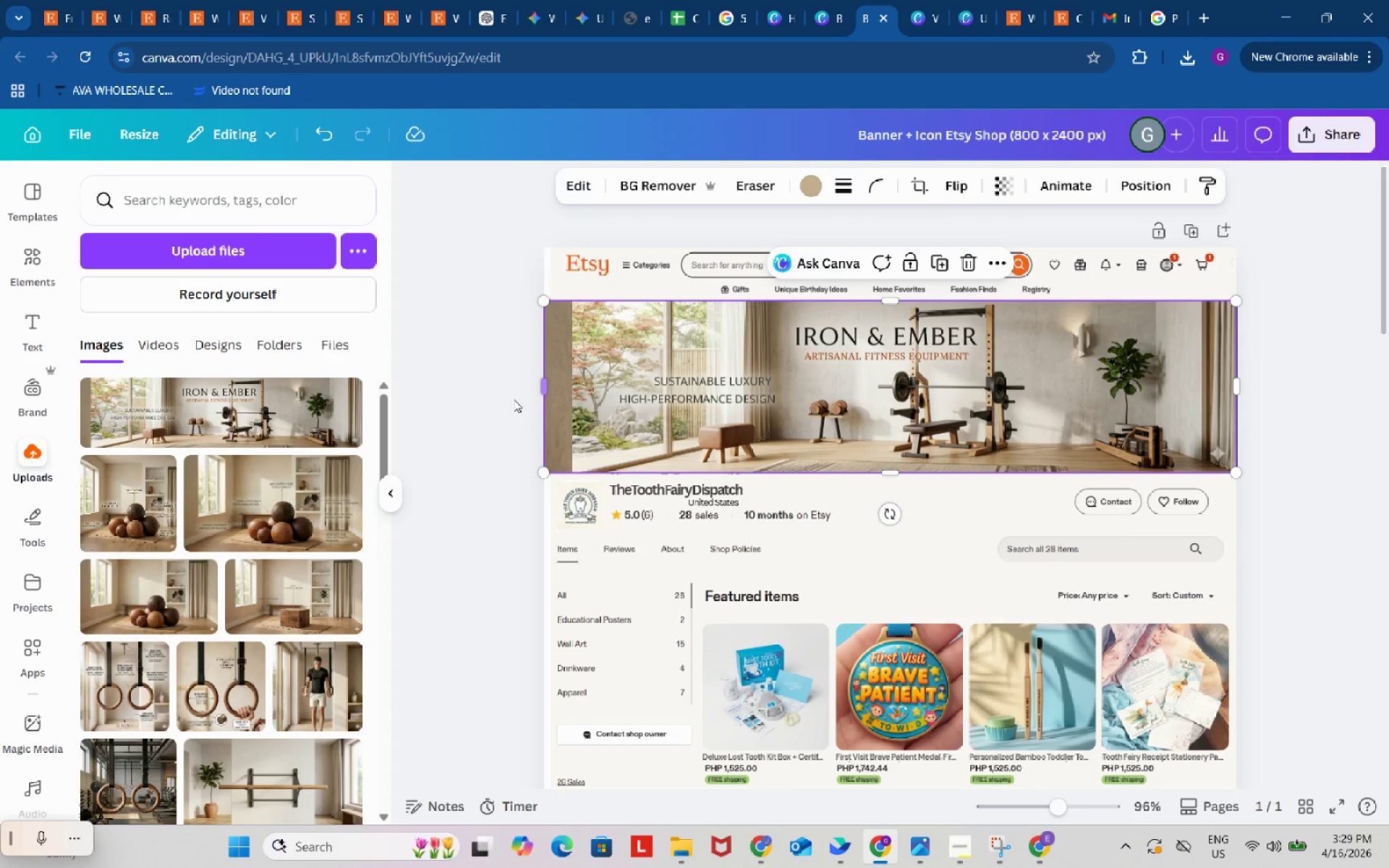 
left_click([503, 394])
 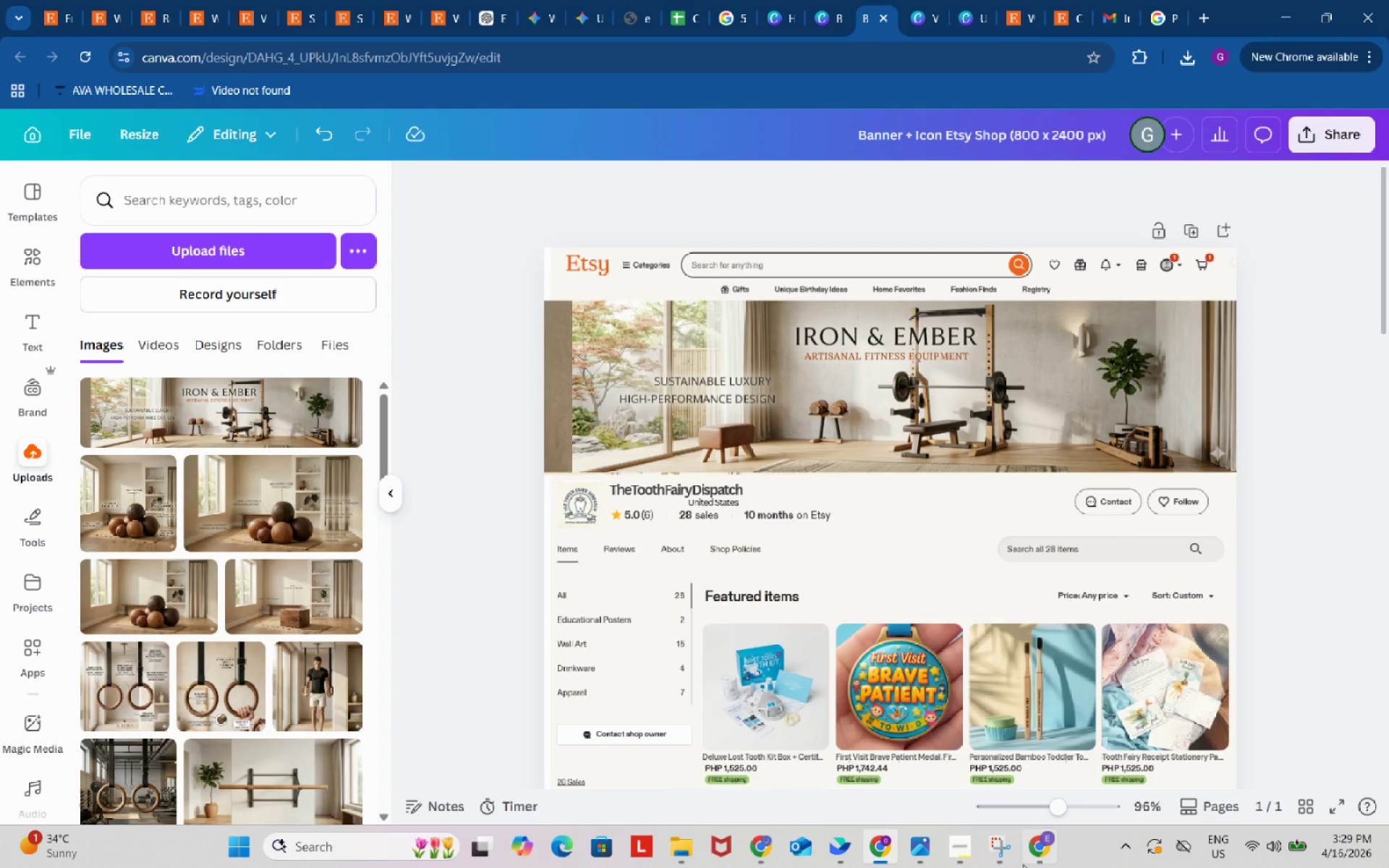 
left_click([1035, 851])
 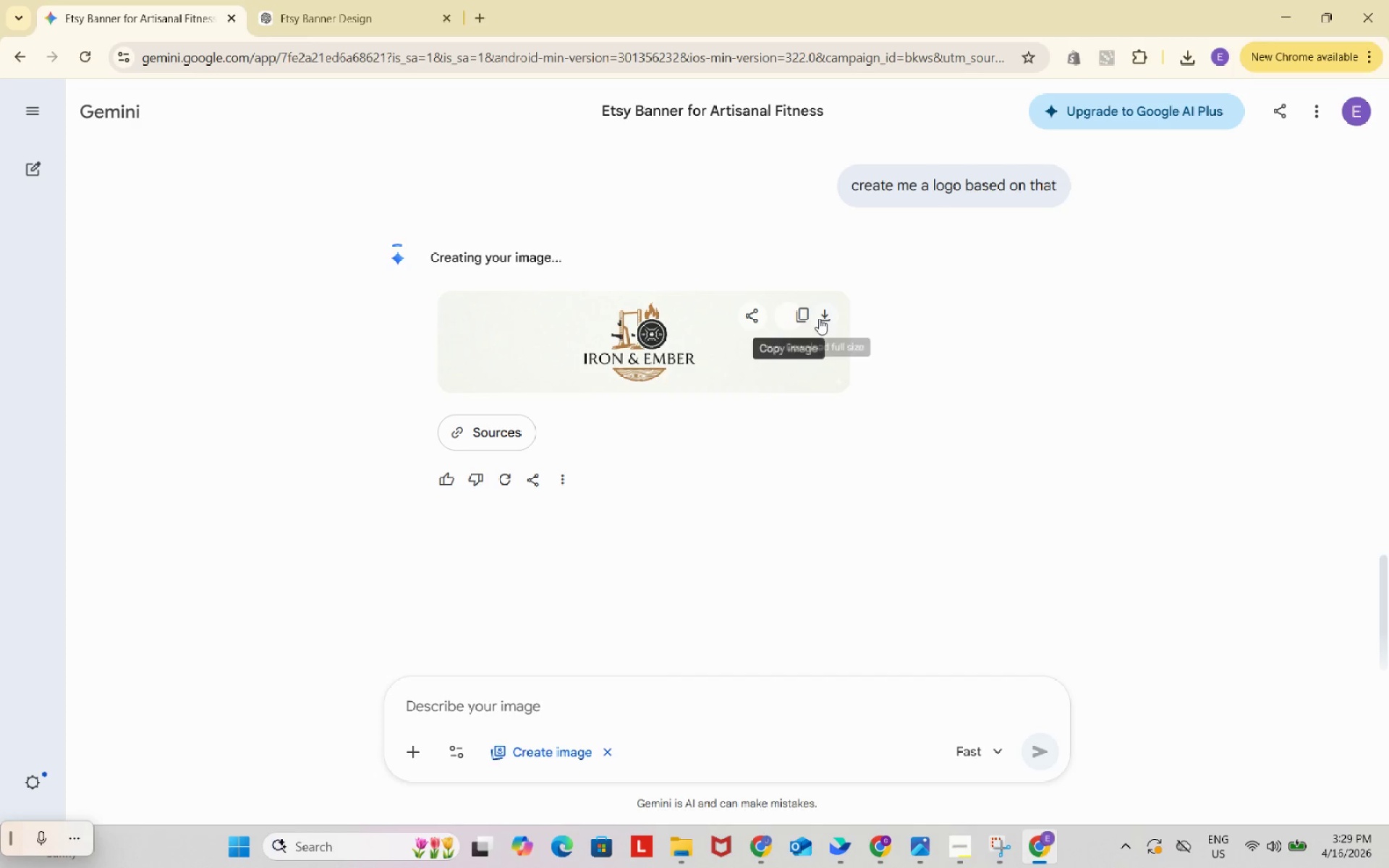 
left_click([829, 315])
 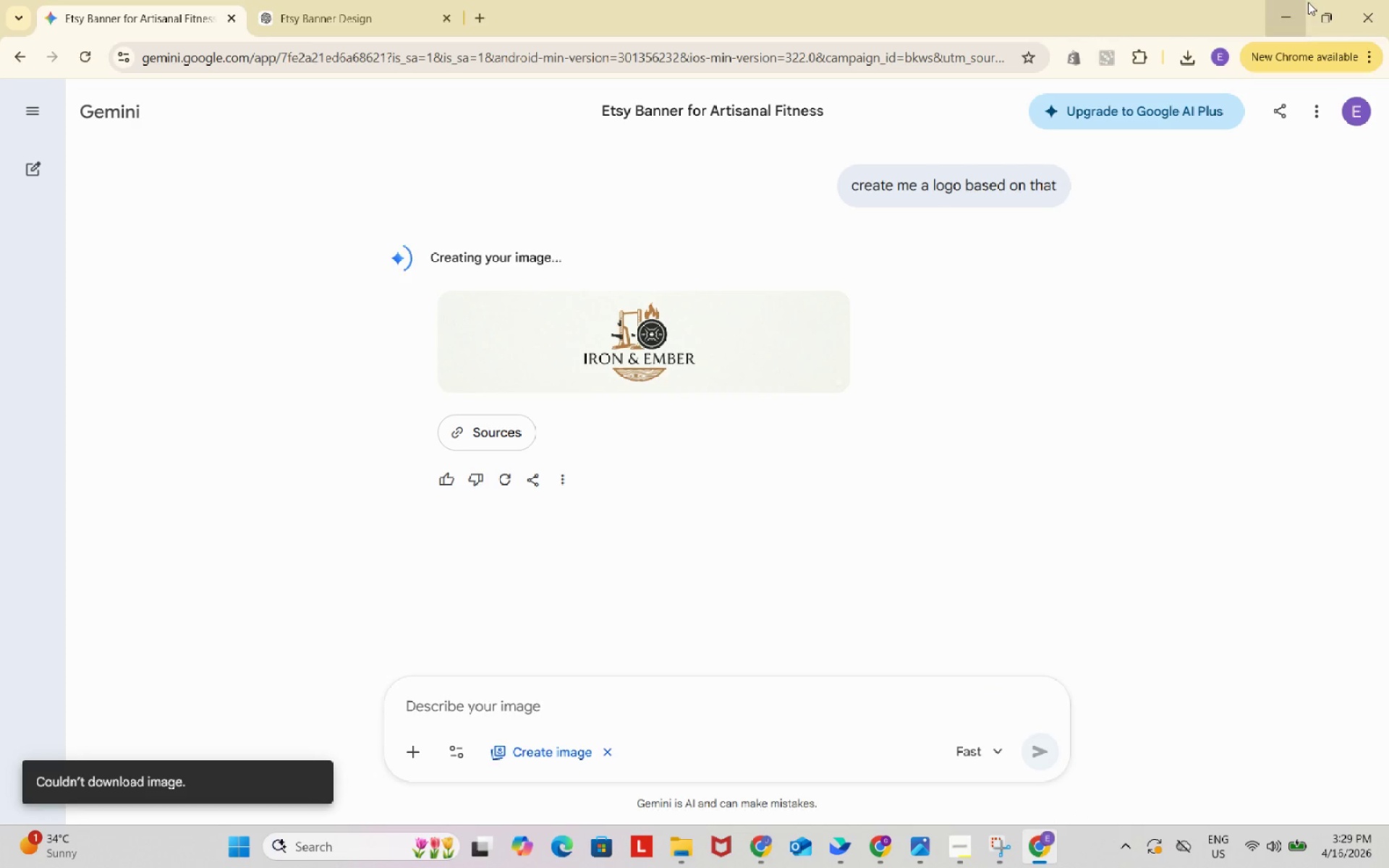 
wait(6.94)
 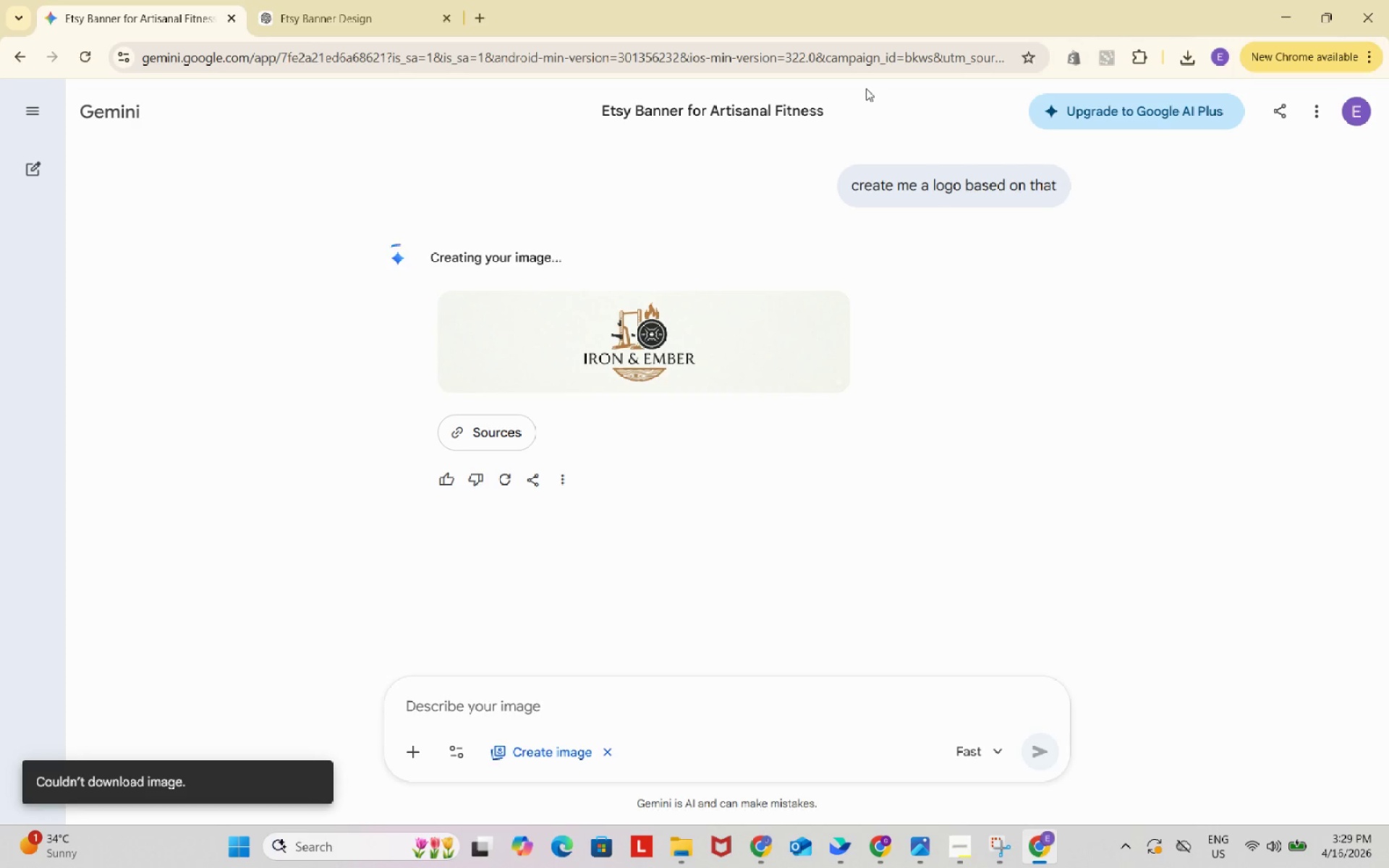 
right_click([770, 341])
 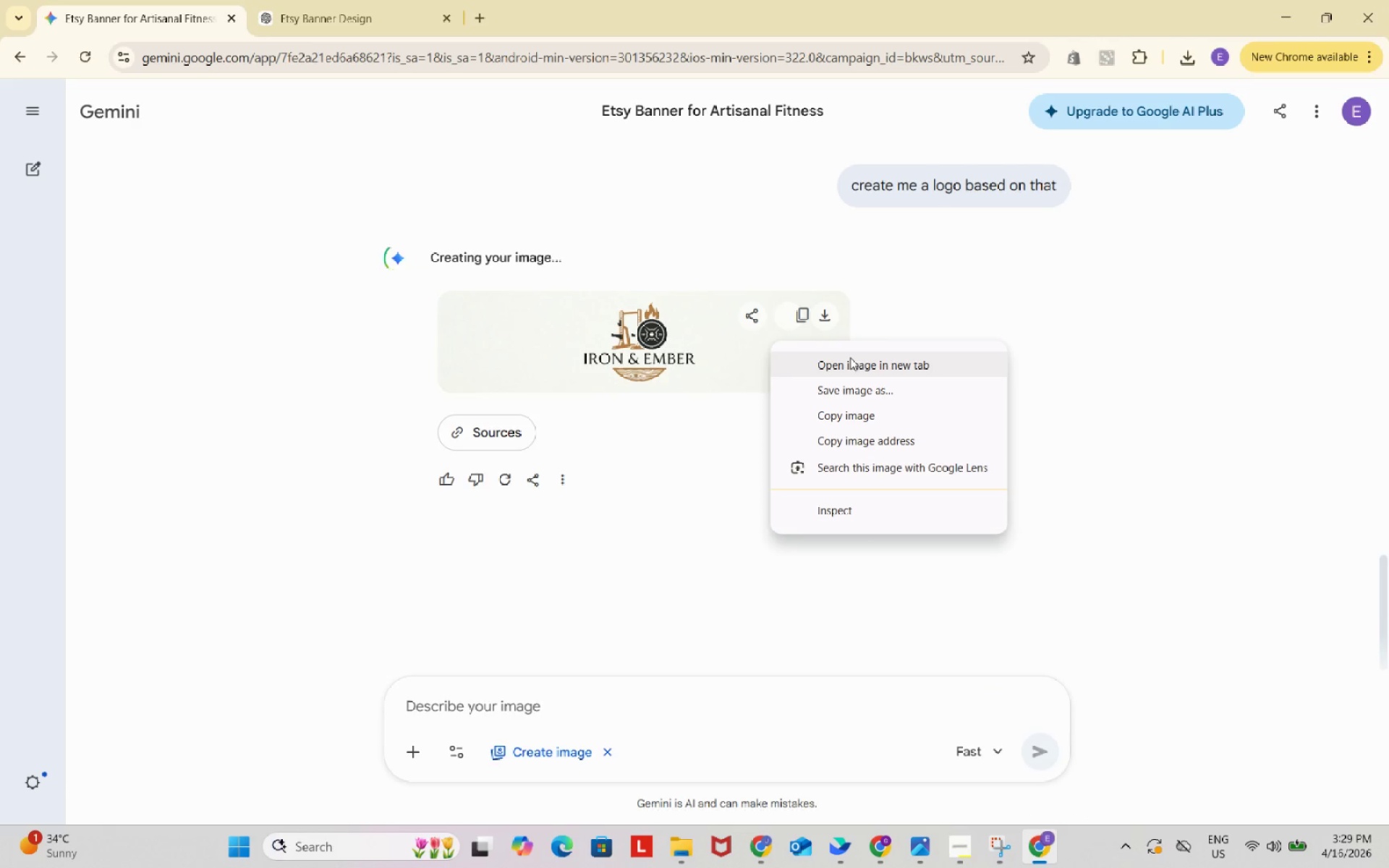 
left_click([852, 362])
 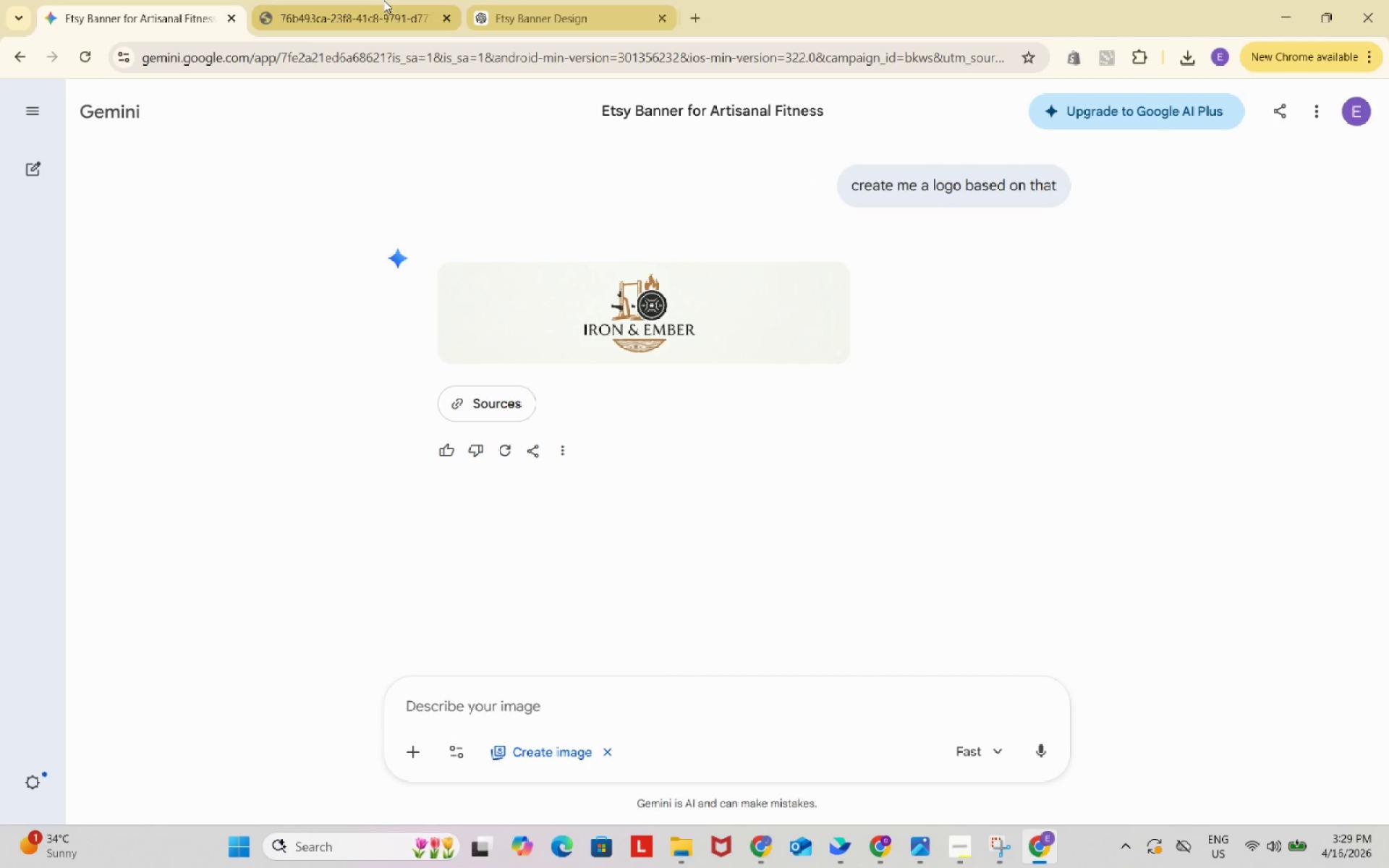 
left_click([383, 0])
 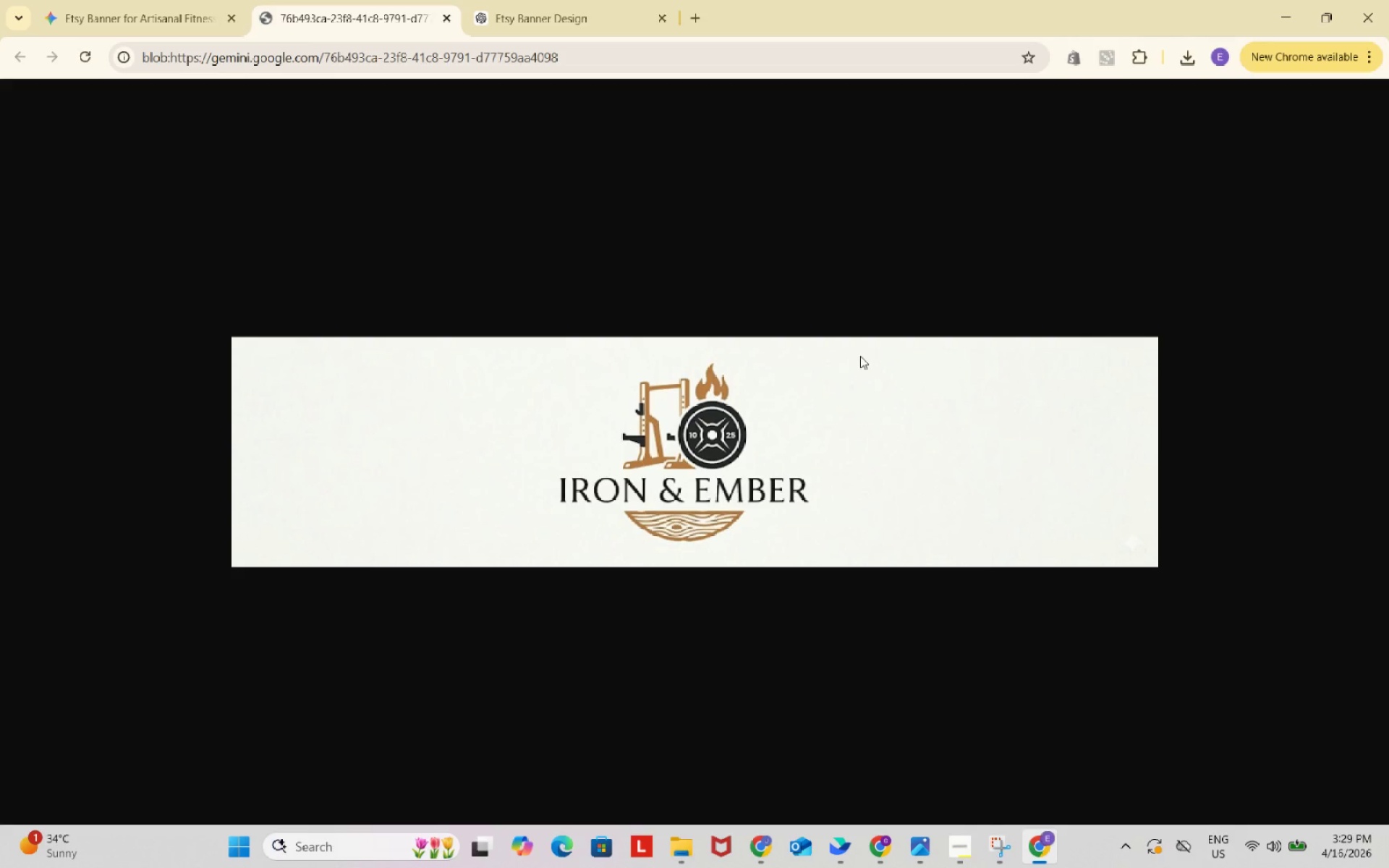 
right_click([710, 358])
 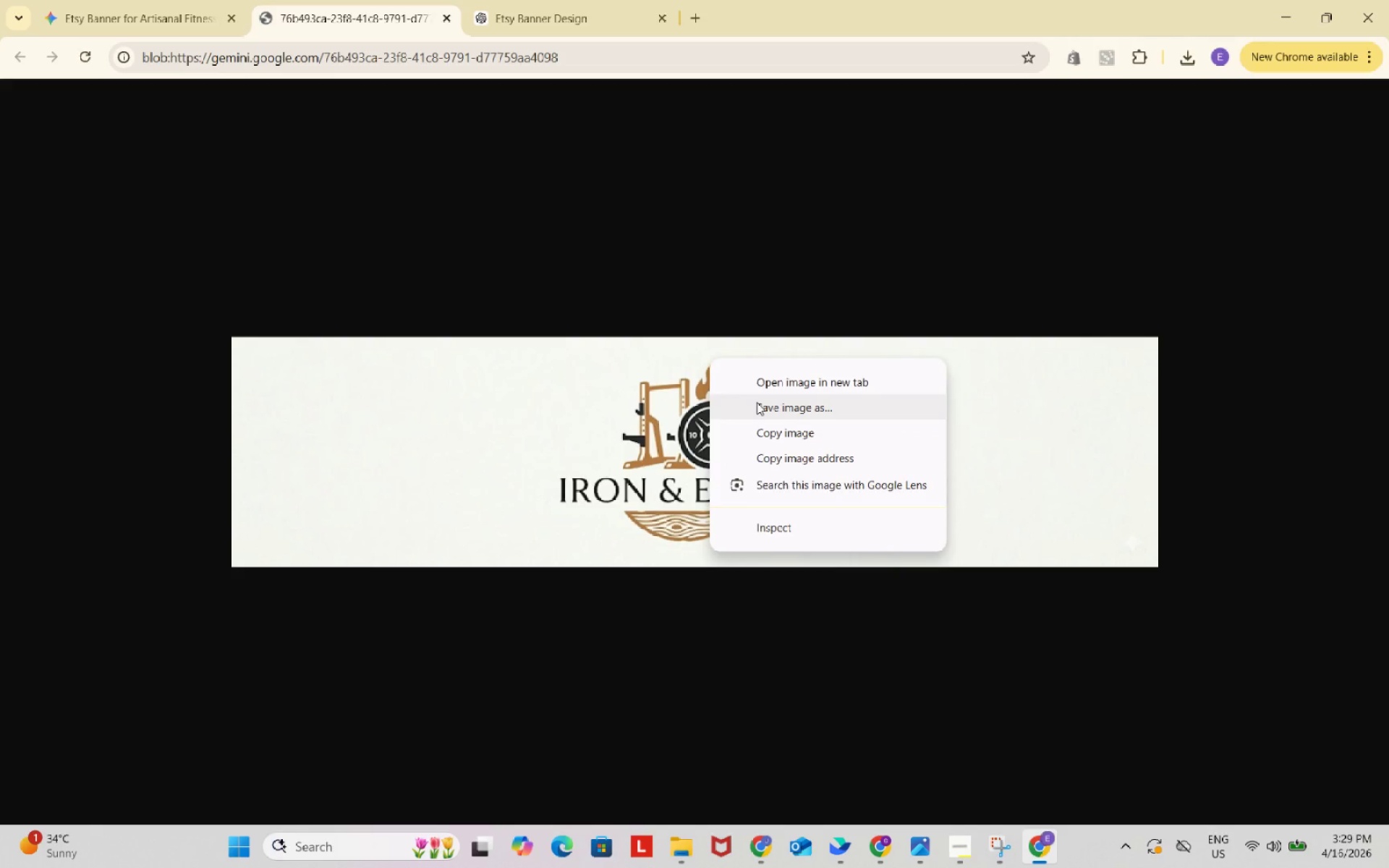 
left_click([757, 402])
 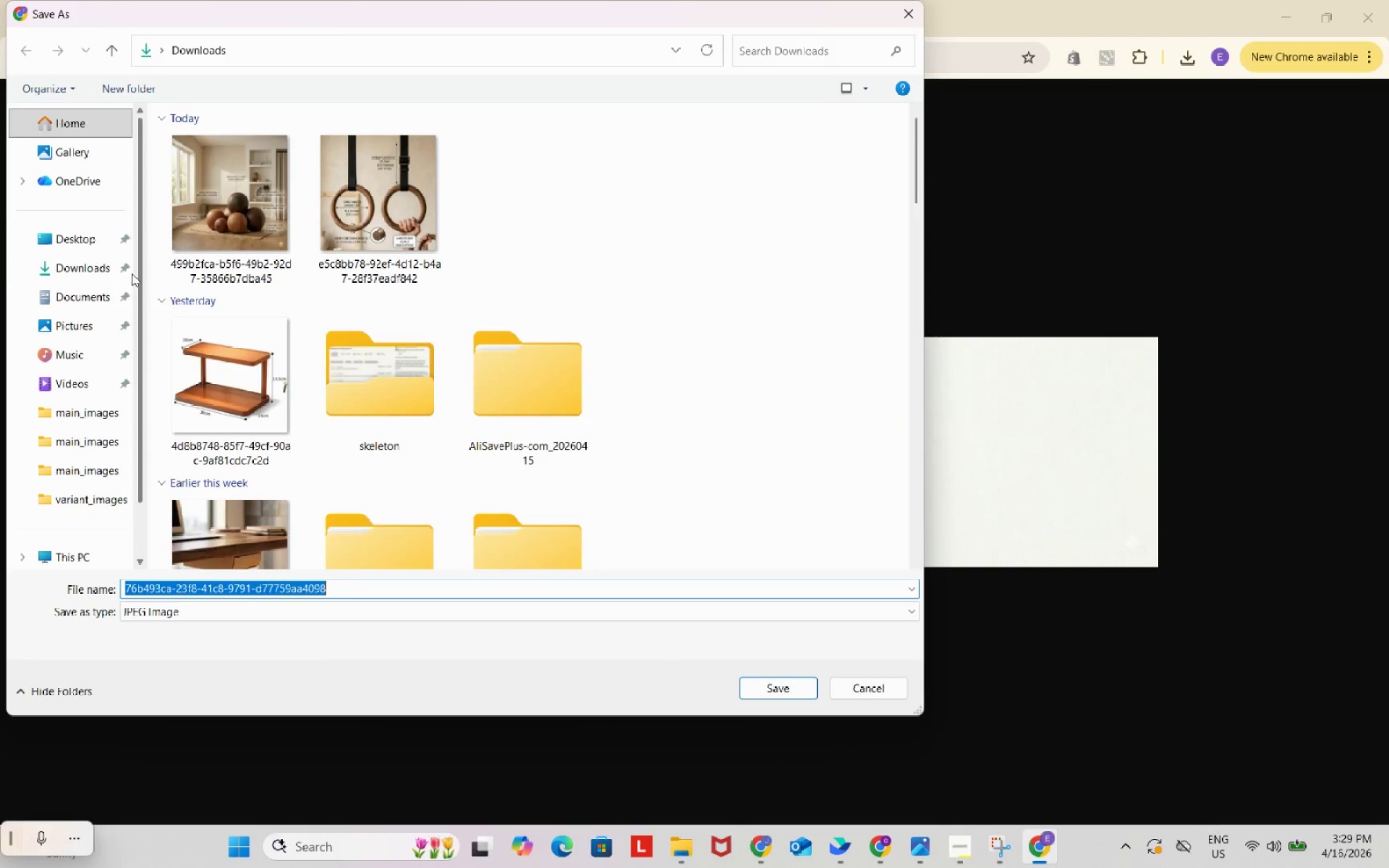 
left_click([96, 268])
 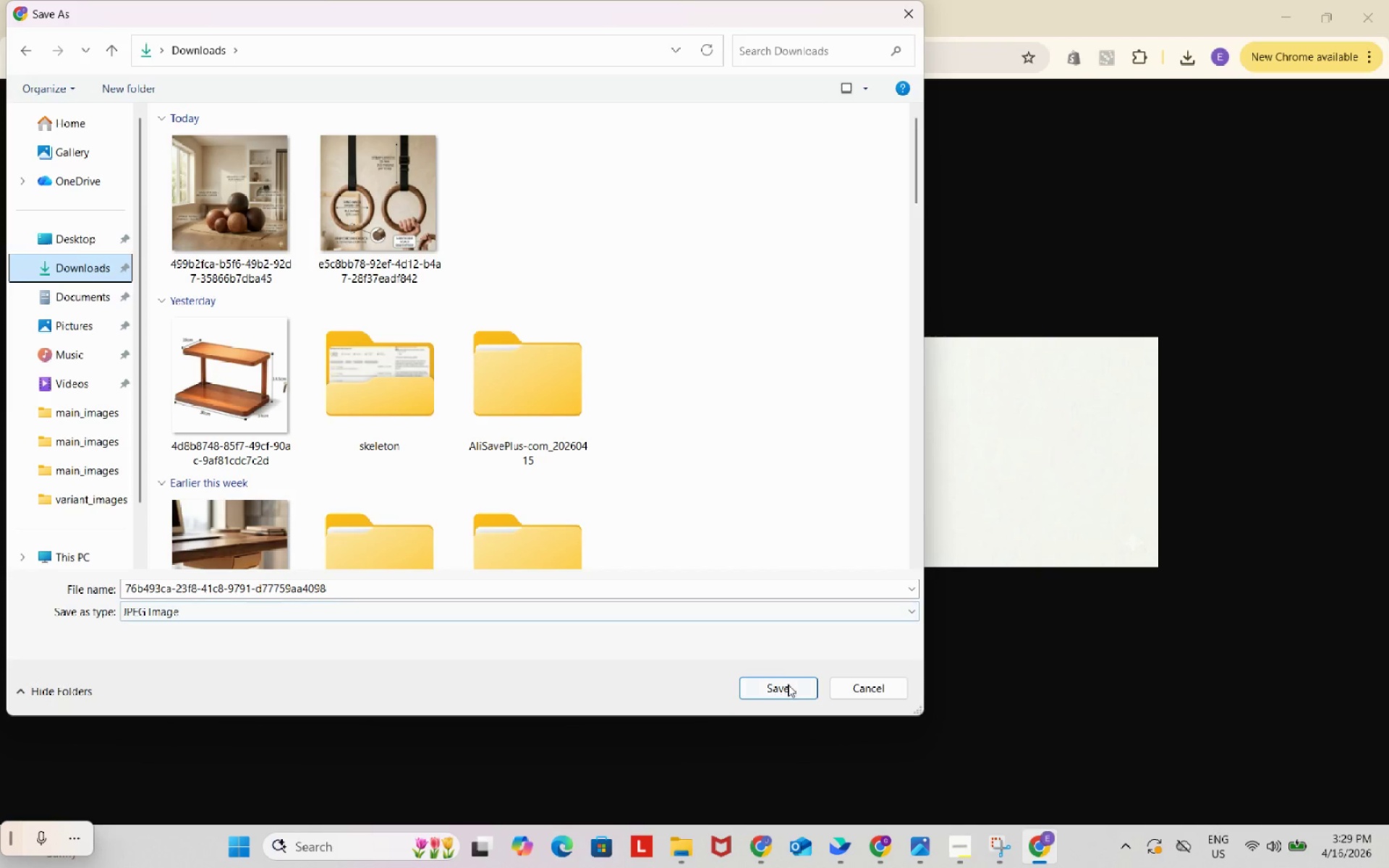 
left_click([787, 685])
 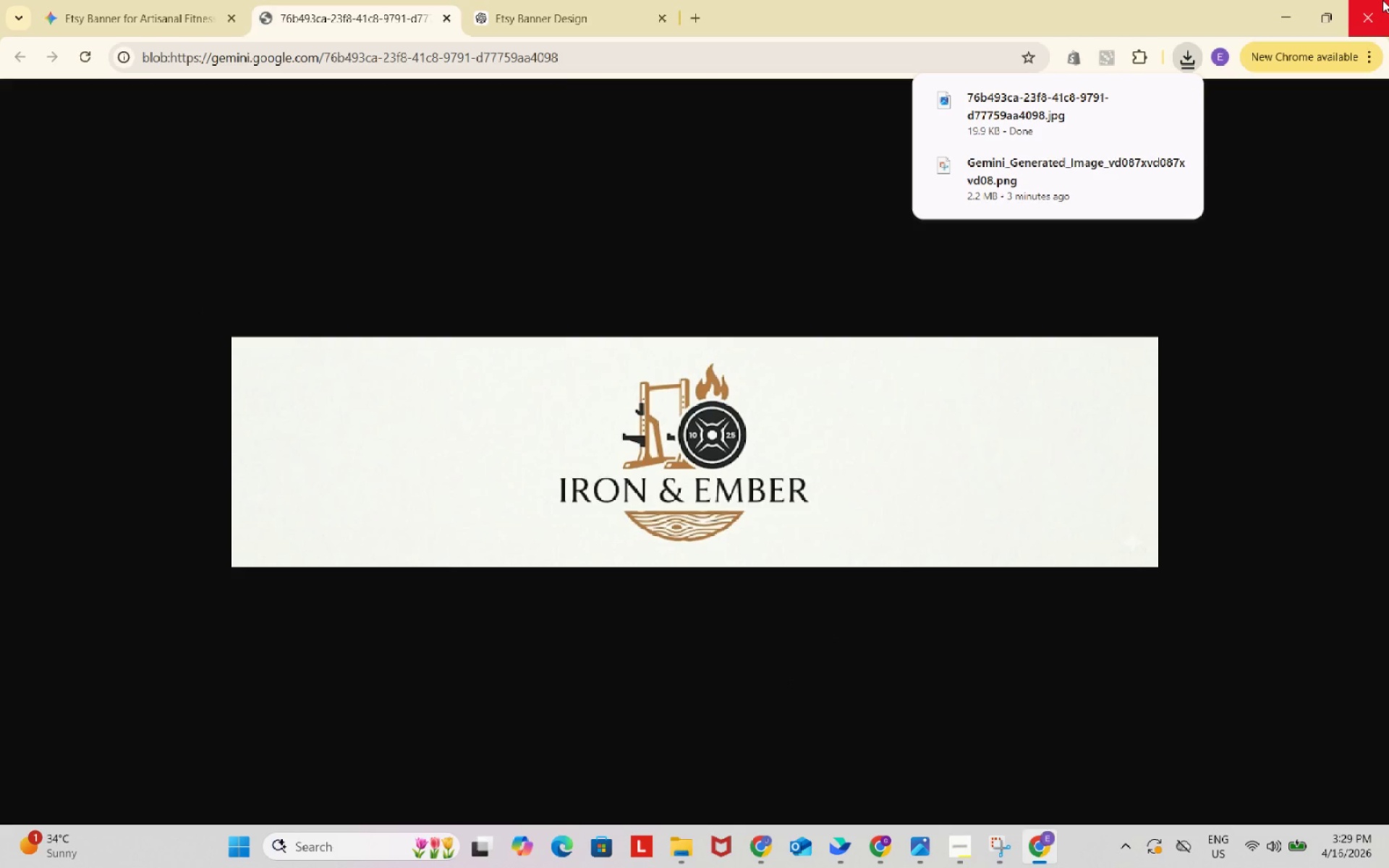 
left_click([1369, 26])
 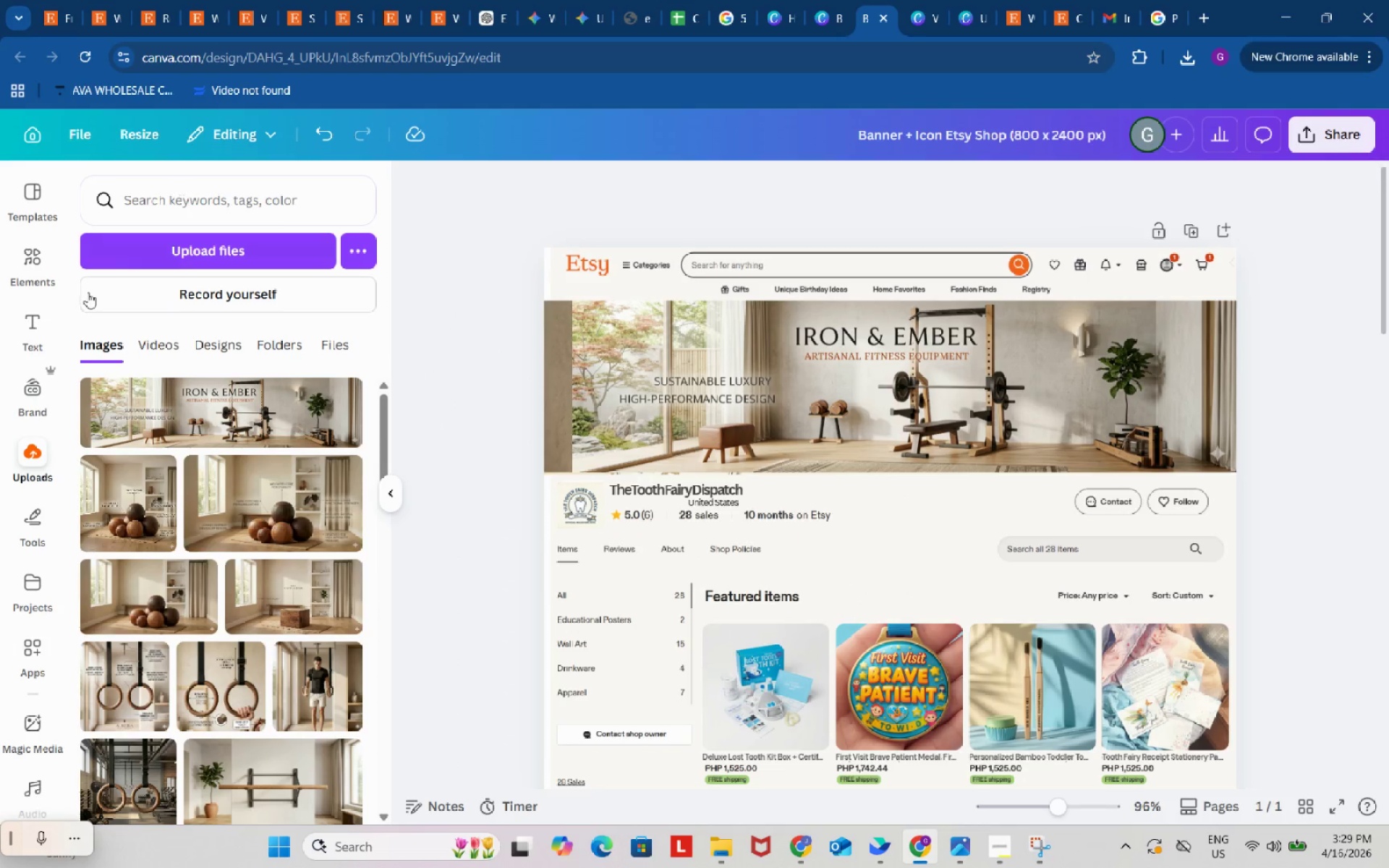 
left_click([114, 255])
 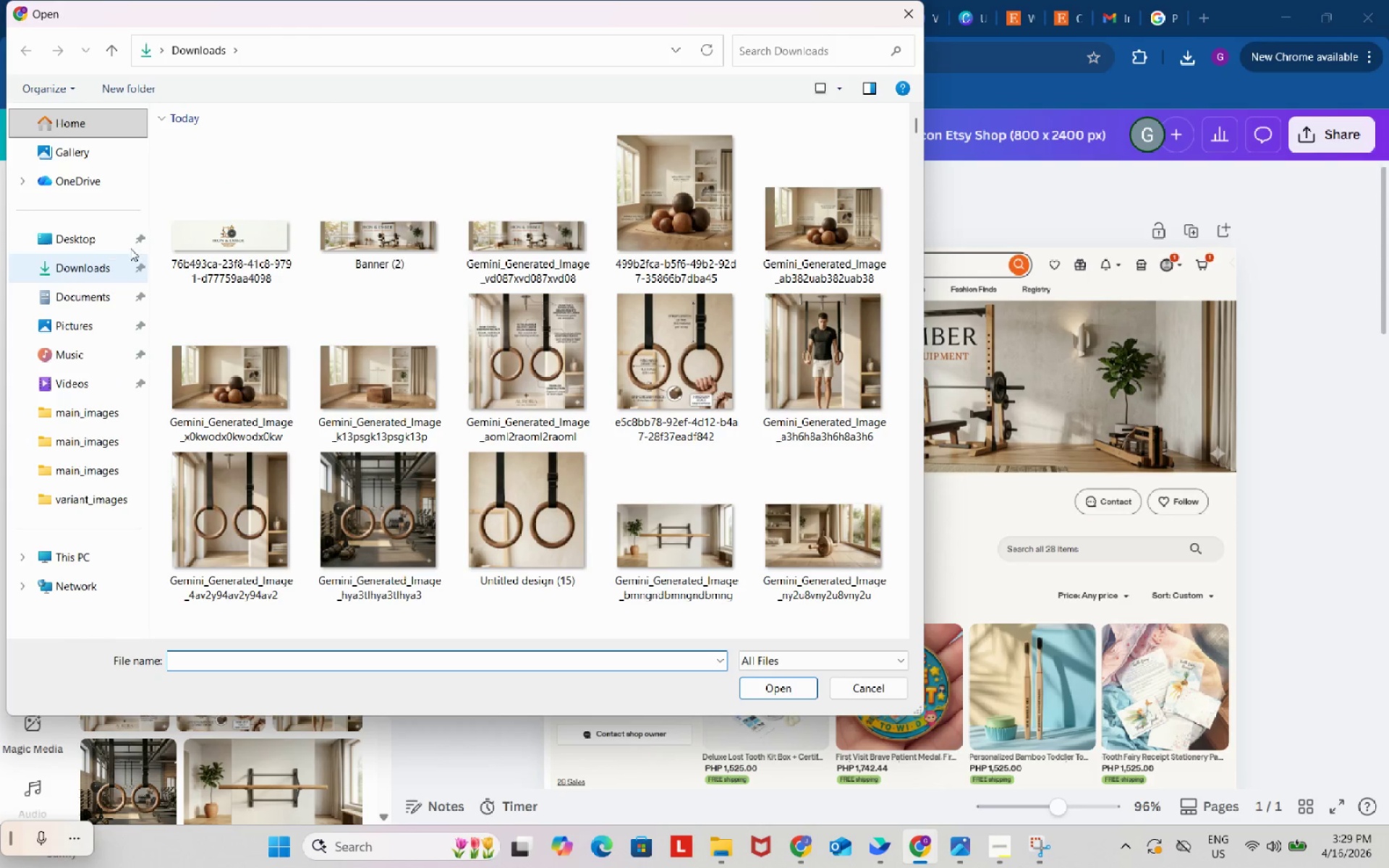 
left_click([221, 234])
 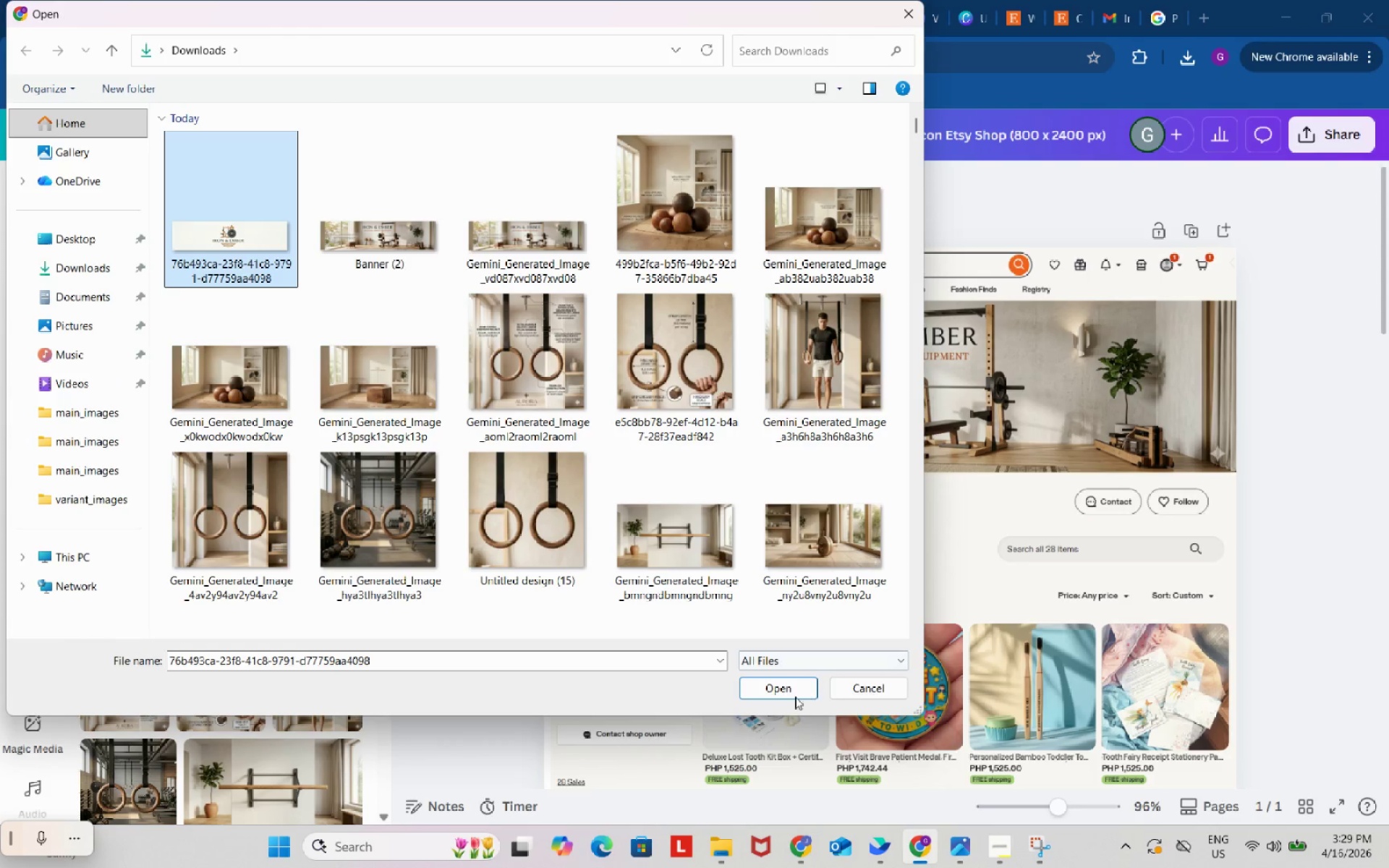 
left_click([788, 693])
 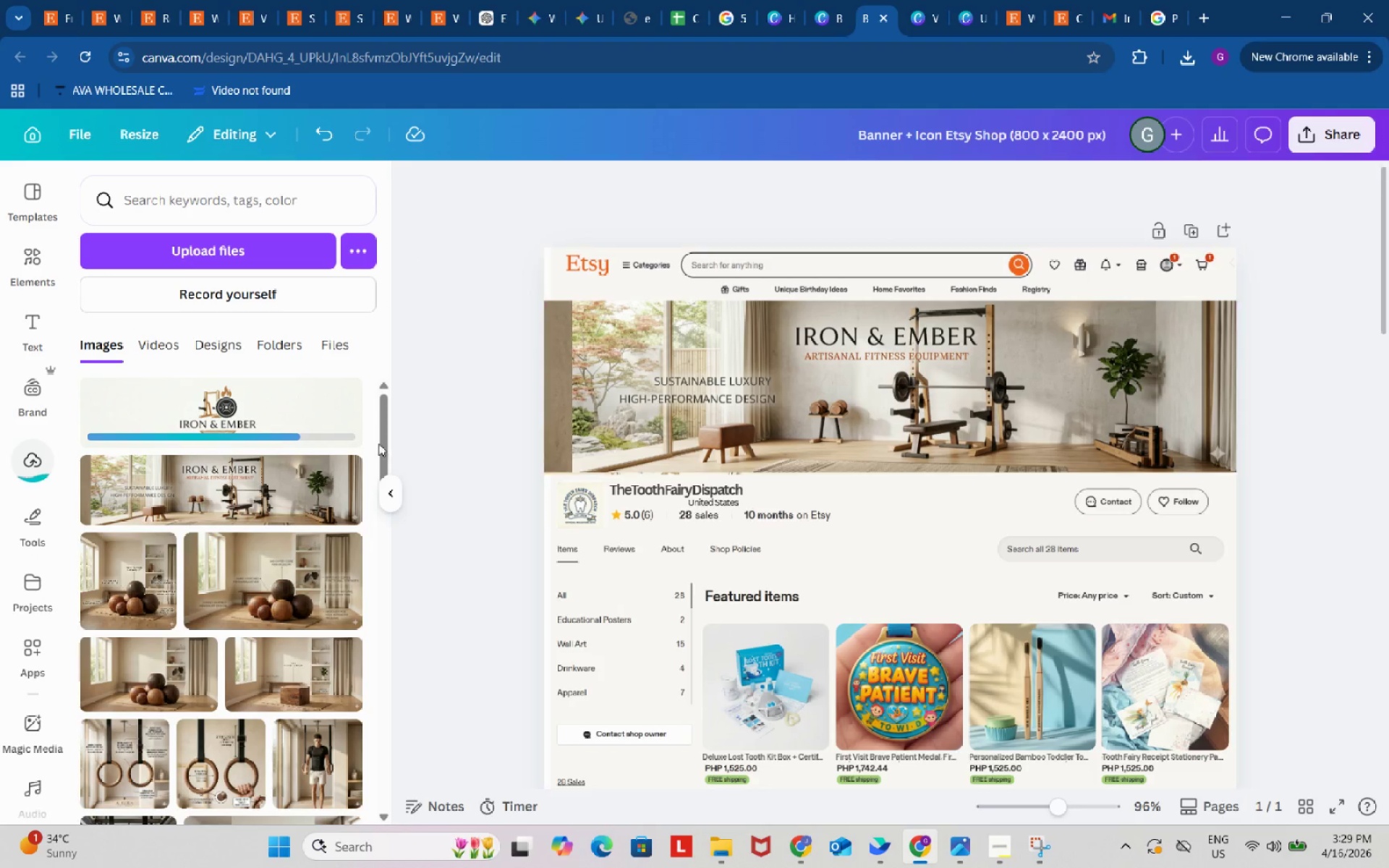 
left_click([174, 403])
 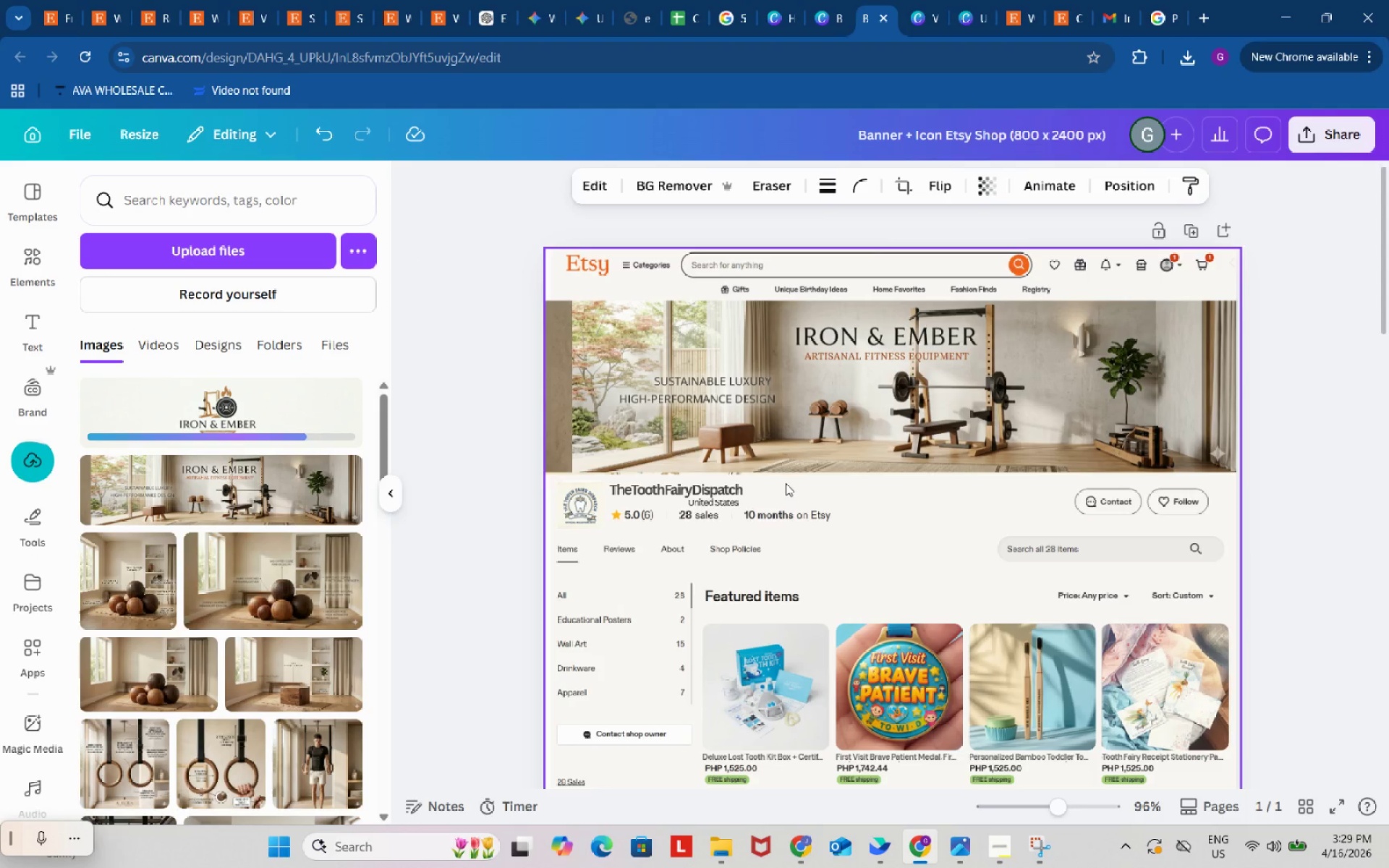 
scroll: coordinate [786, 483], scroll_direction: down, amount: 3.0
 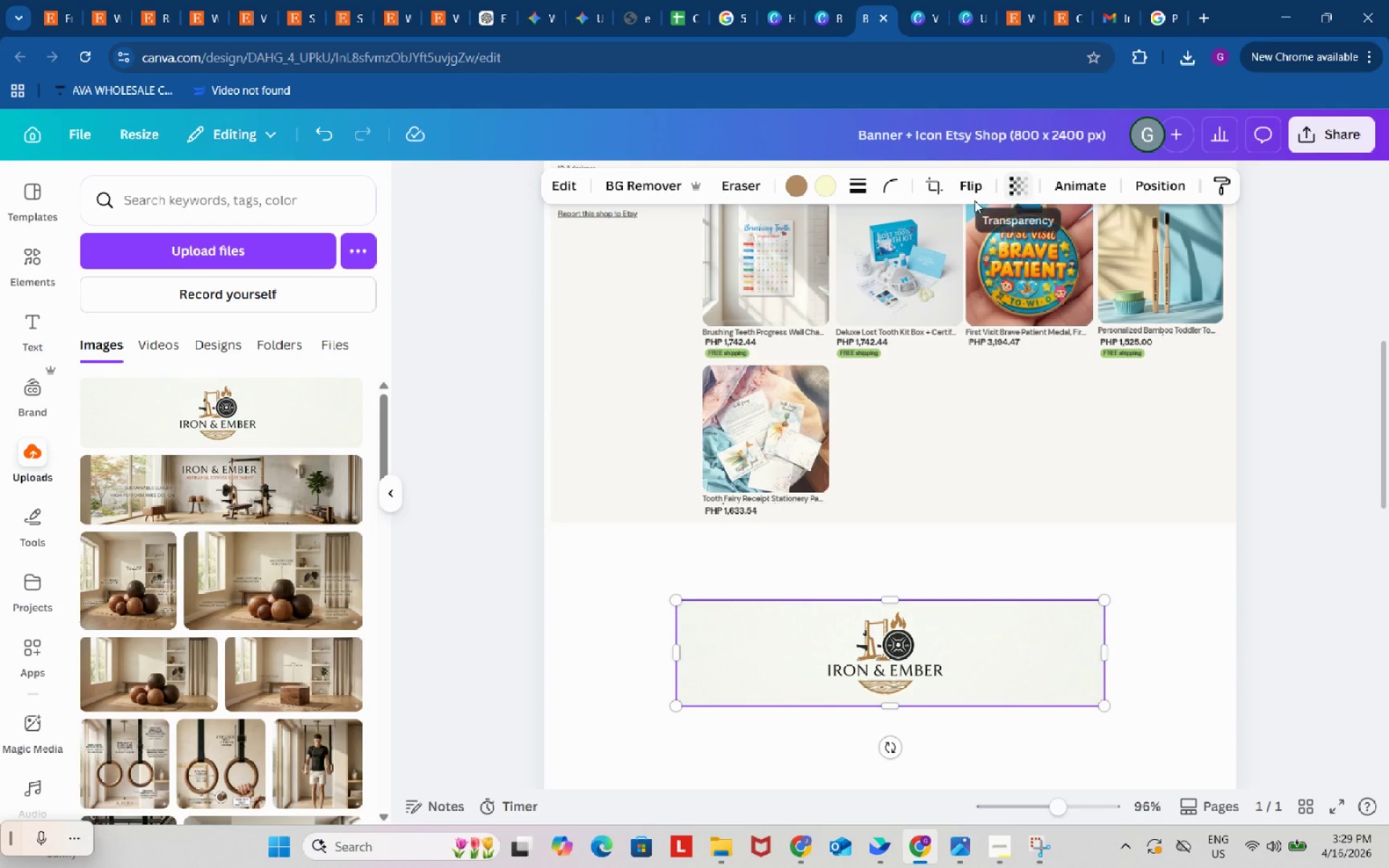 
left_click([940, 189])
 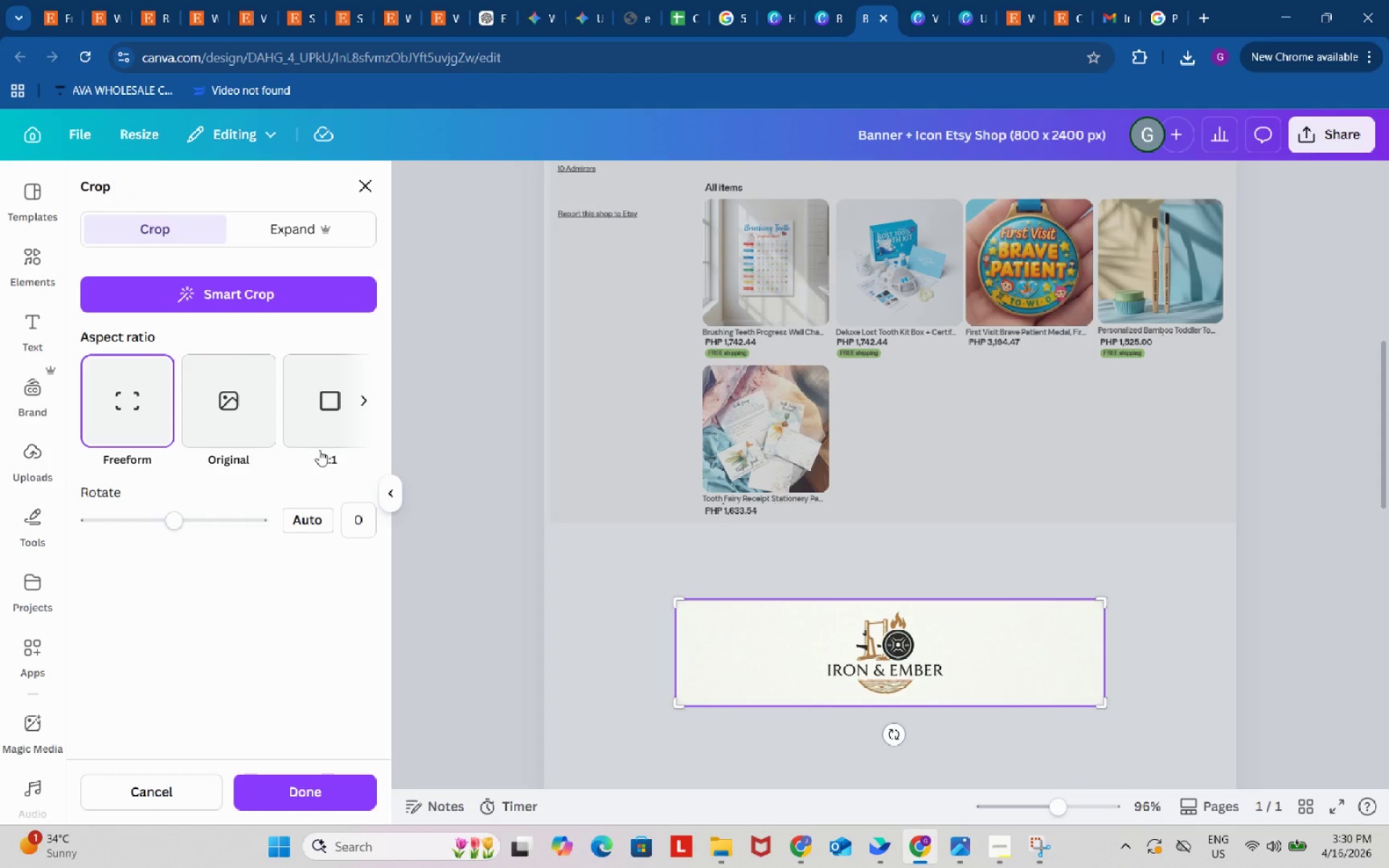 
left_click([313, 407])
 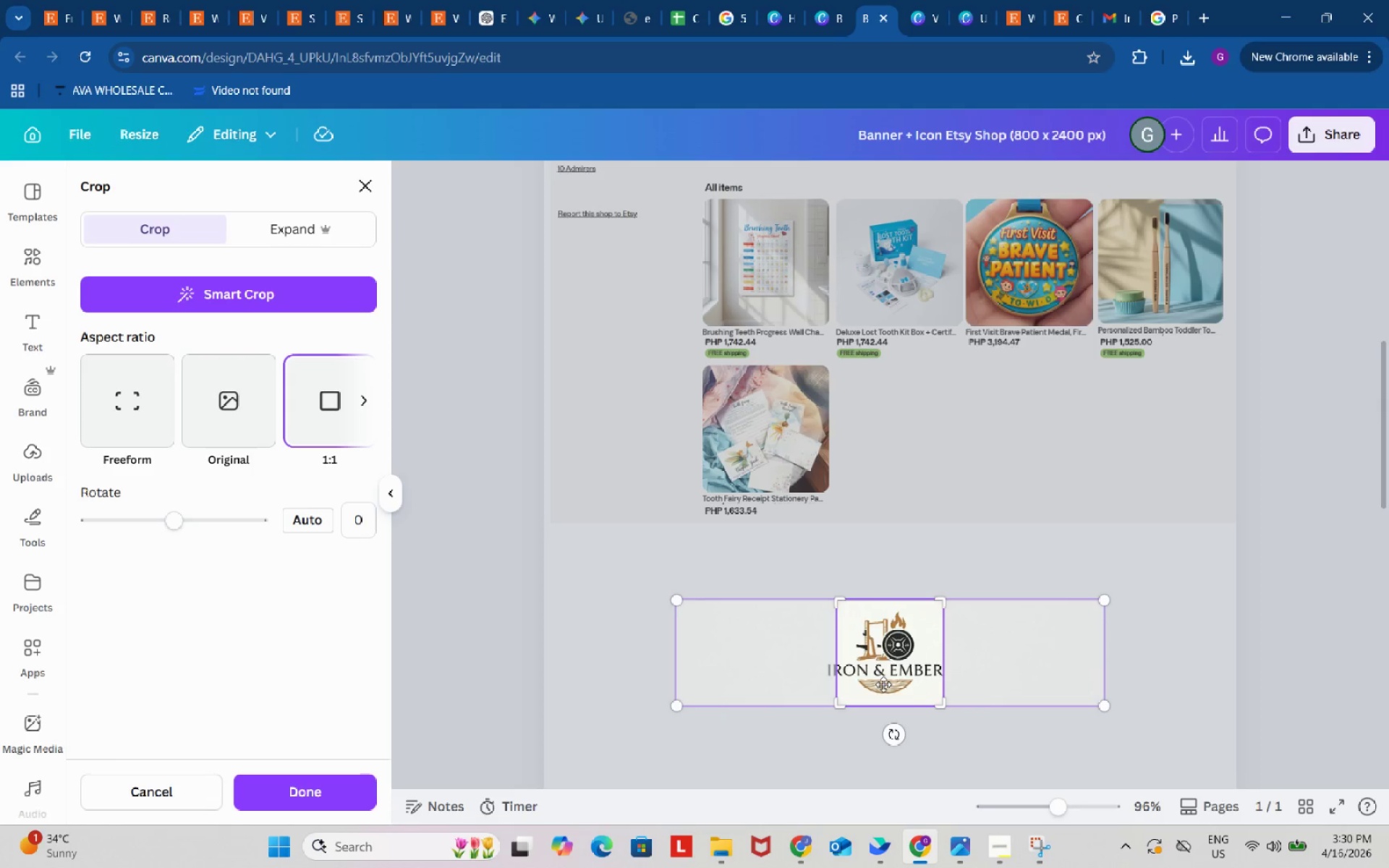 
left_click_drag(start_coordinate=[890, 664], to_coordinate=[881, 661])
 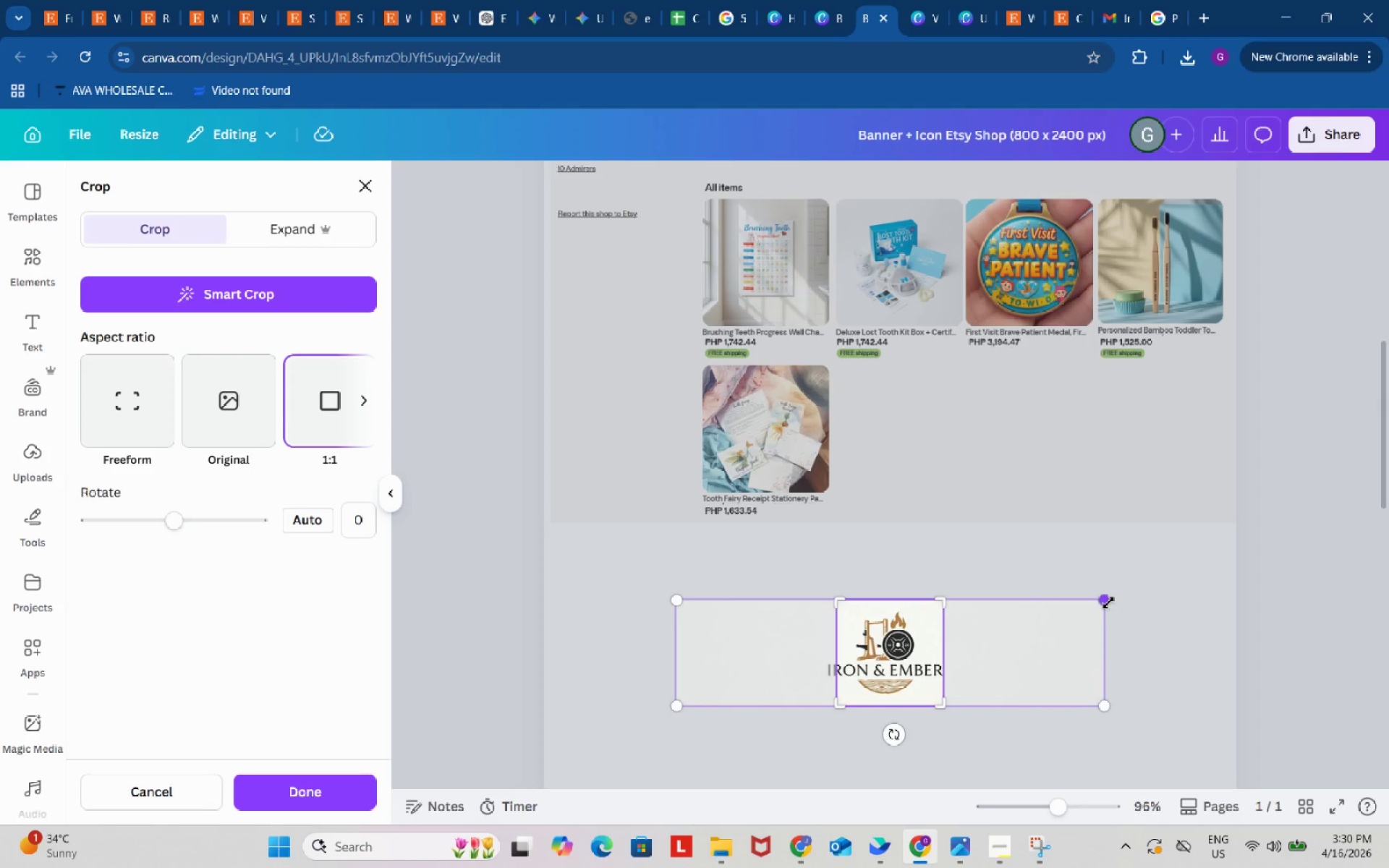 
left_click_drag(start_coordinate=[1108, 603], to_coordinate=[1063, 621])
 